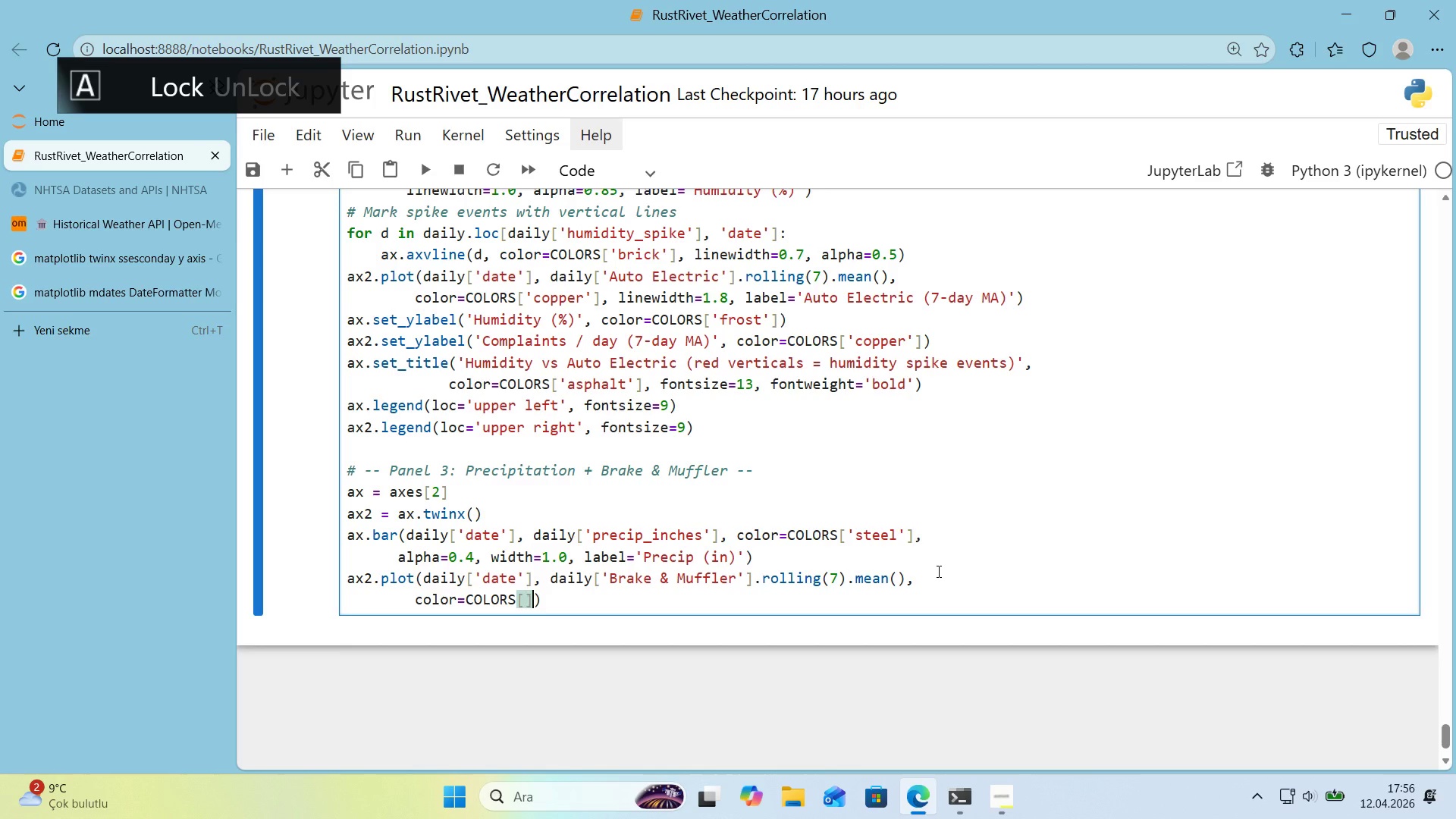 
key(ArrowLeft)
 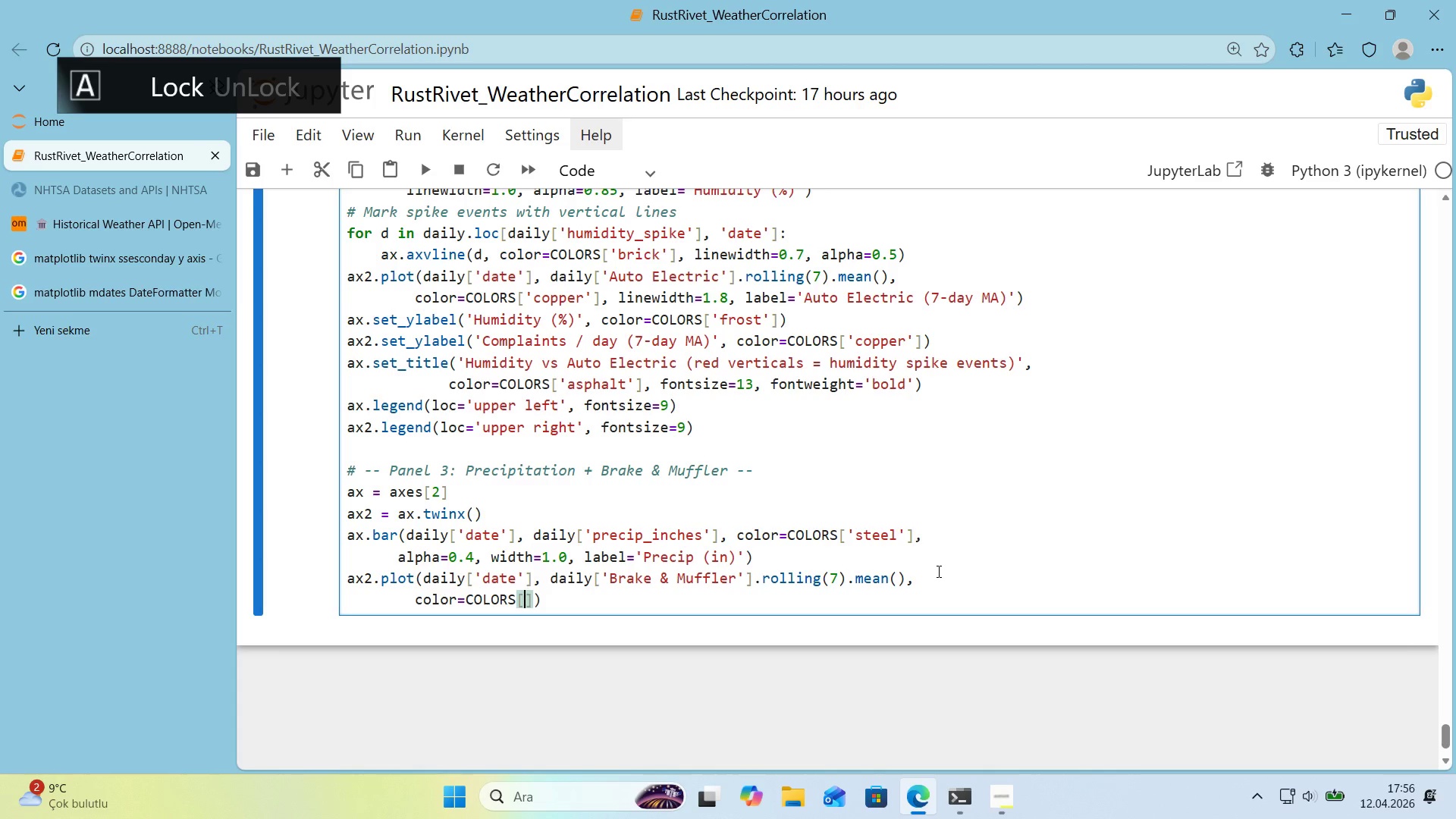 
type(@@)
 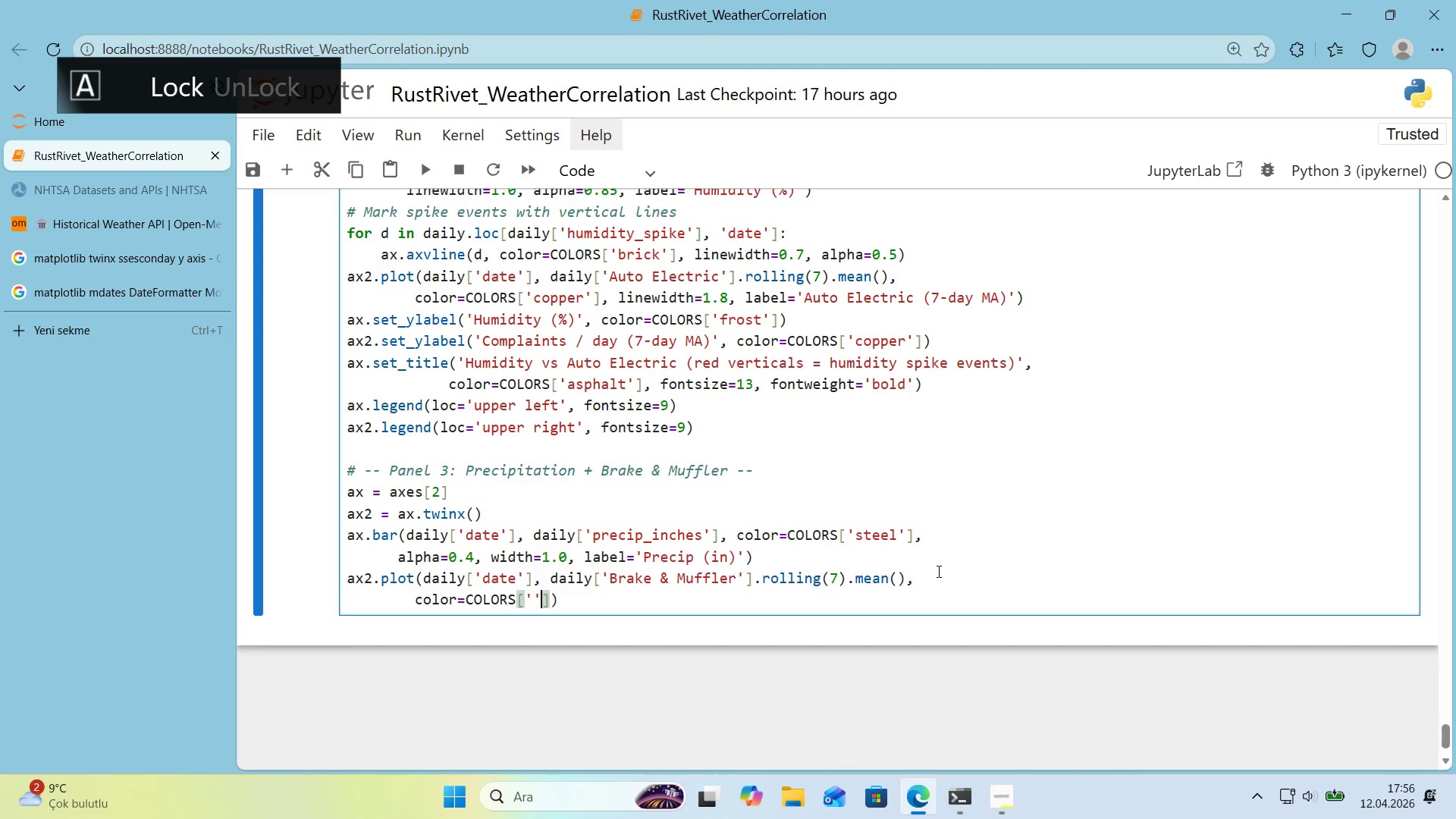 
key(ArrowLeft)
 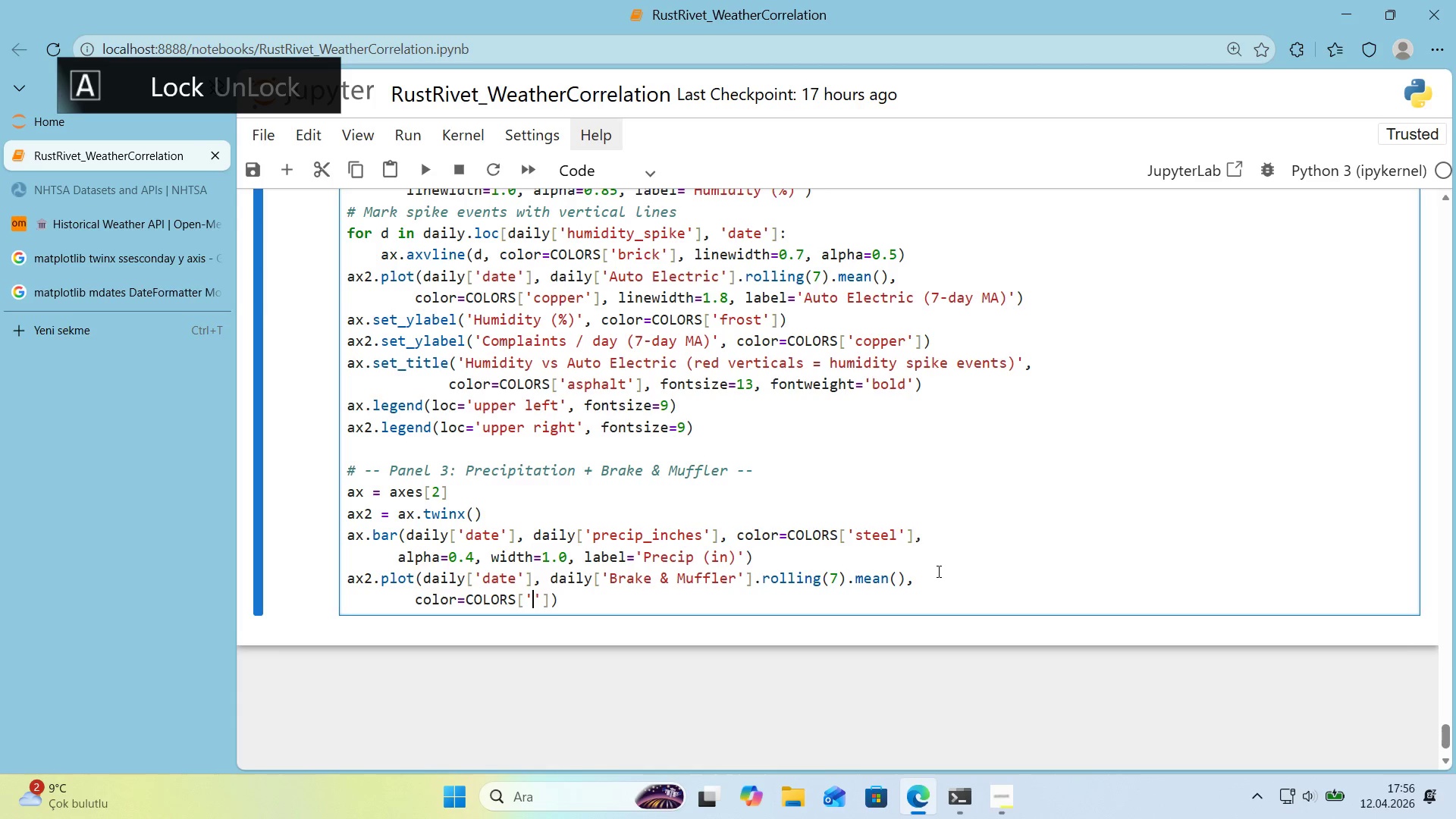 
type(br'ck)
 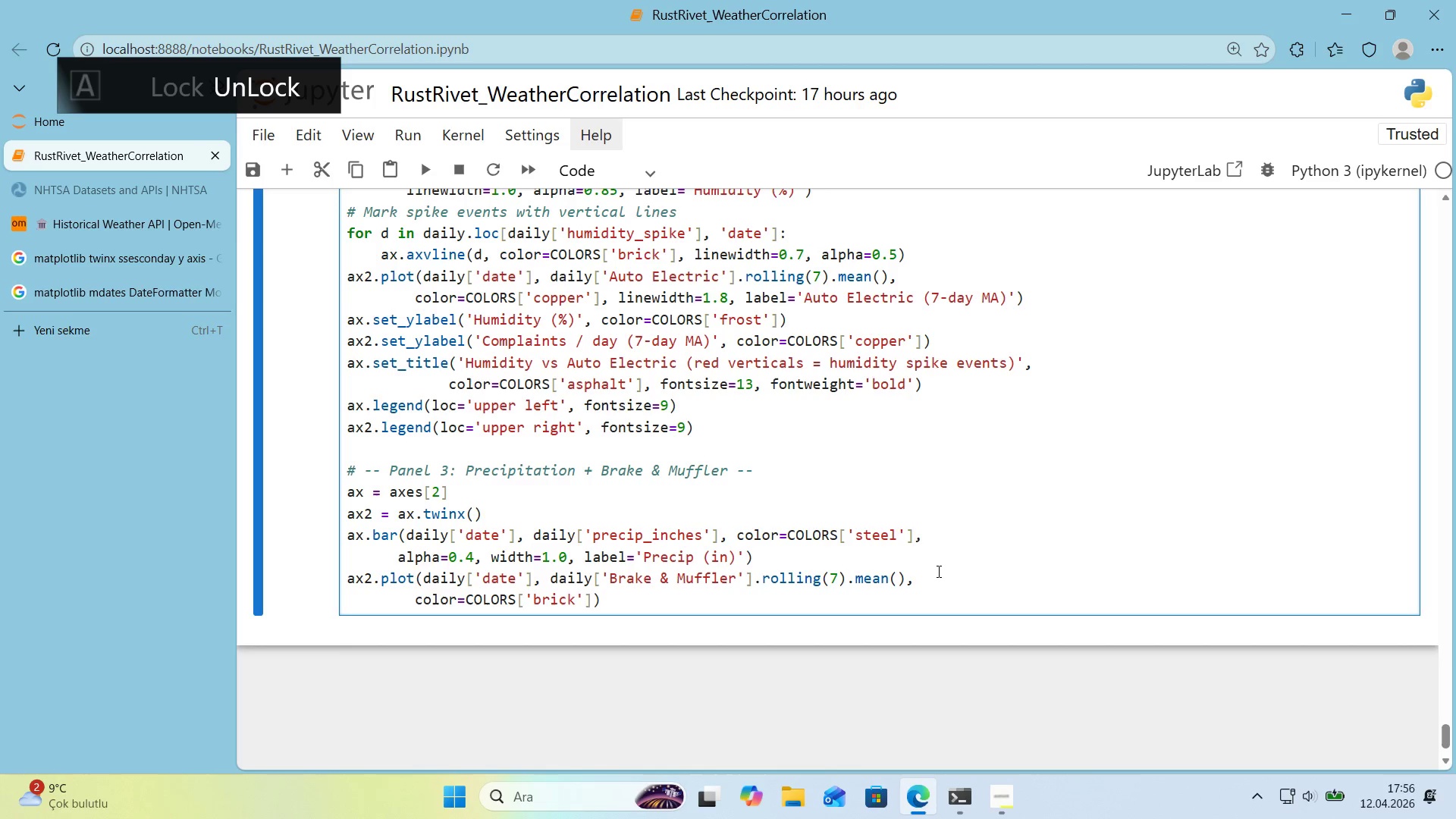 
key(ArrowRight)
 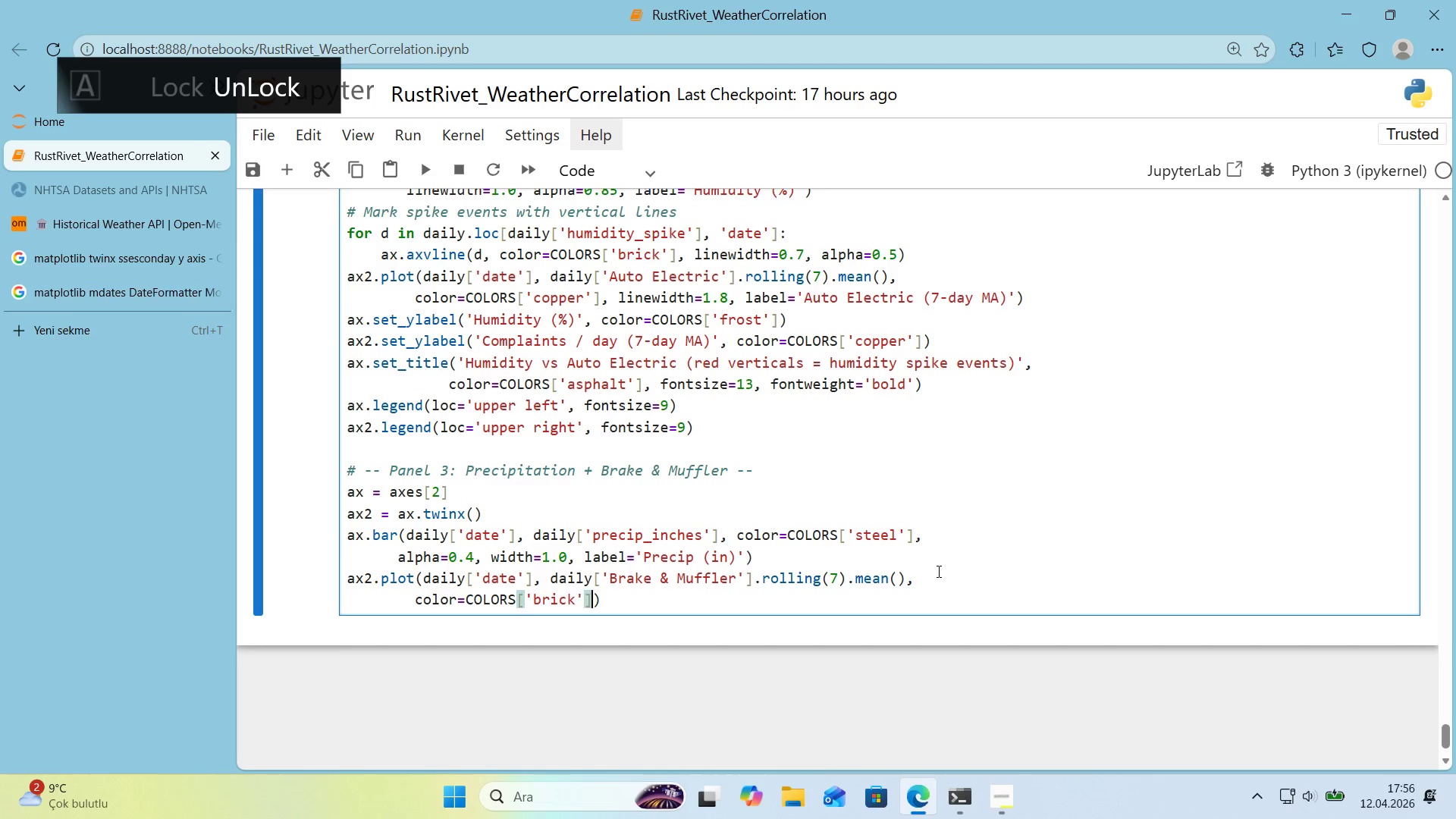 
key(ArrowRight)
 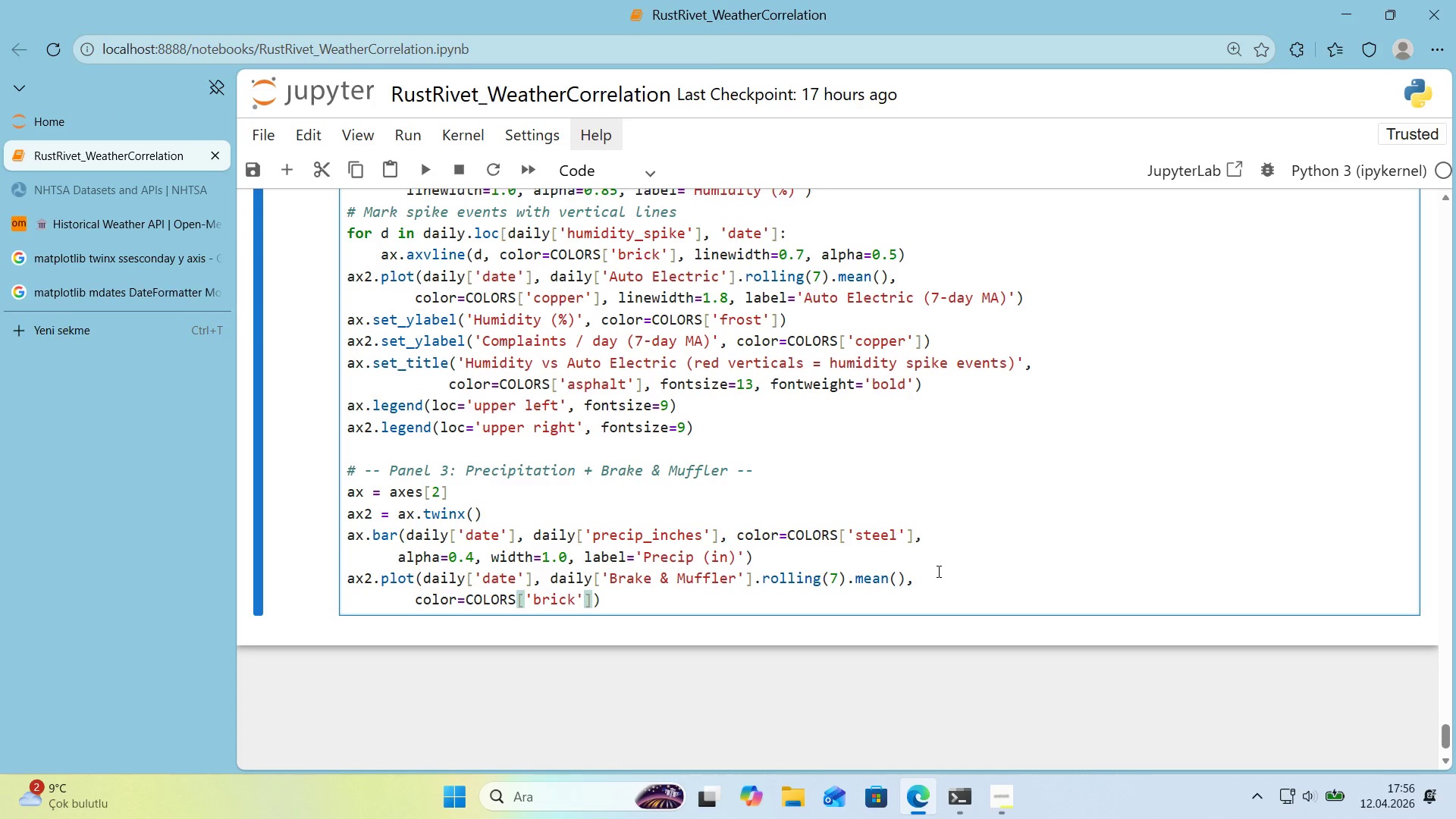 
type(, l'new'dth)1.9)
key(Backspace)
type(8, label)@@)
 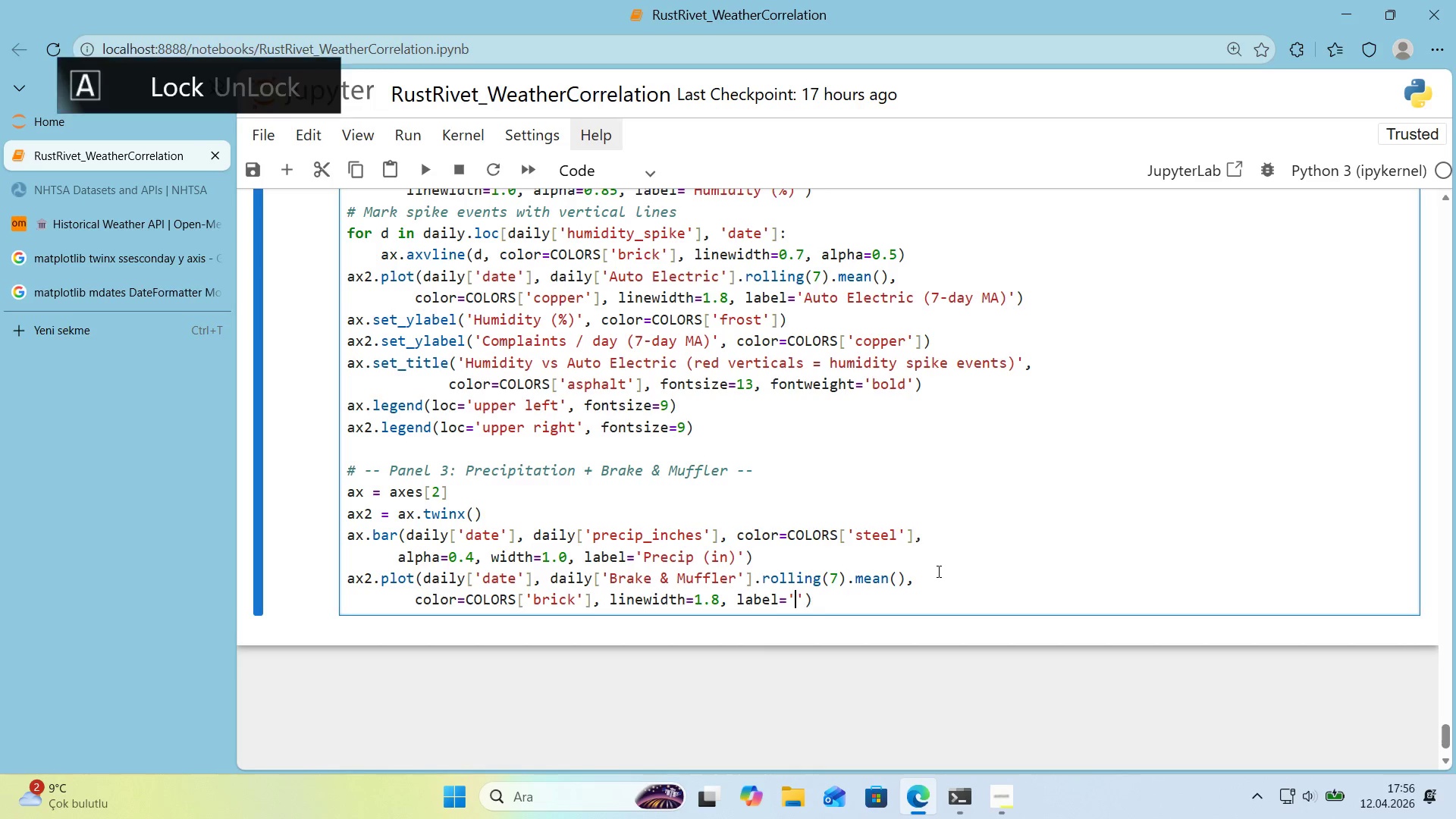 
 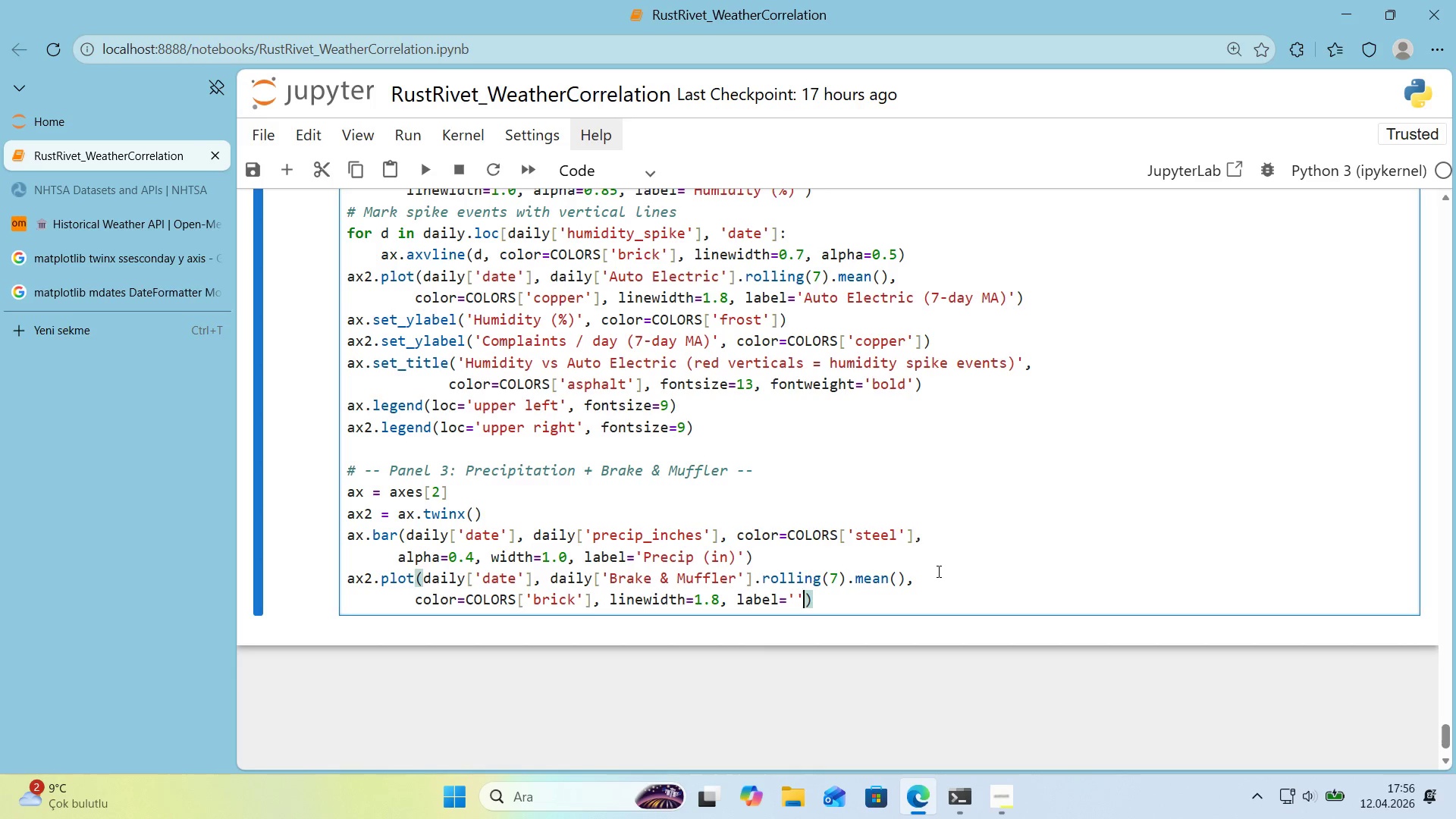 
key(ArrowLeft)
 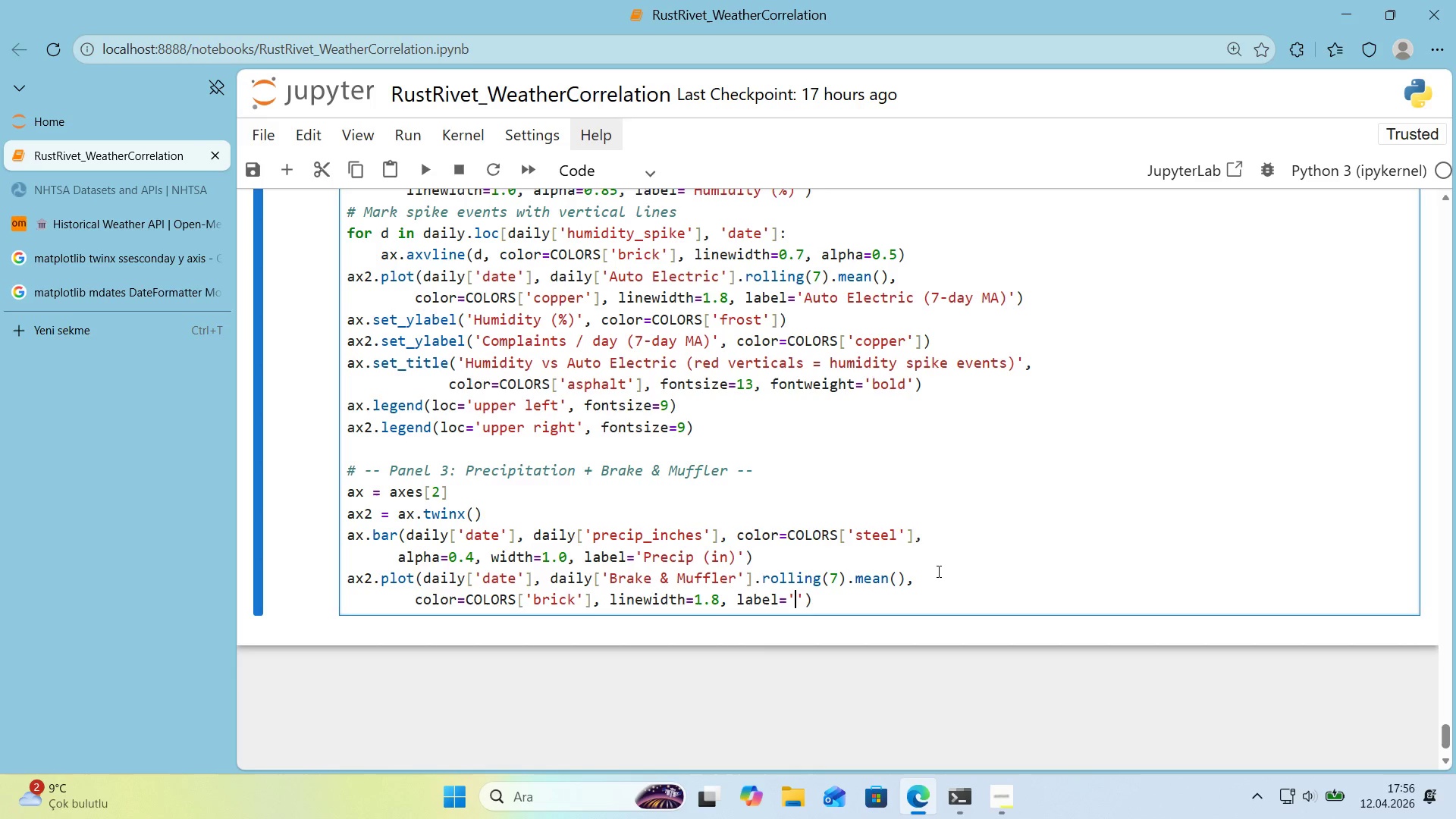 
type(Brake ^ Muffler *()
 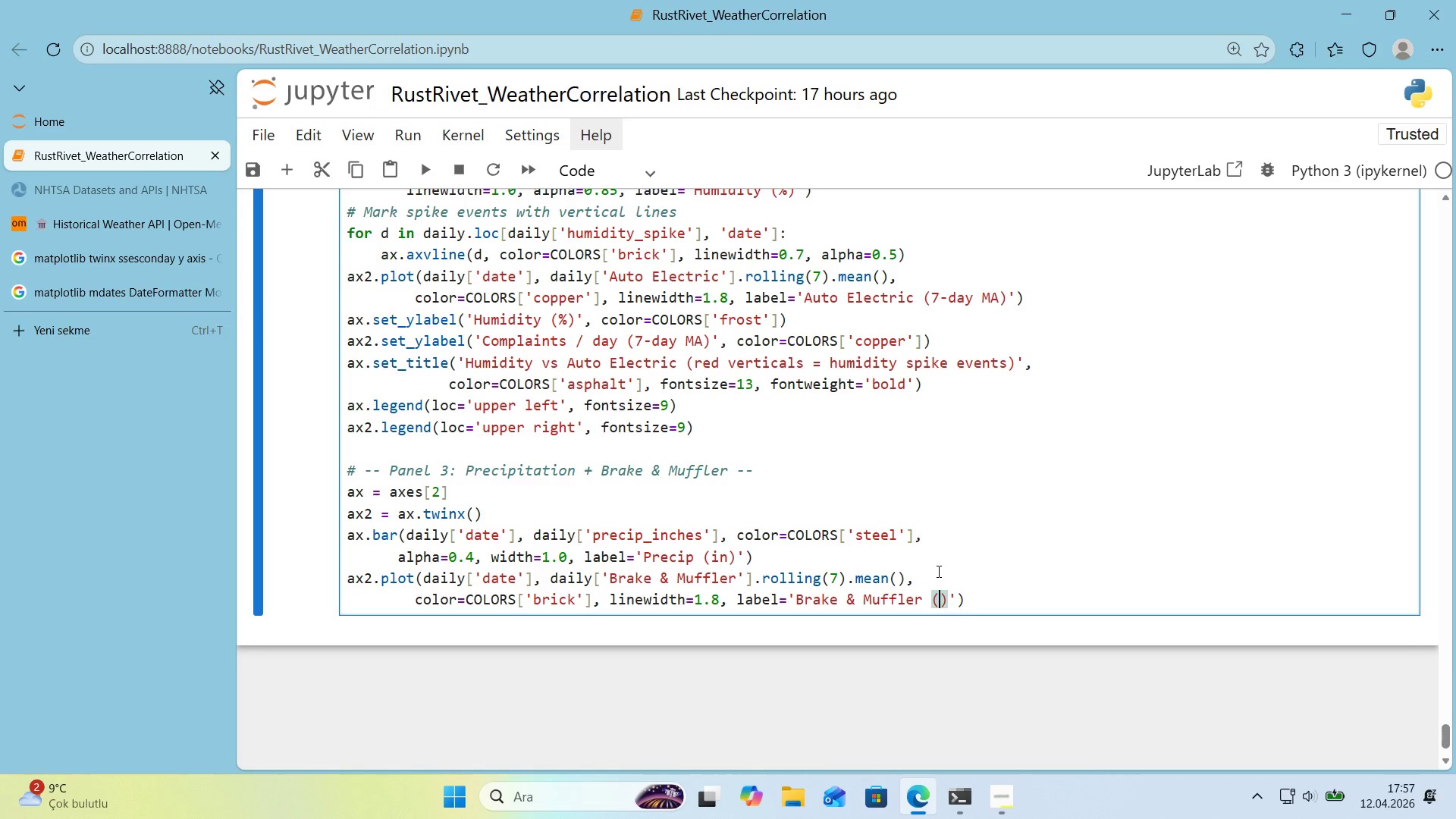 
 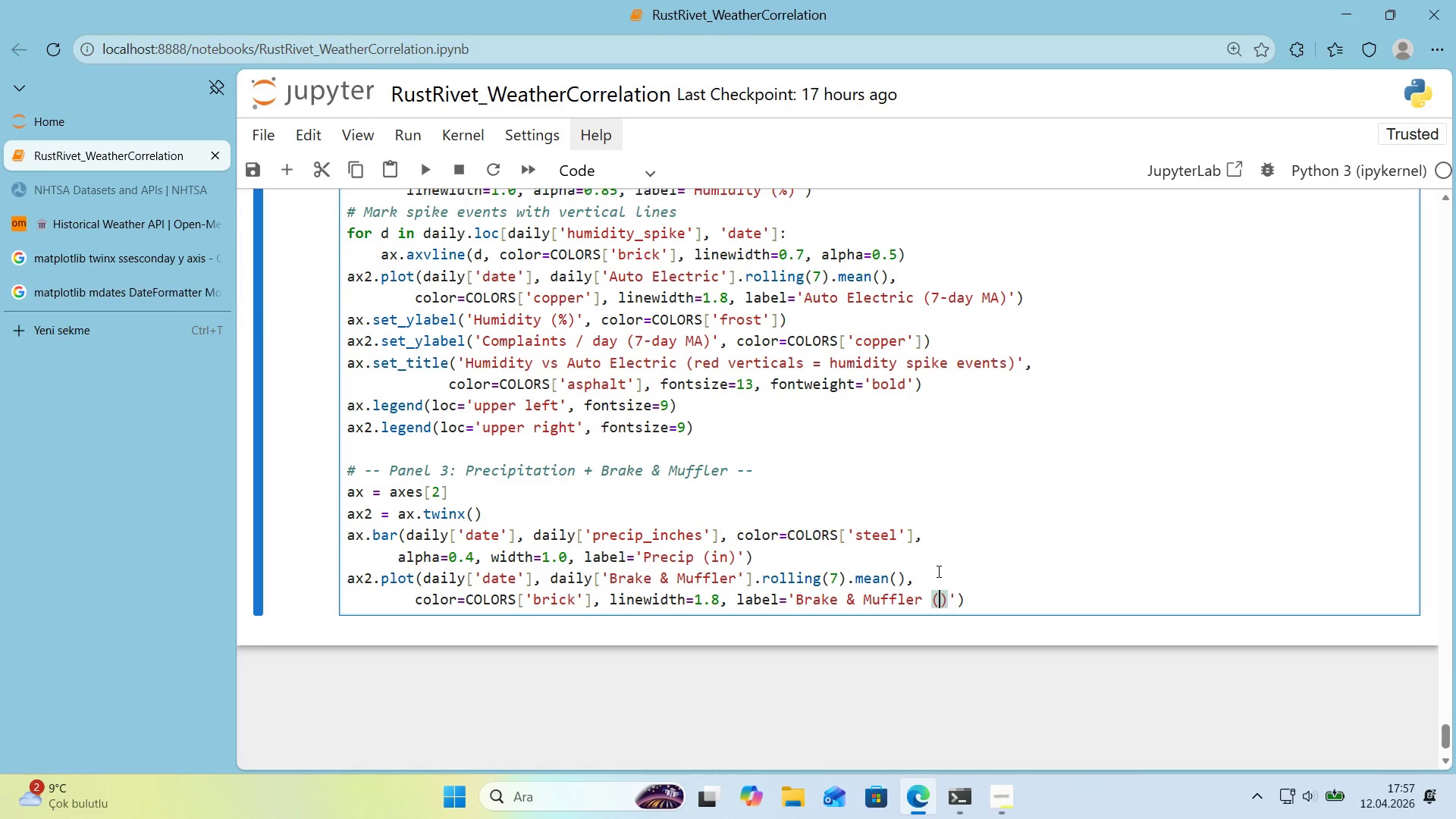 
key(ArrowLeft)
 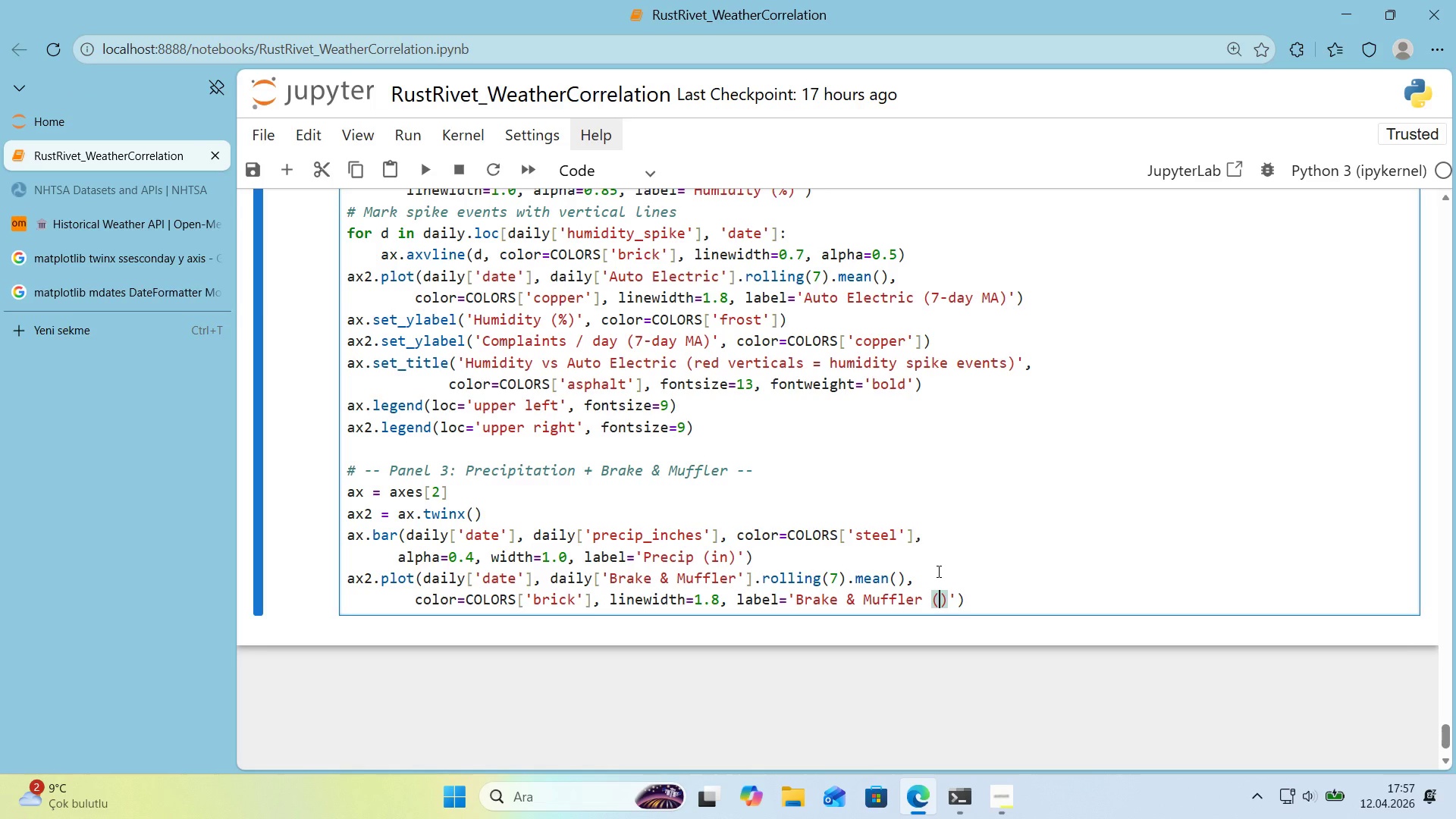 
type(7-day MA)
 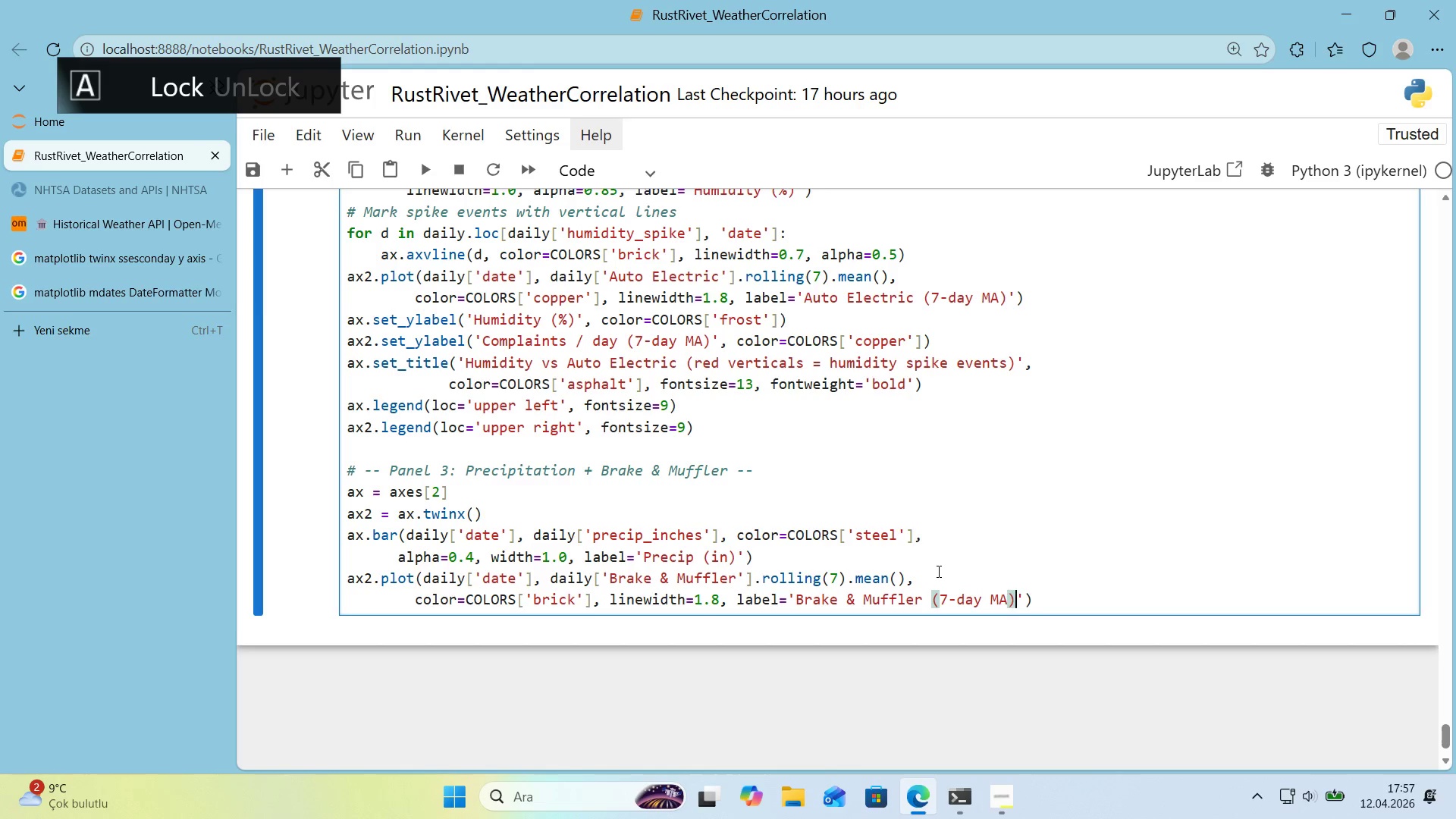 
key(ArrowRight)
 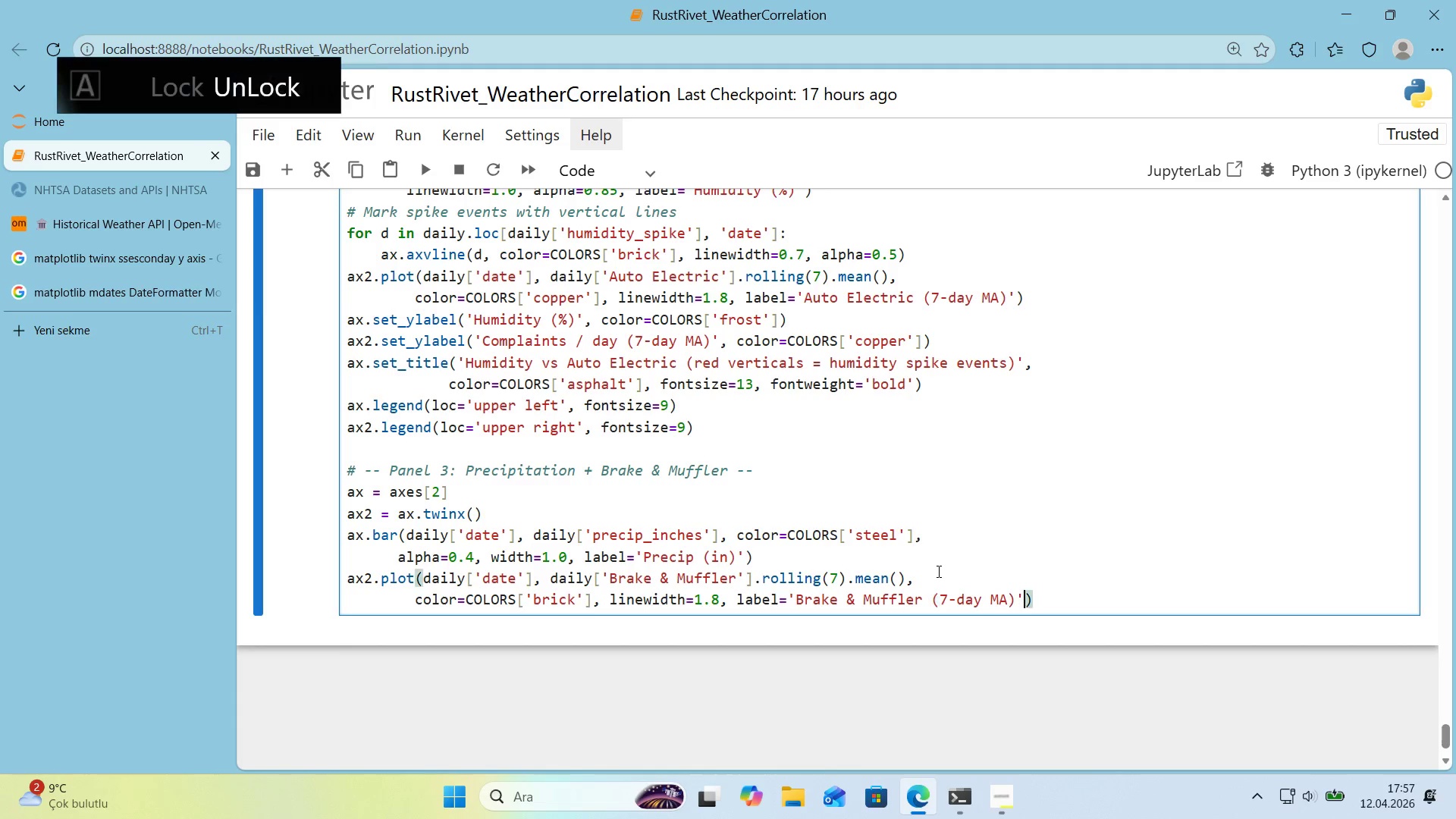 
key(ArrowRight)
 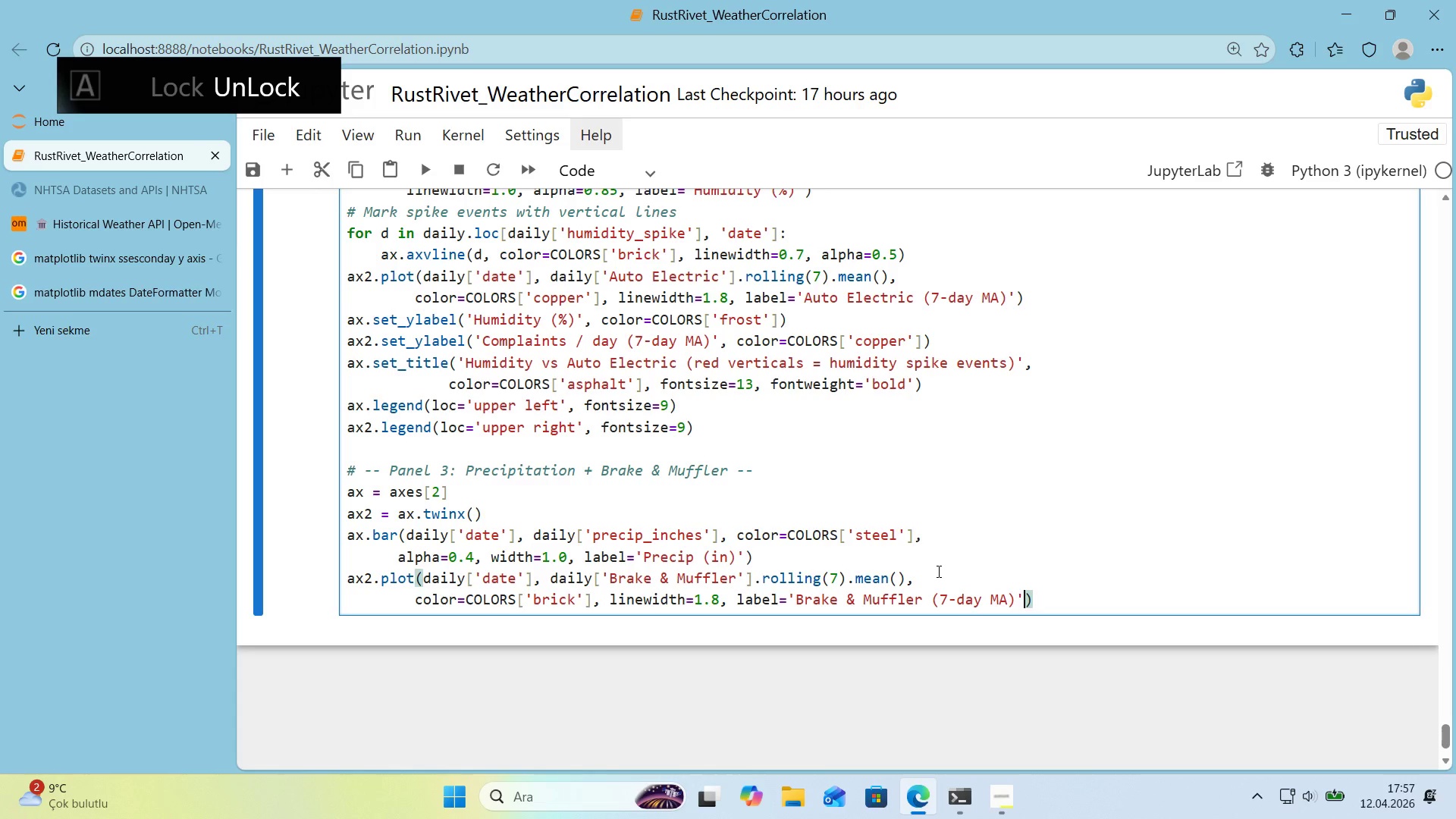 
key(ArrowRight)
 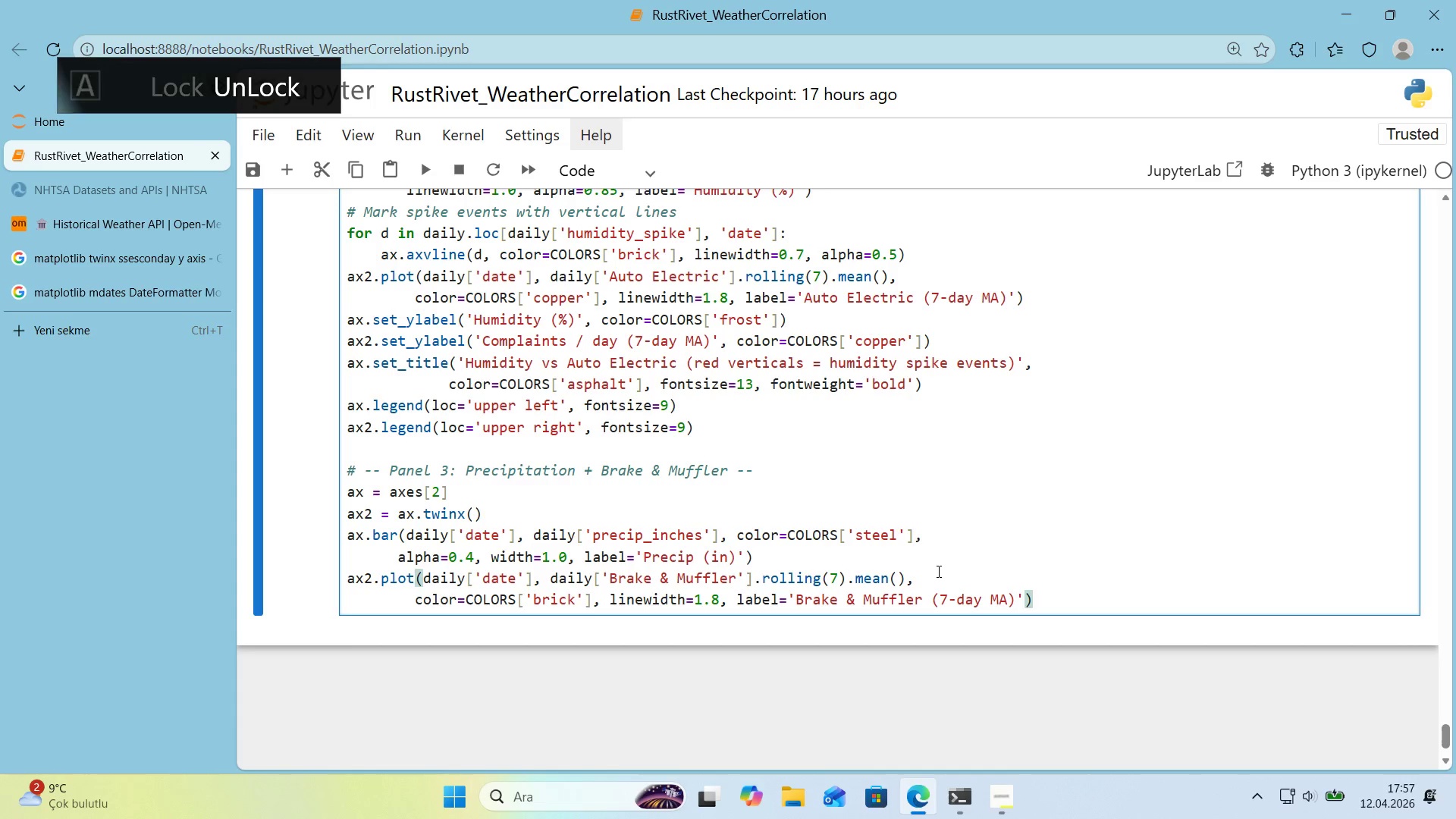 
key(Enter)
 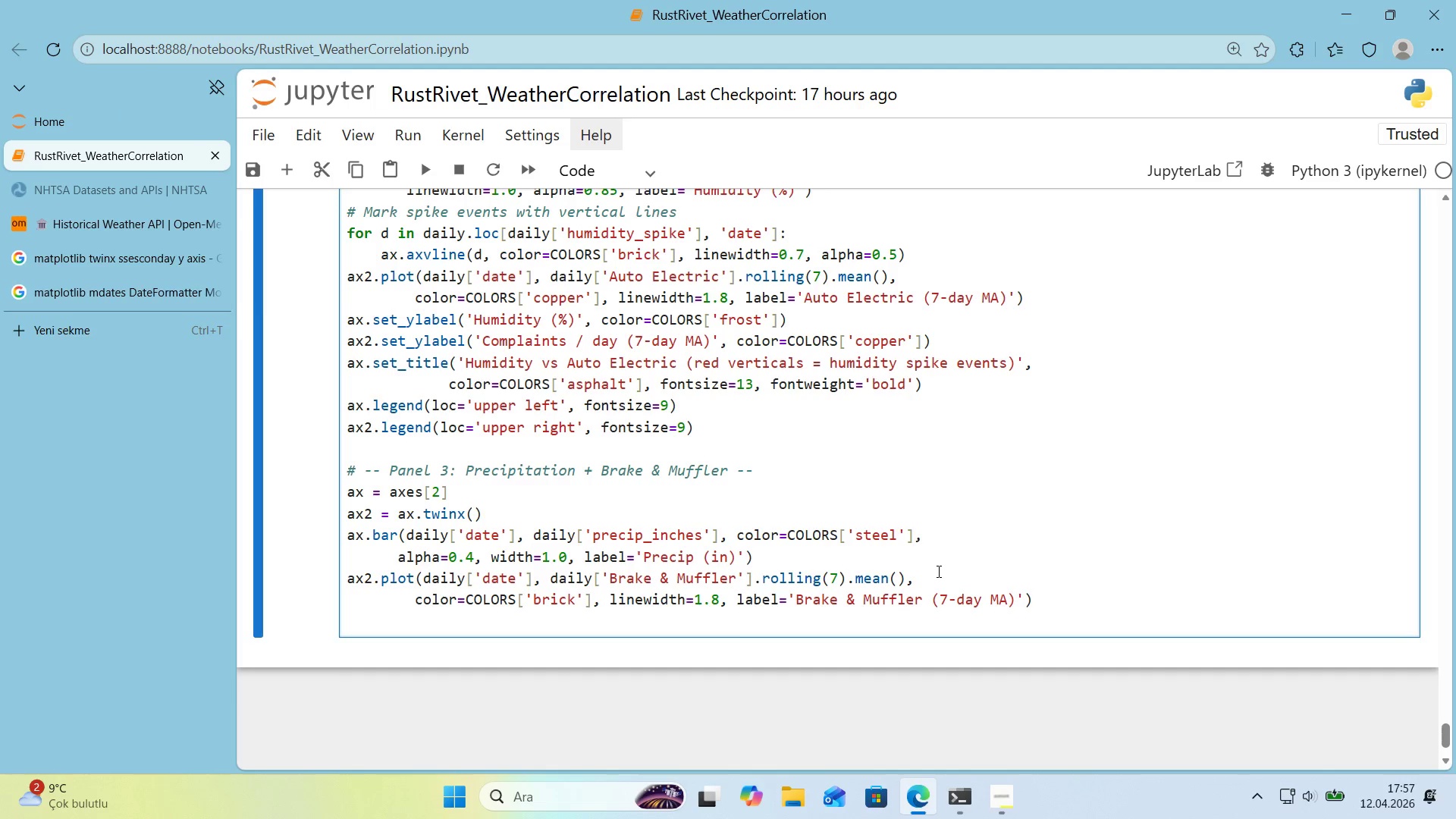 
type(ax.set_ylabel*()
 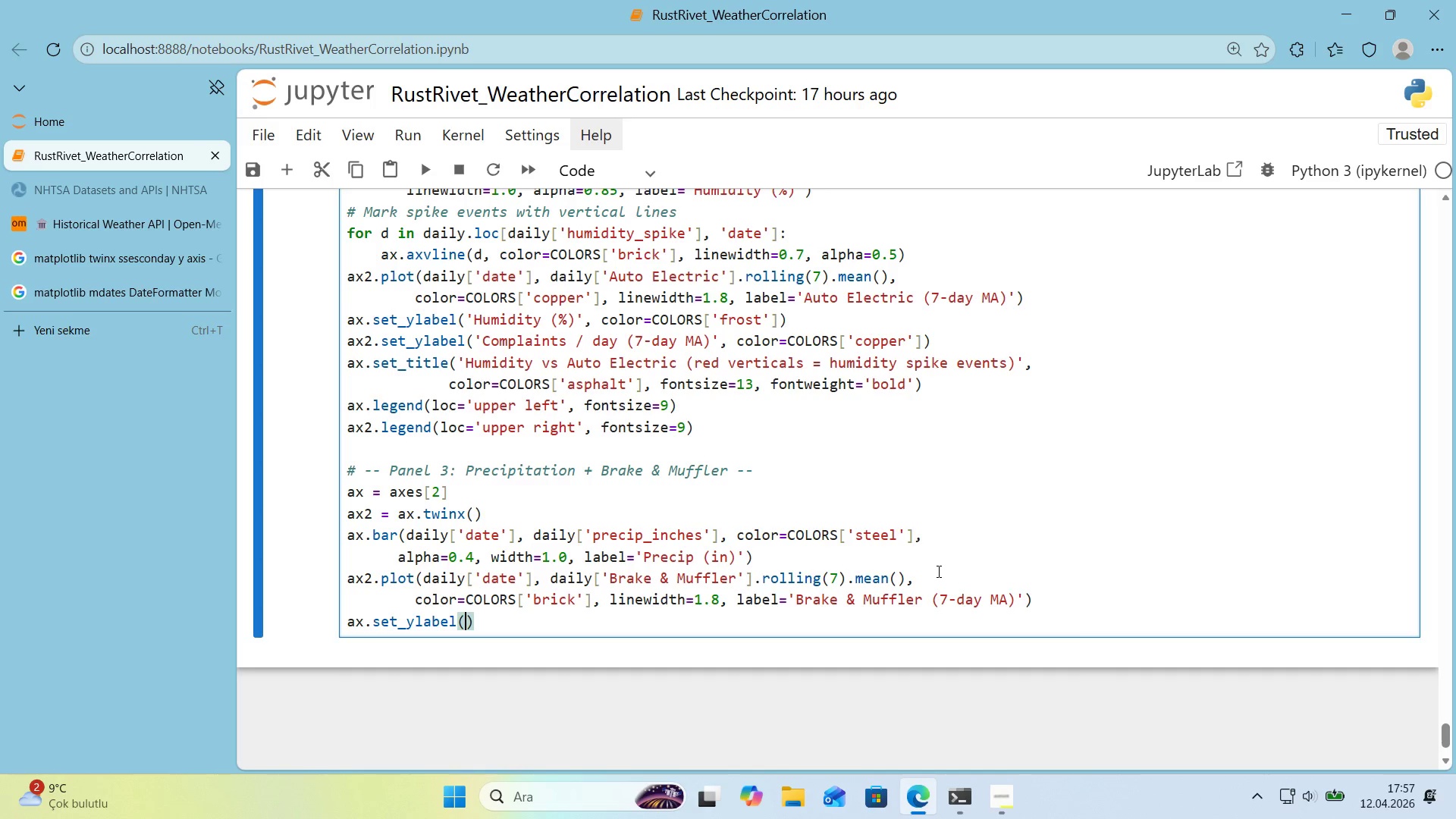 
 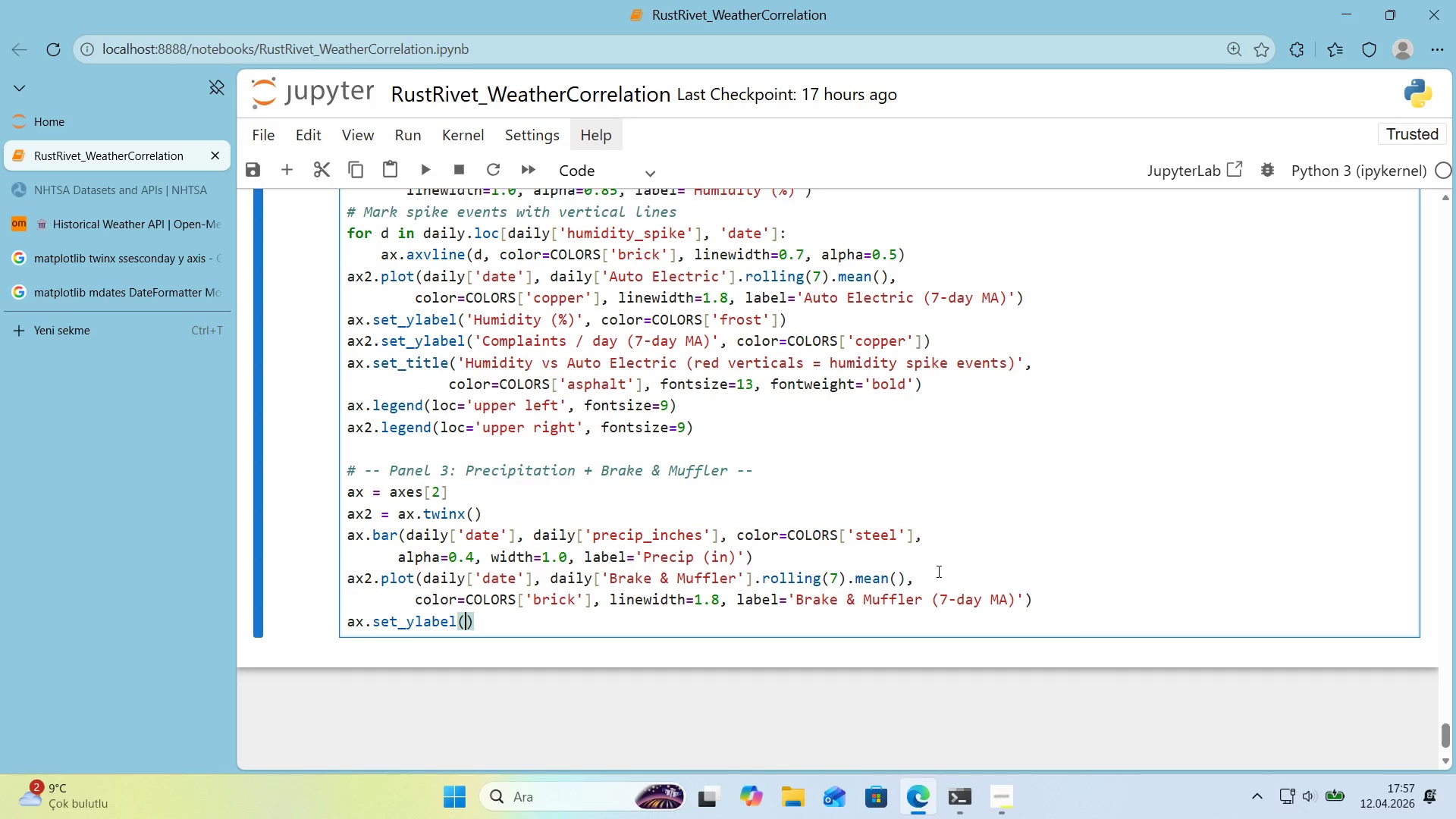 
key(ArrowLeft)
 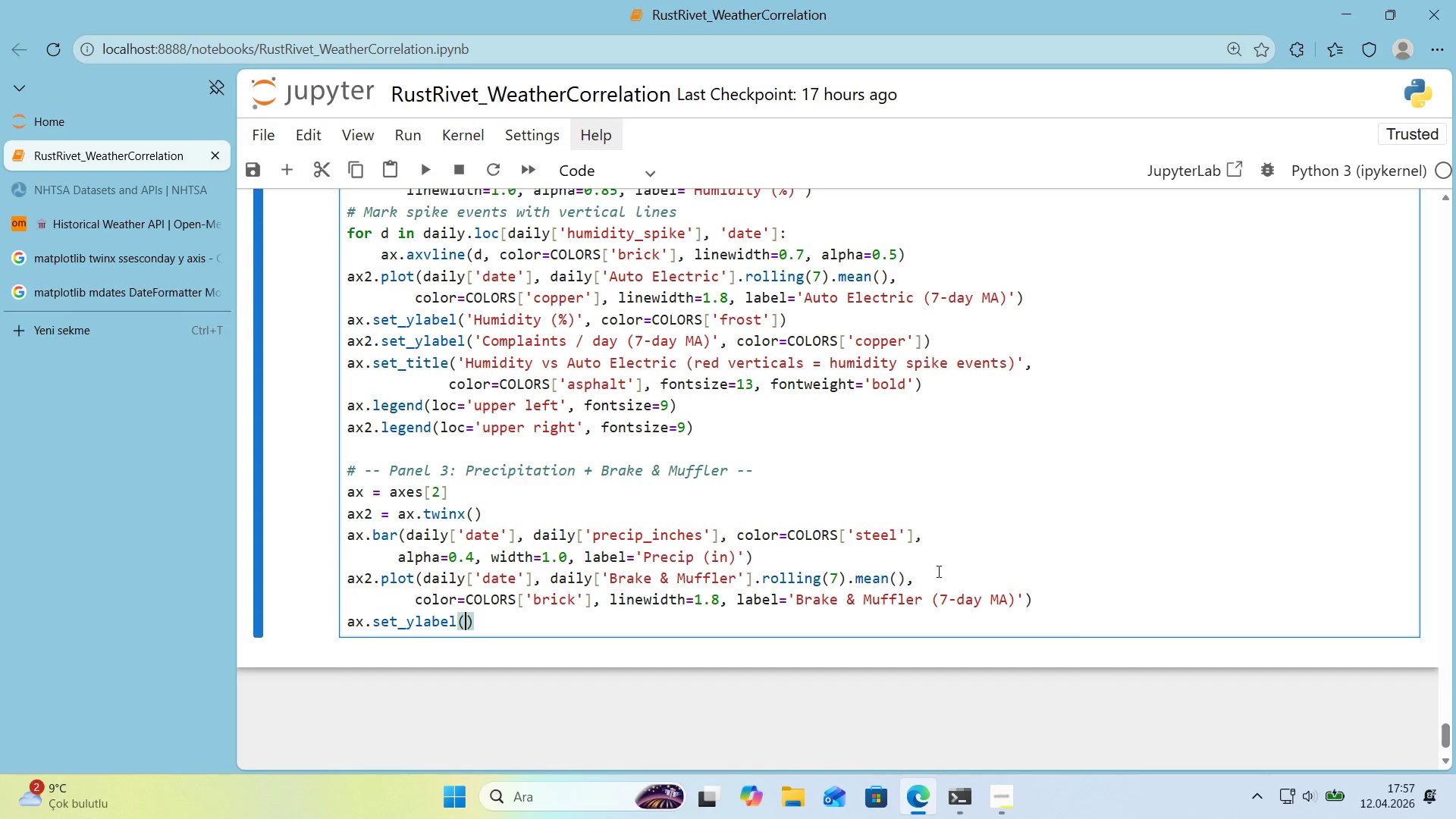 
type(@@)
 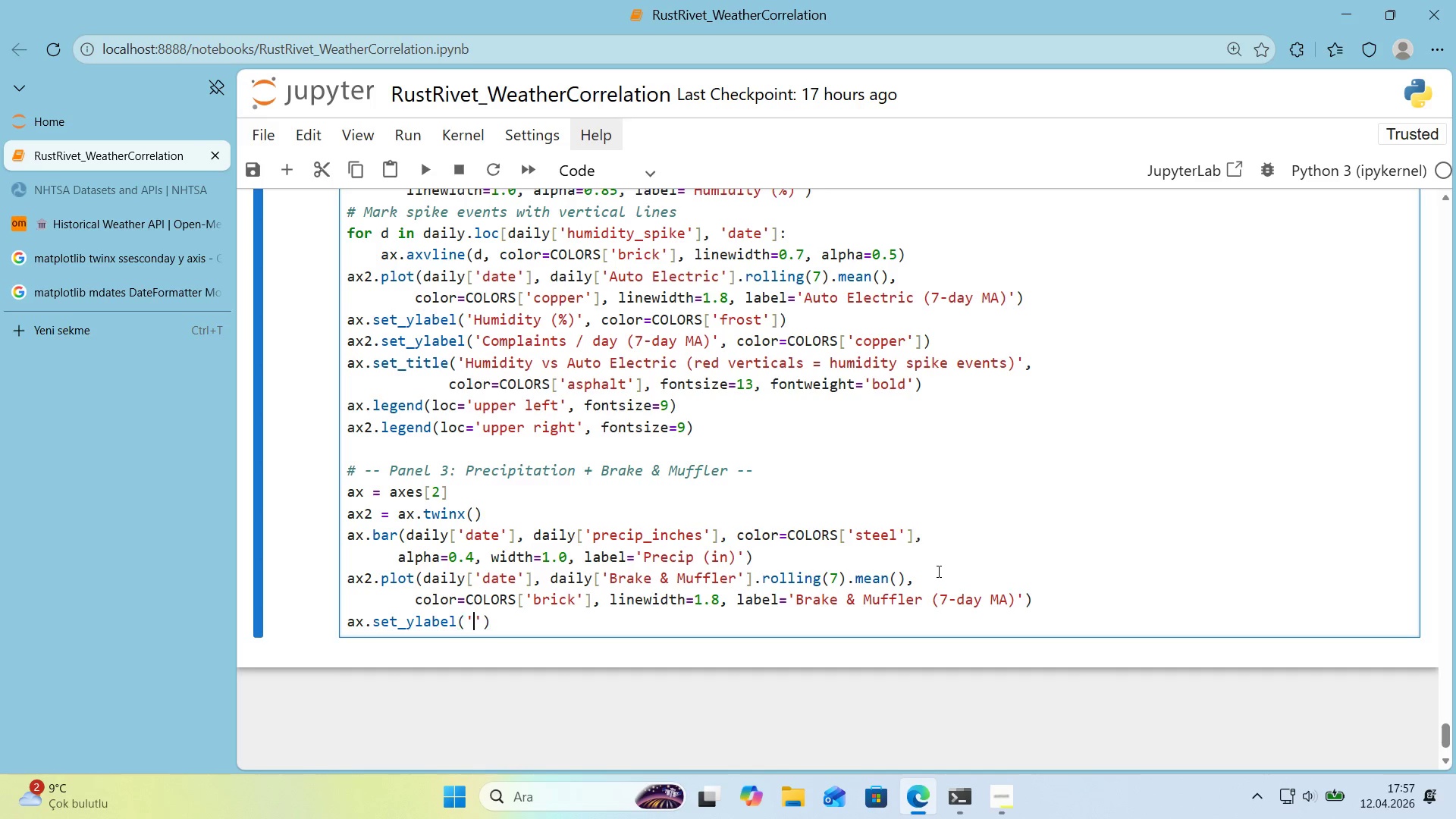 
key(ArrowLeft)
 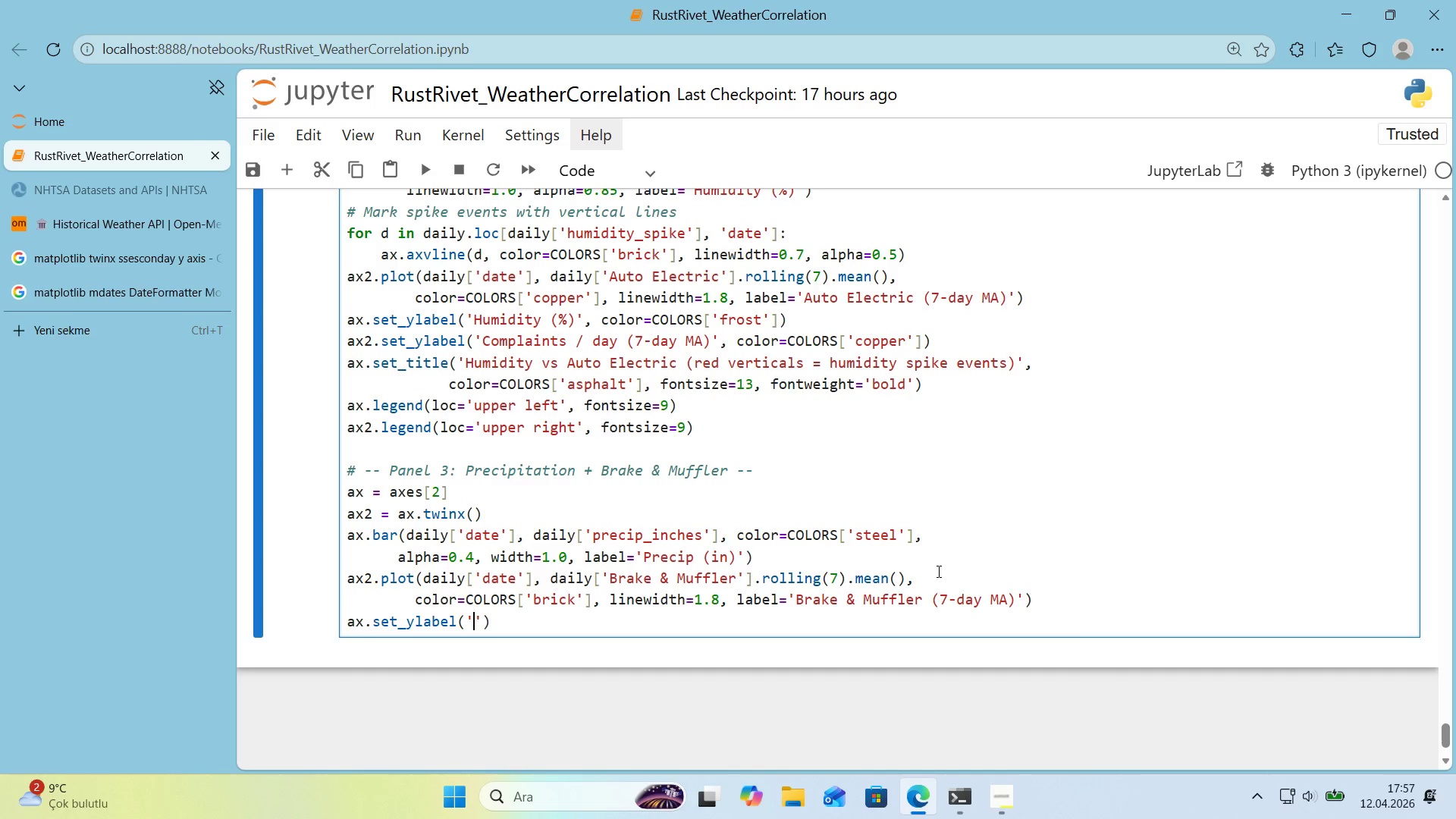 
type(Prec'p'tat'on *()
 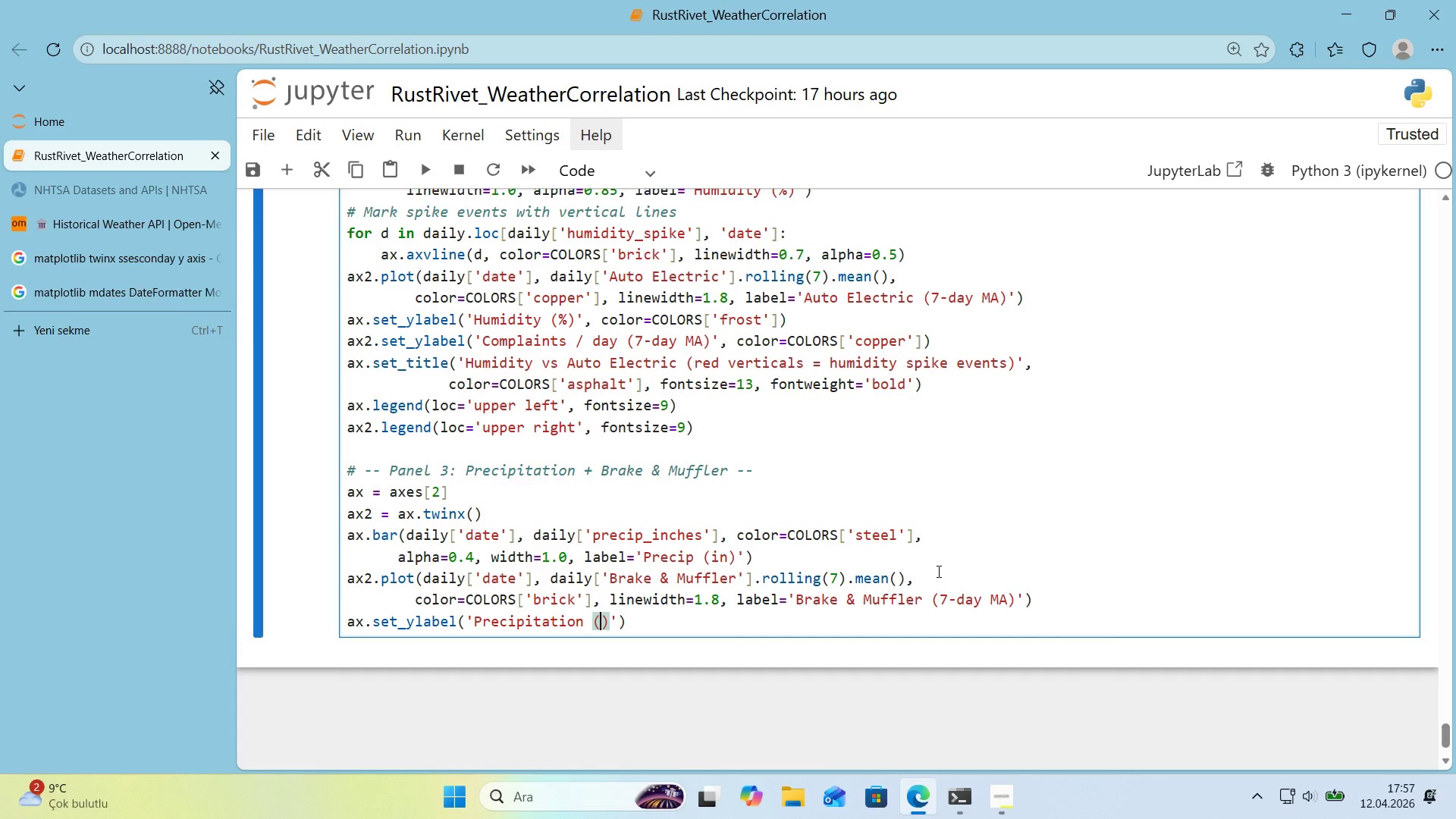 
 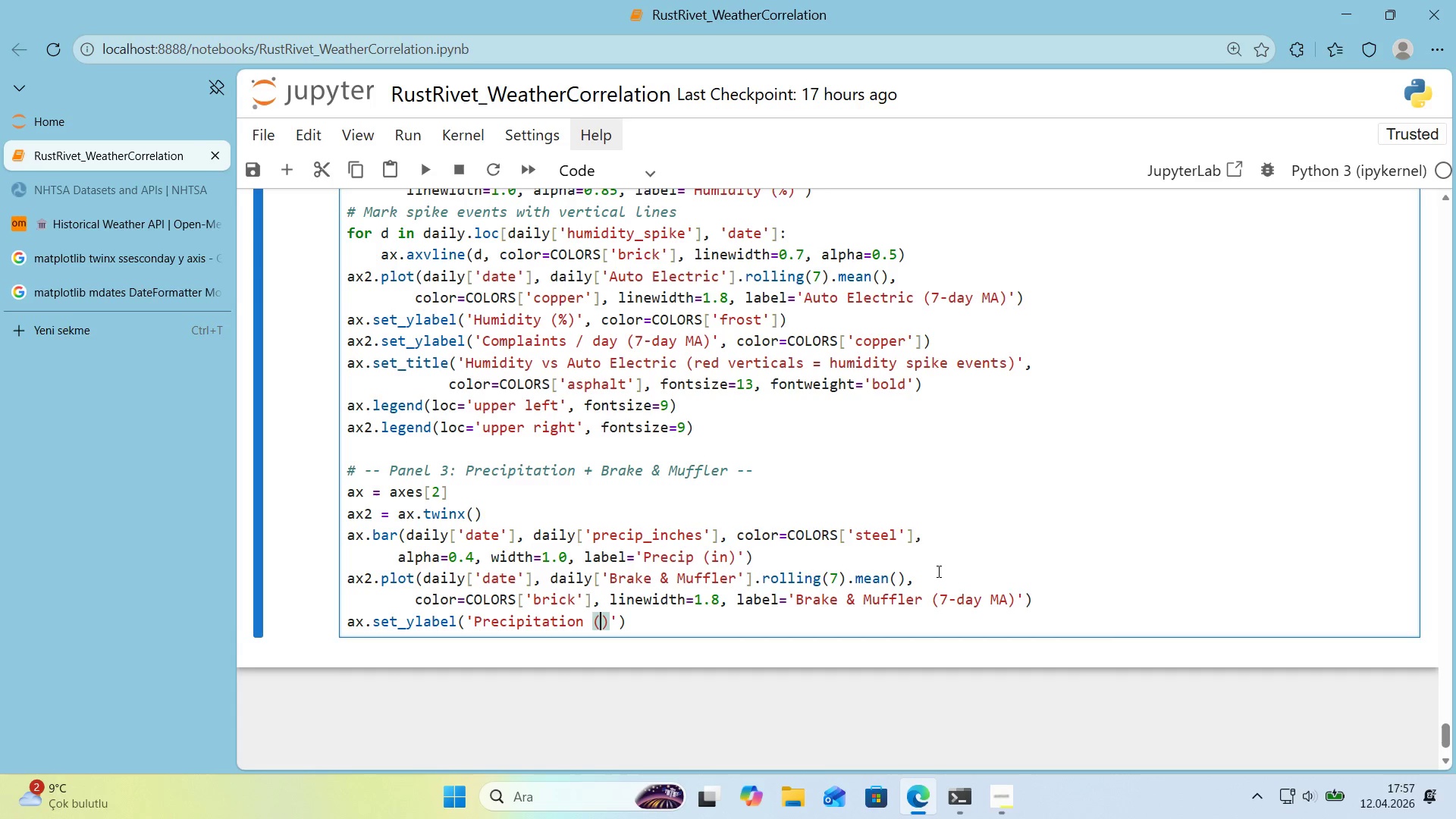 
key(ArrowLeft)
 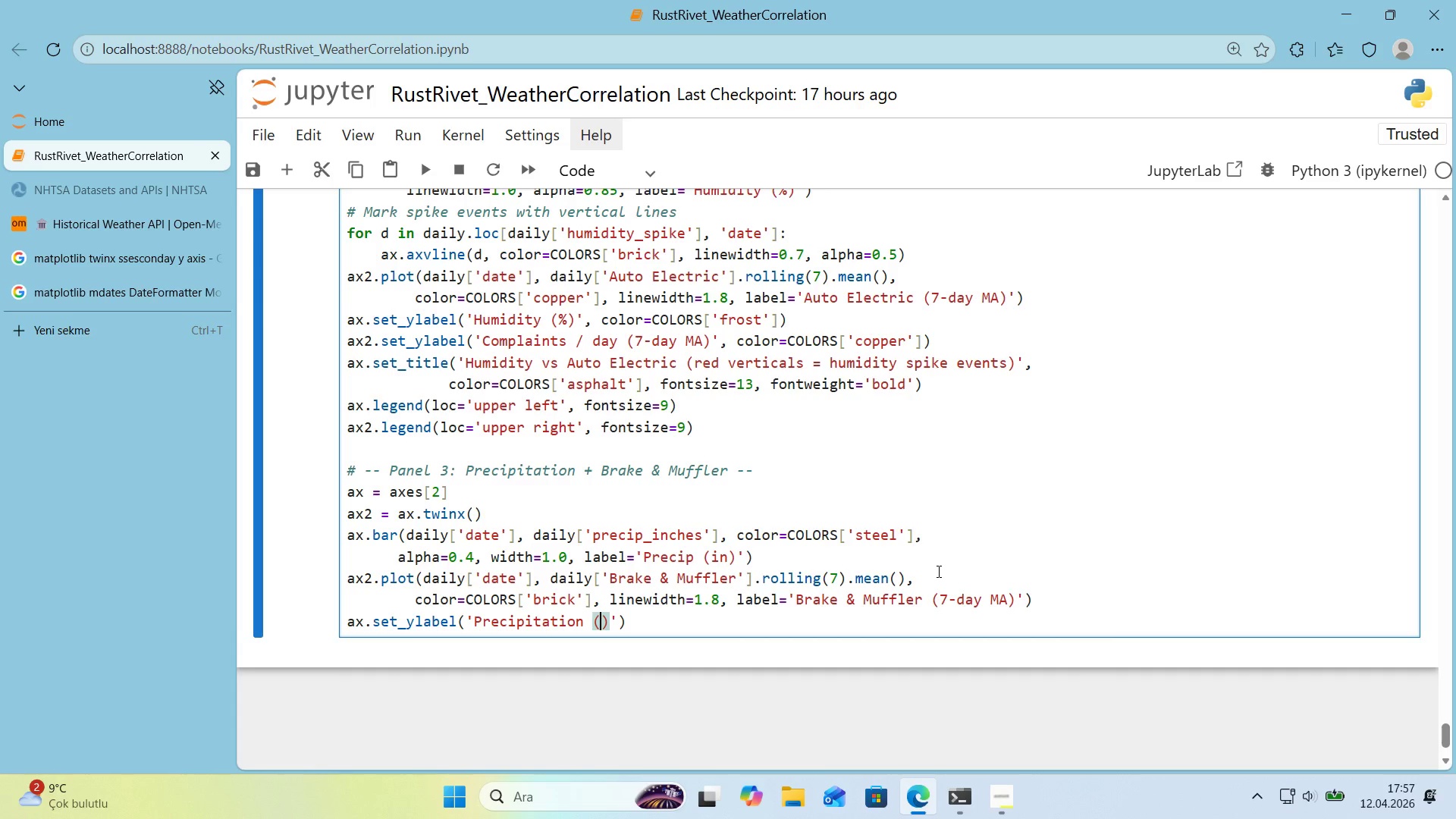 
key(Quote)
 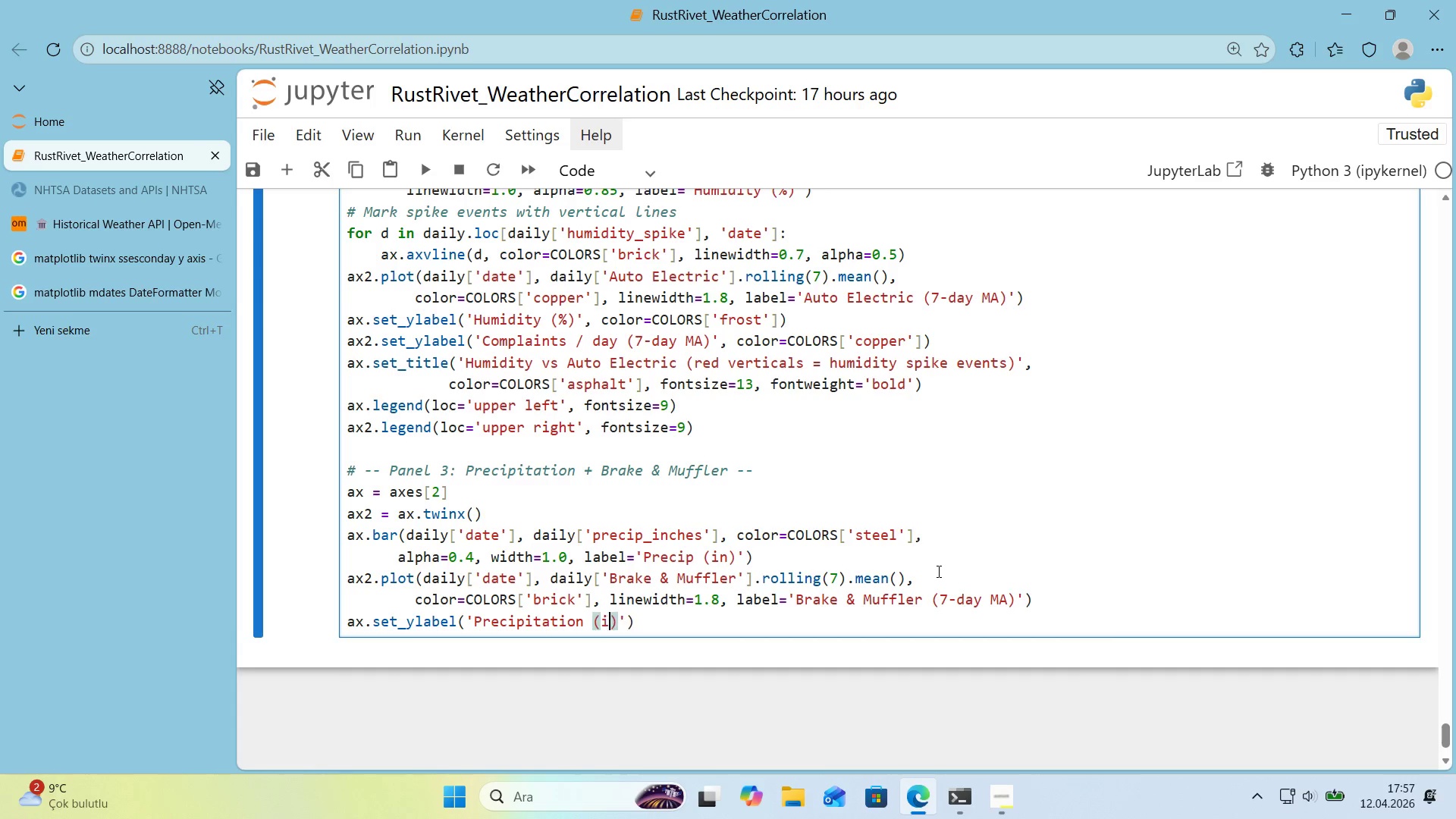 
key(N)
 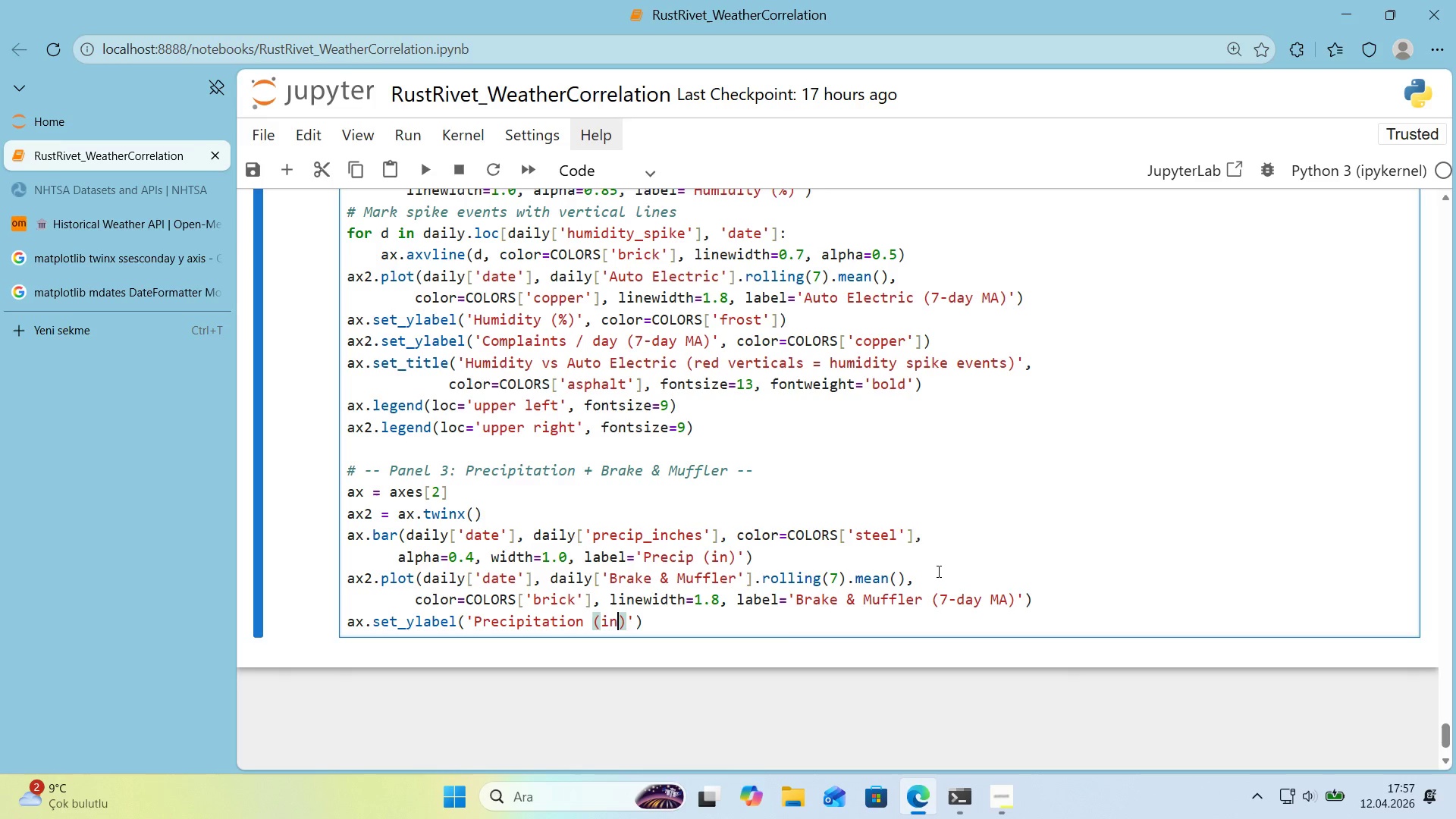 
key(ArrowRight)
 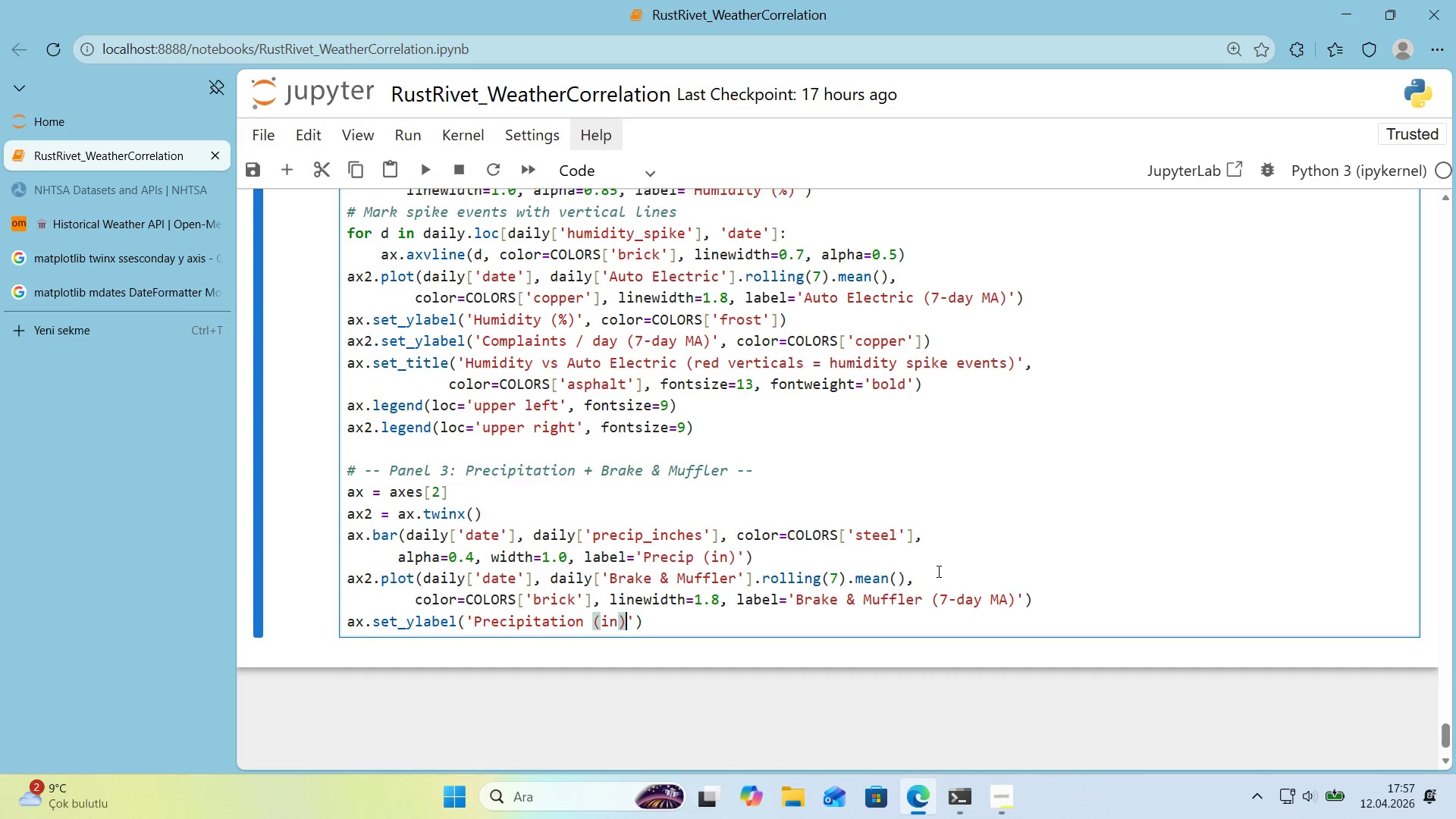 
key(ArrowRight)
 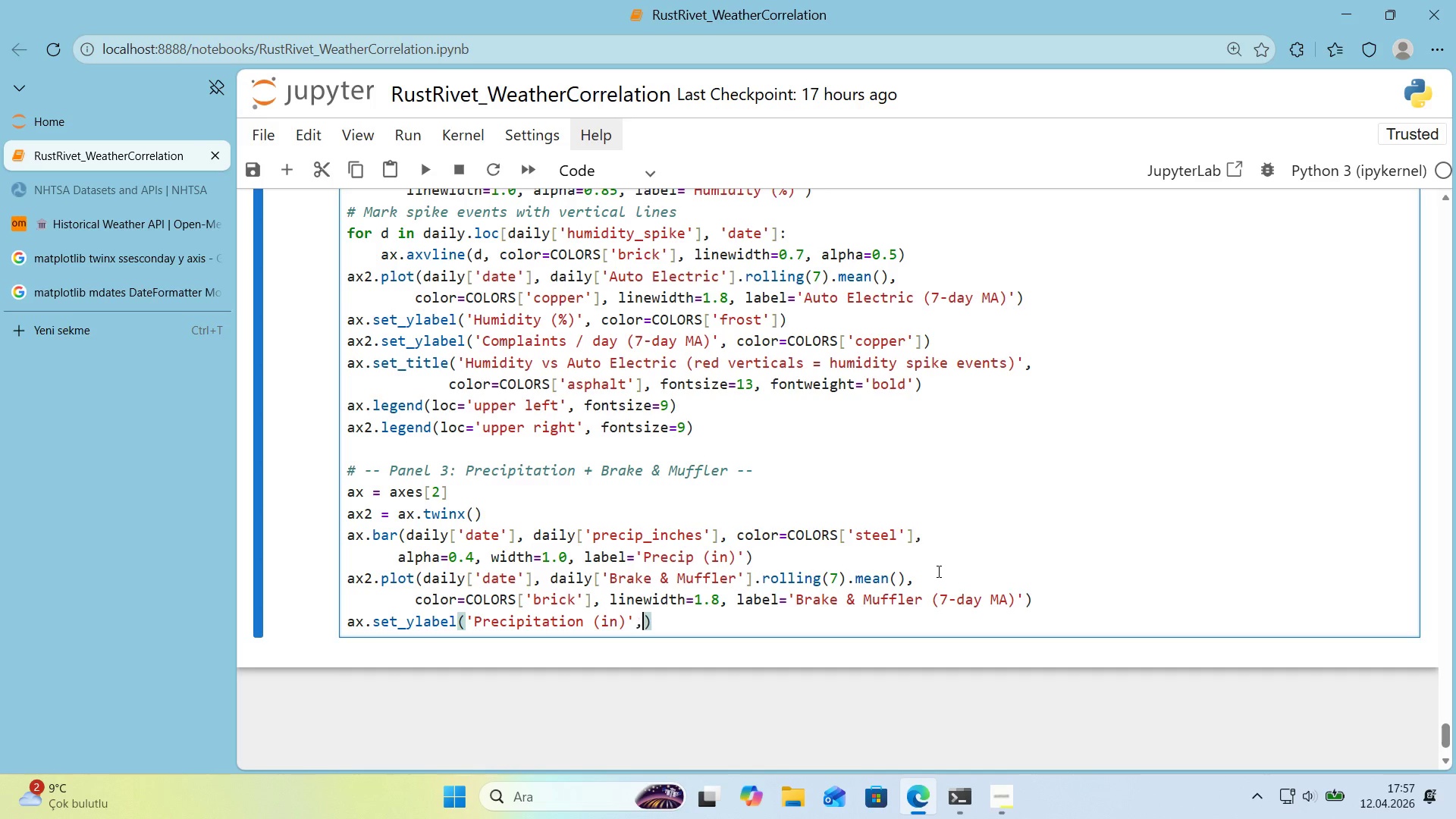 
type(, color)COLORS)
 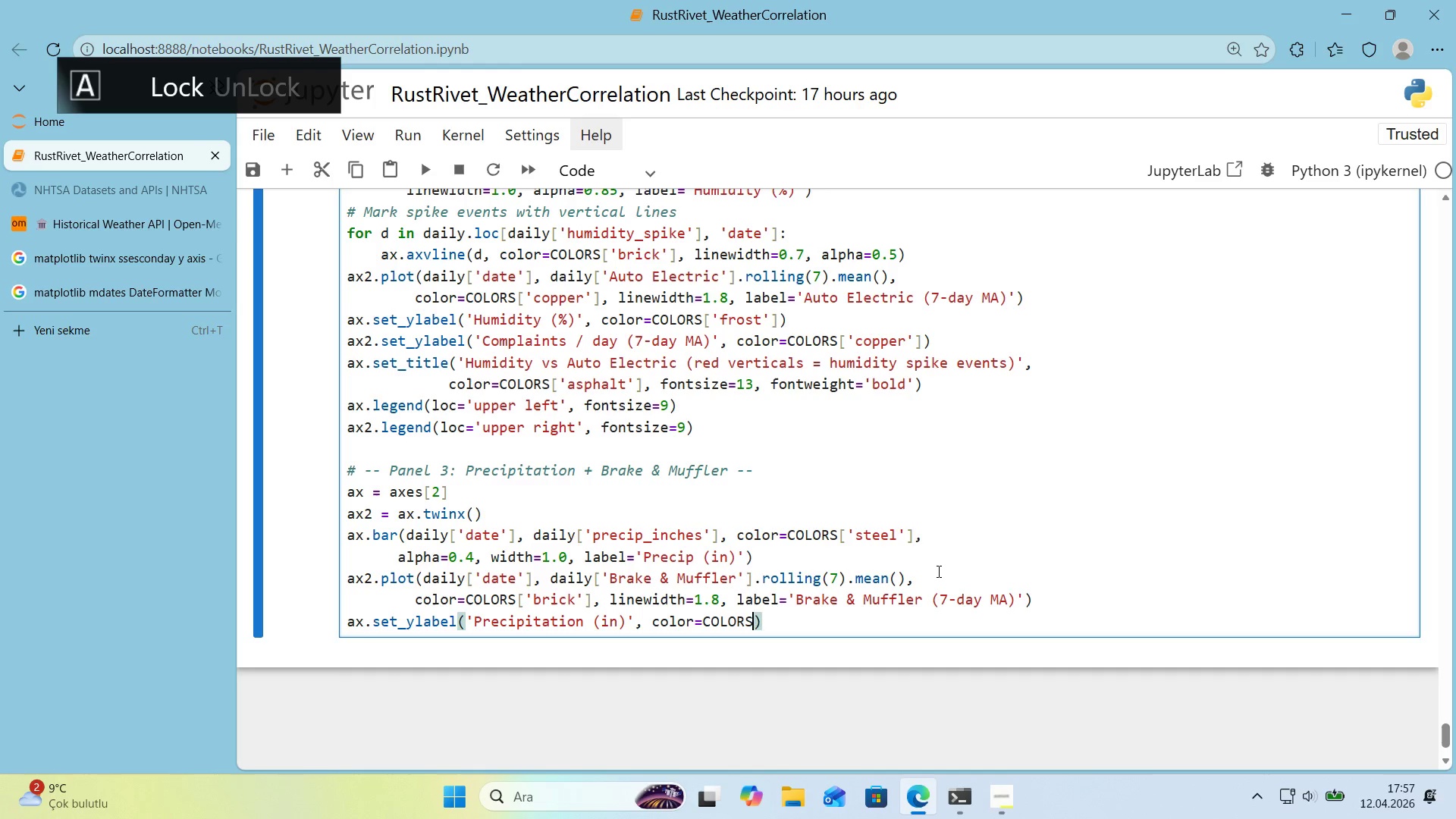 
key(Alt+Control+8)
 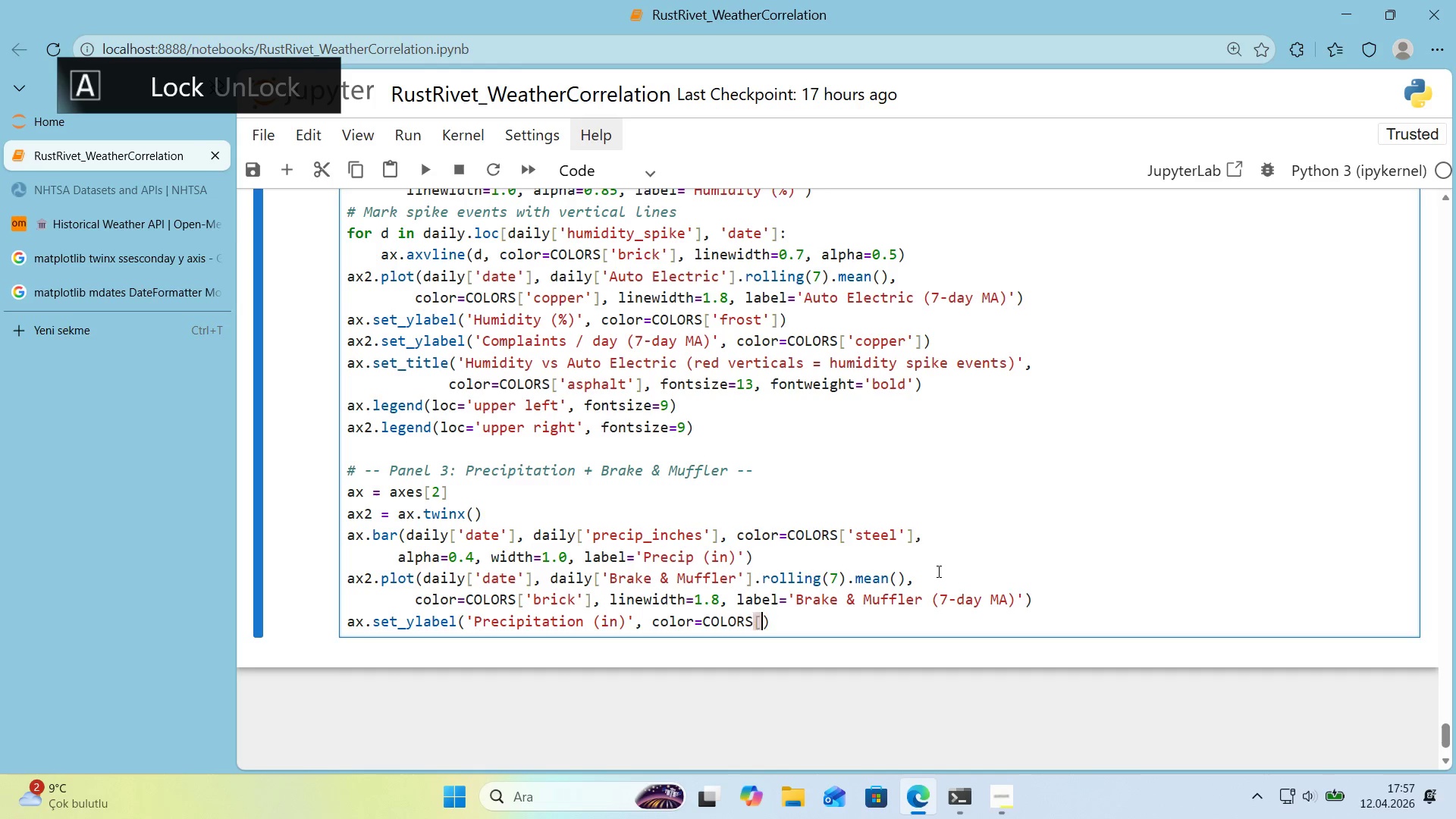 
key(Alt+Control+9)
 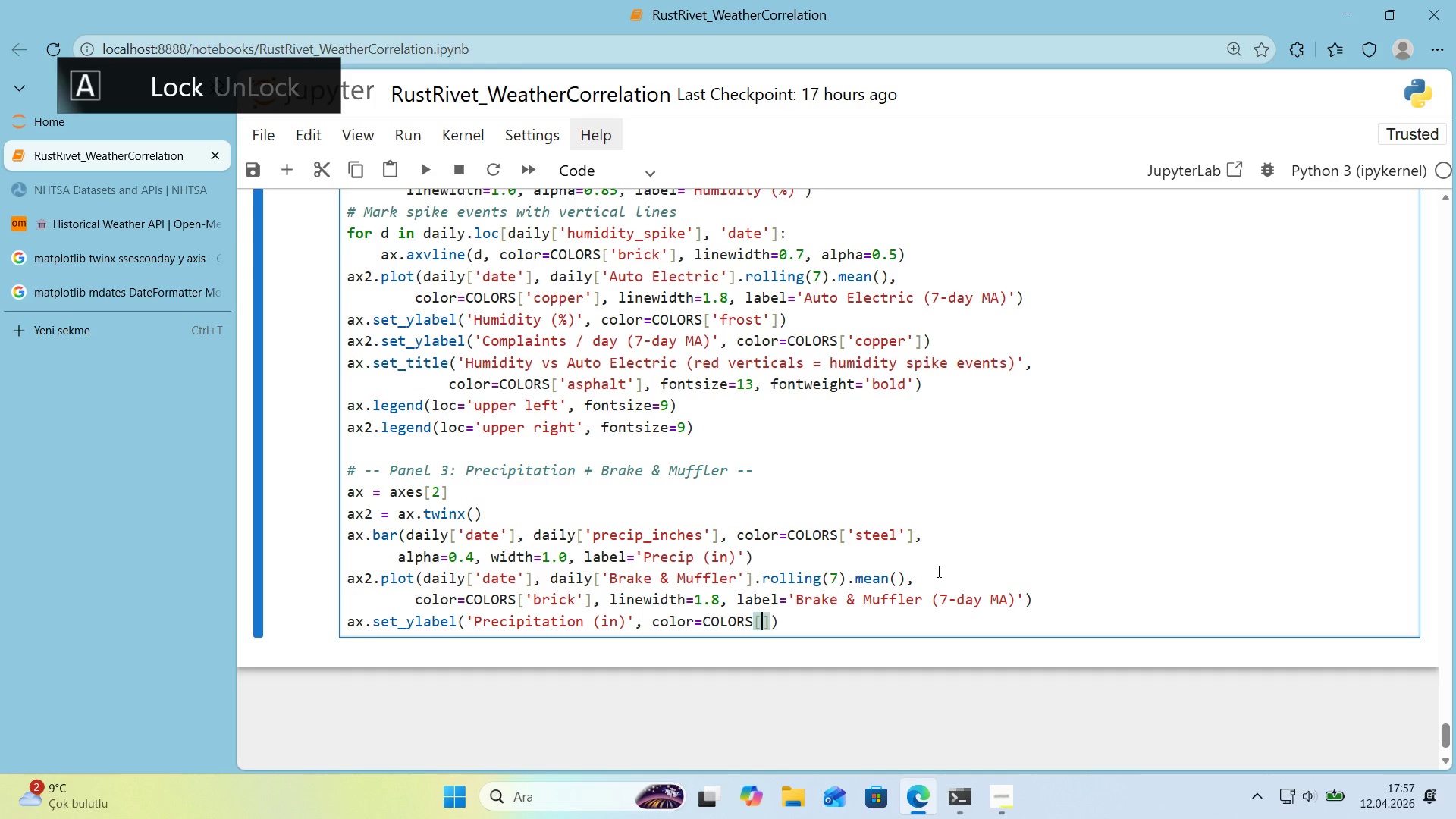 
key(ArrowLeft)
 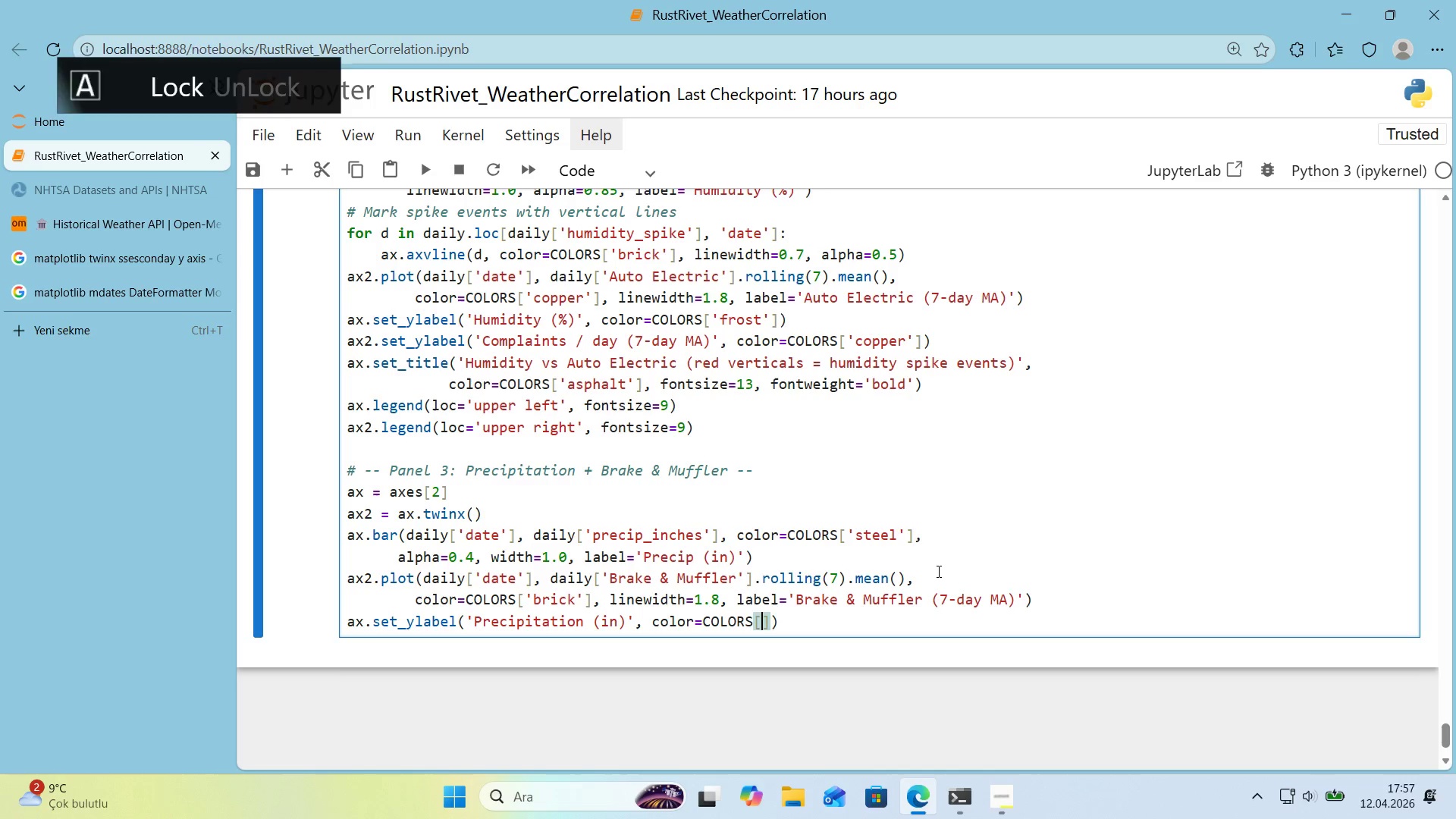 
type(@@)
 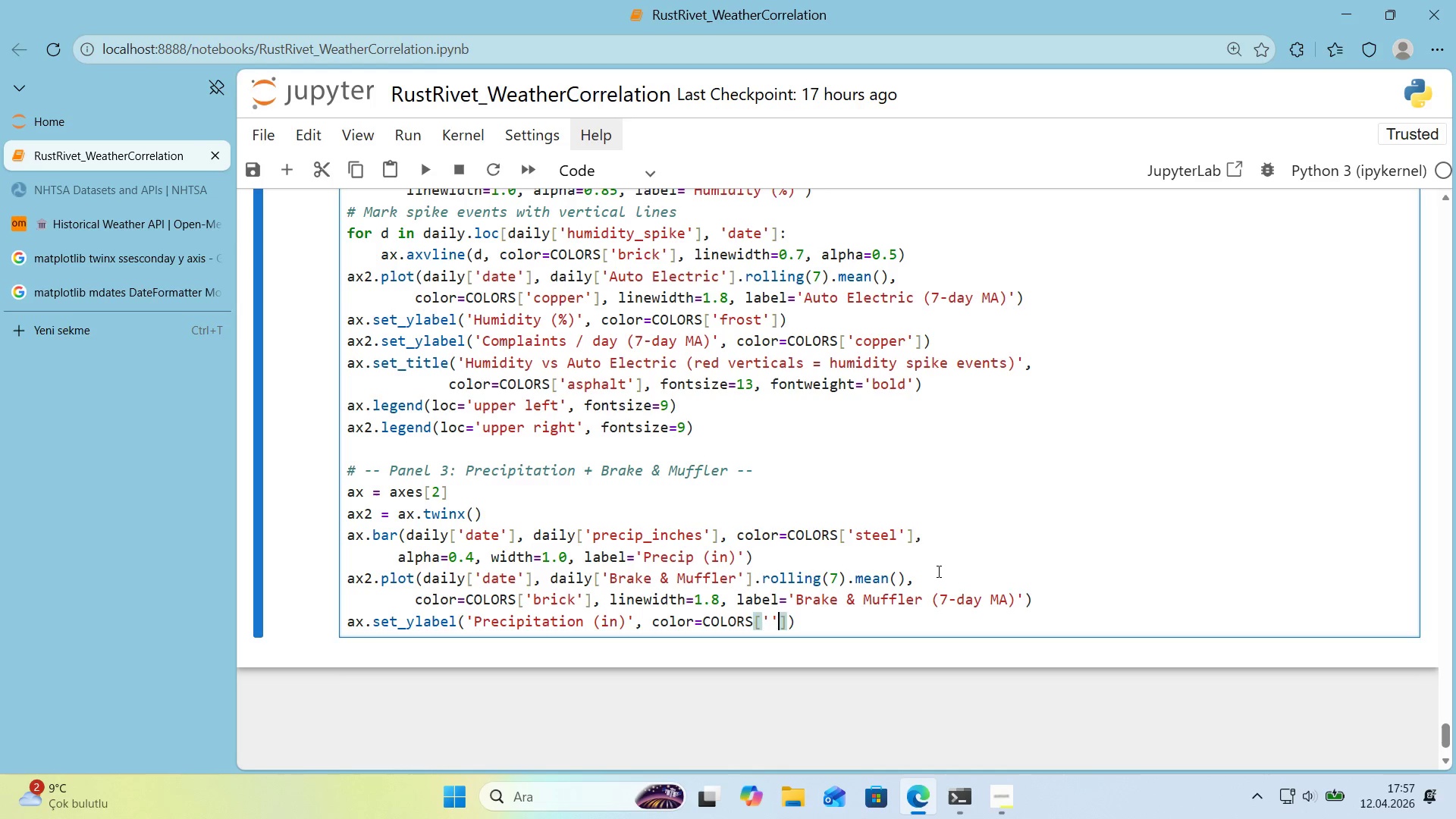 
key(ArrowLeft)
 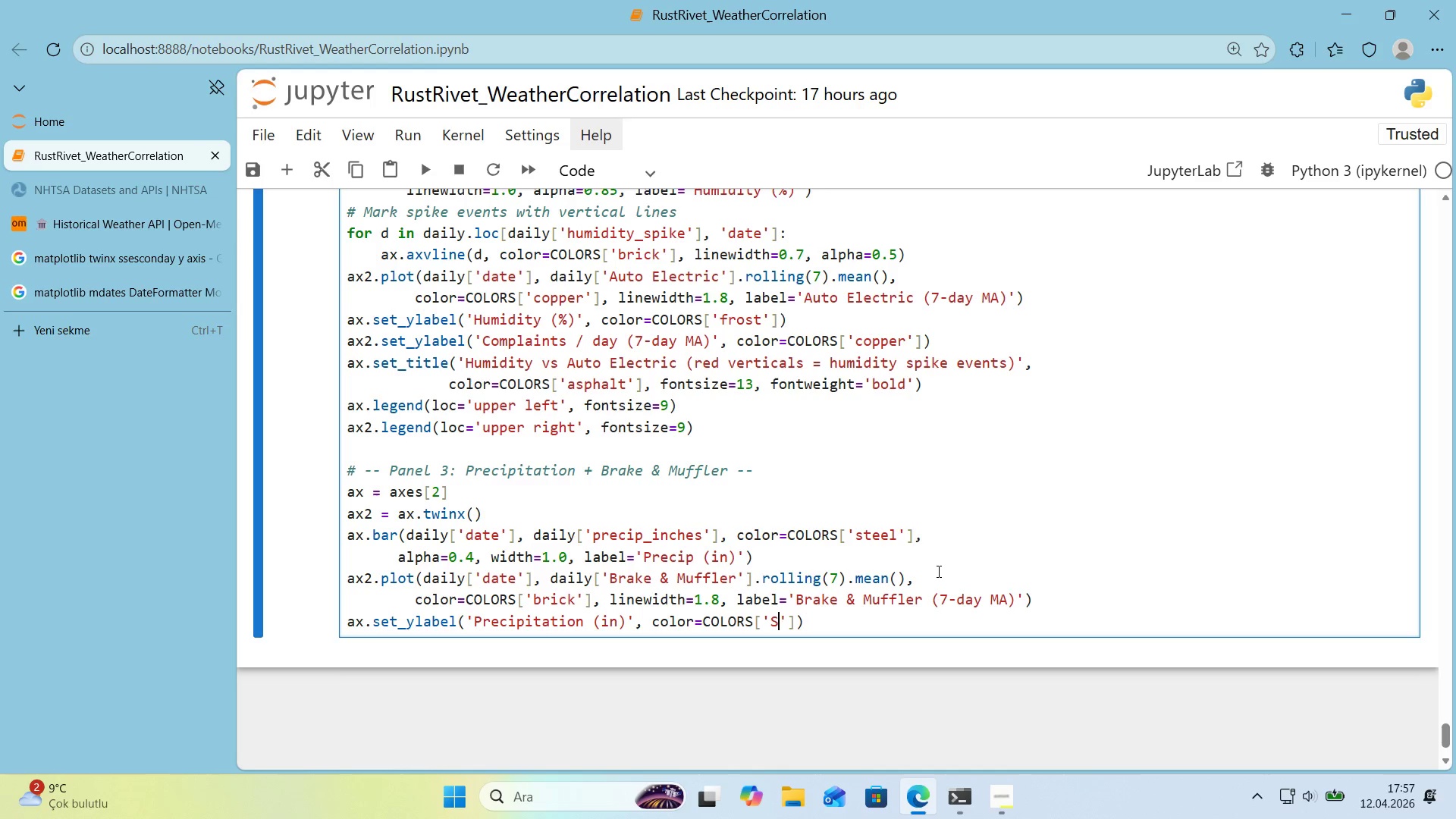 
type(STE)
key(Backspace)
key(Backspace)
key(Backspace)
type(steel)
 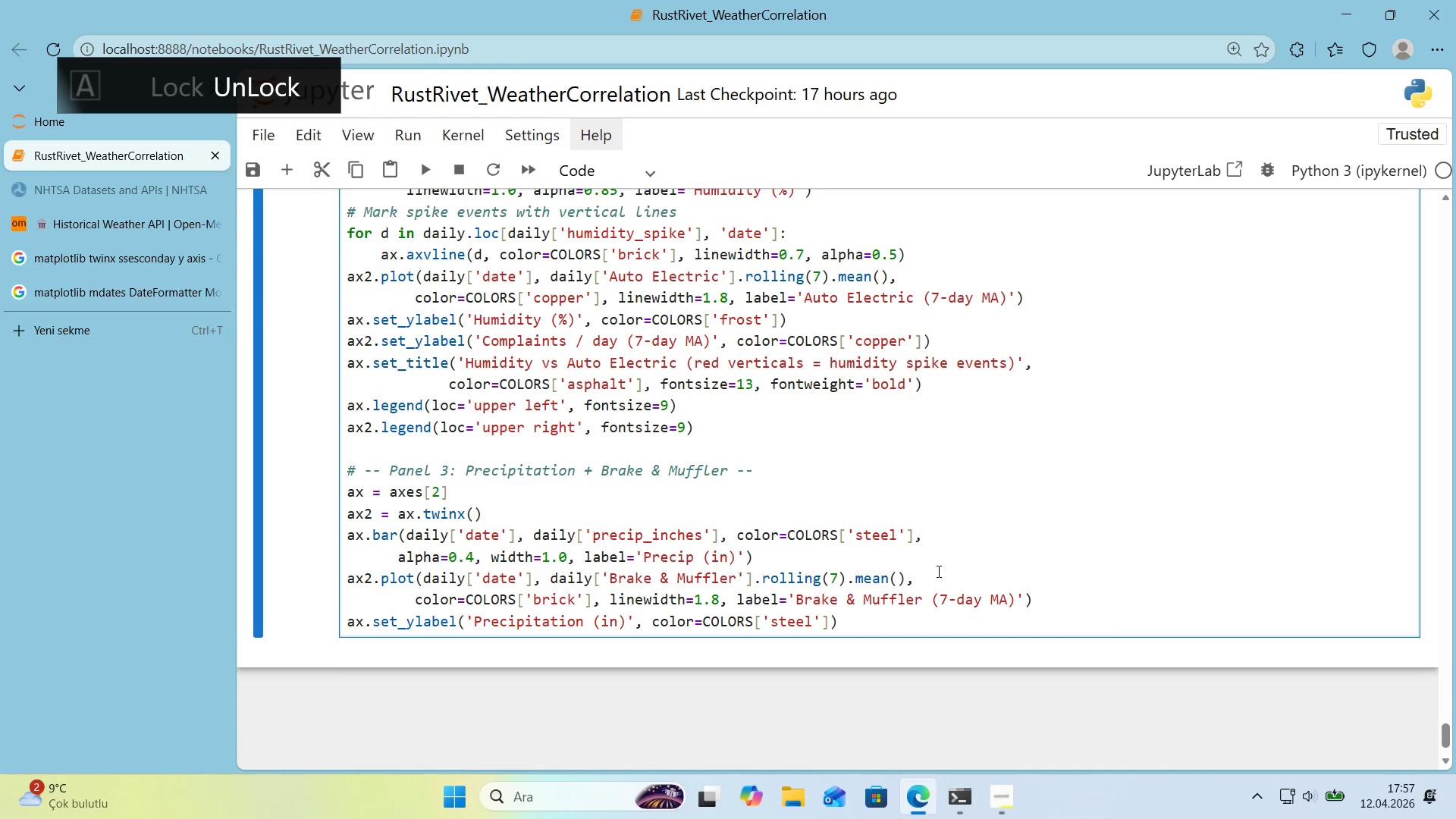 
key(ArrowRight)
 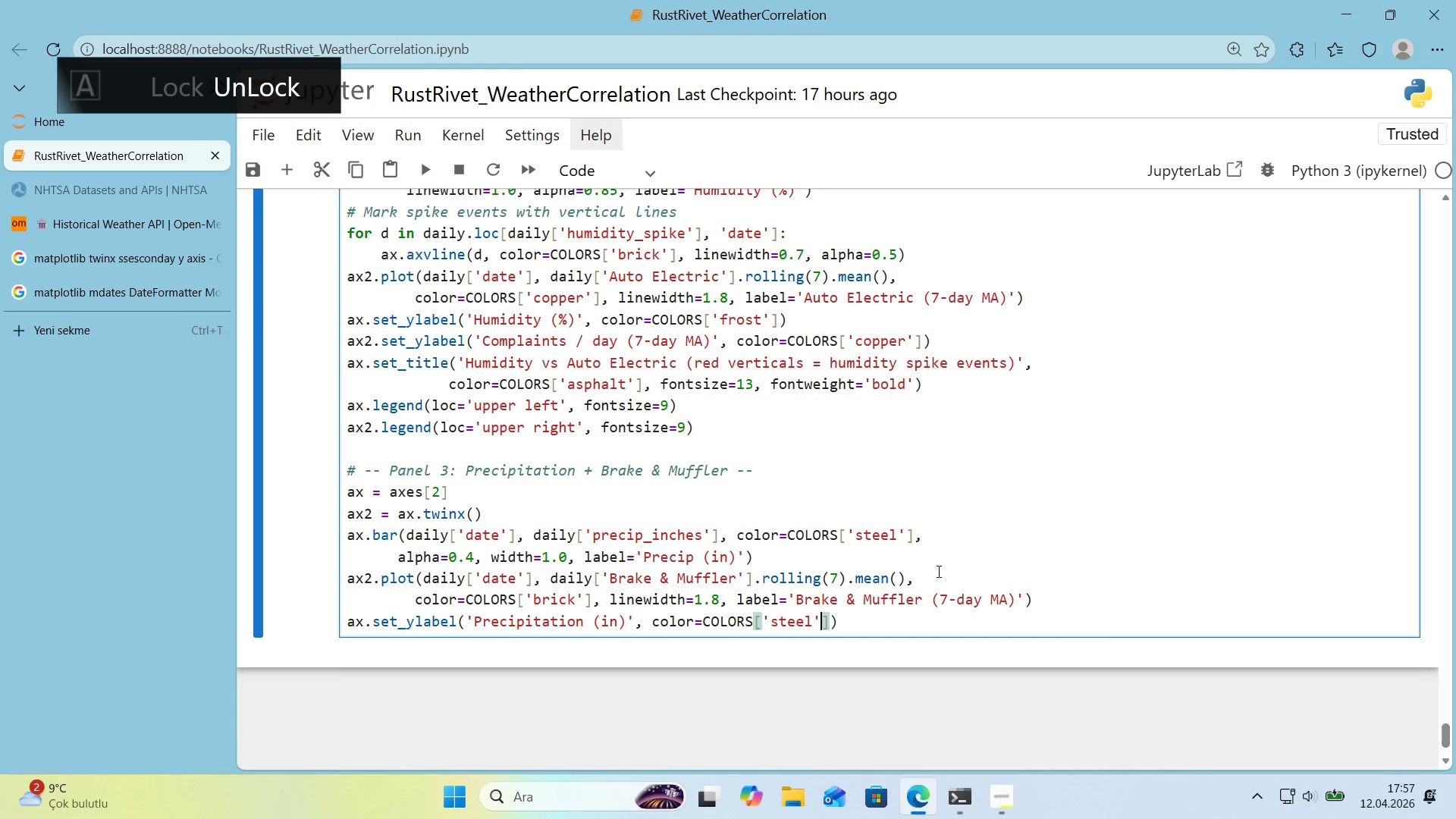 
key(ArrowRight)
 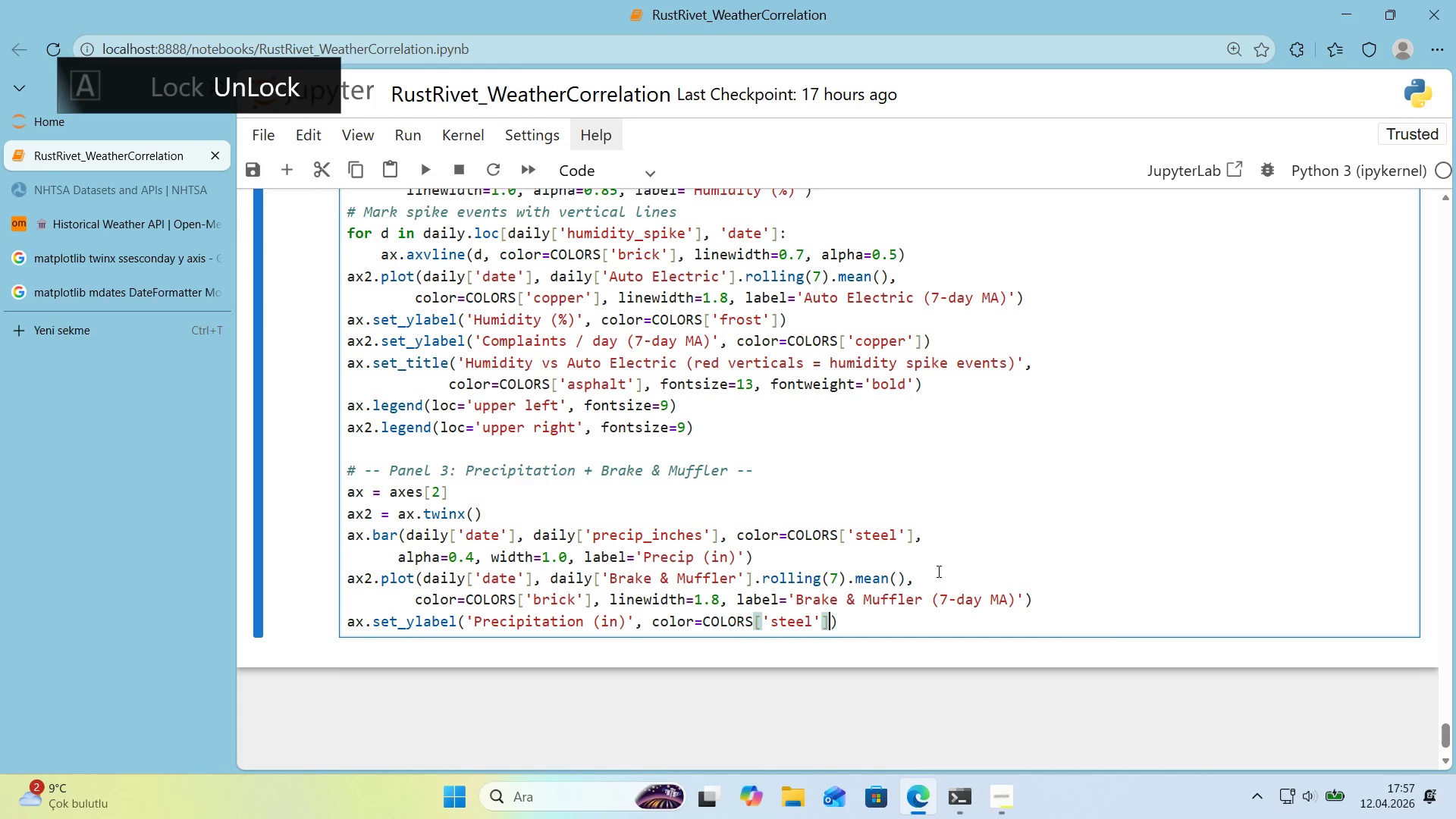 
key(ArrowRight)
 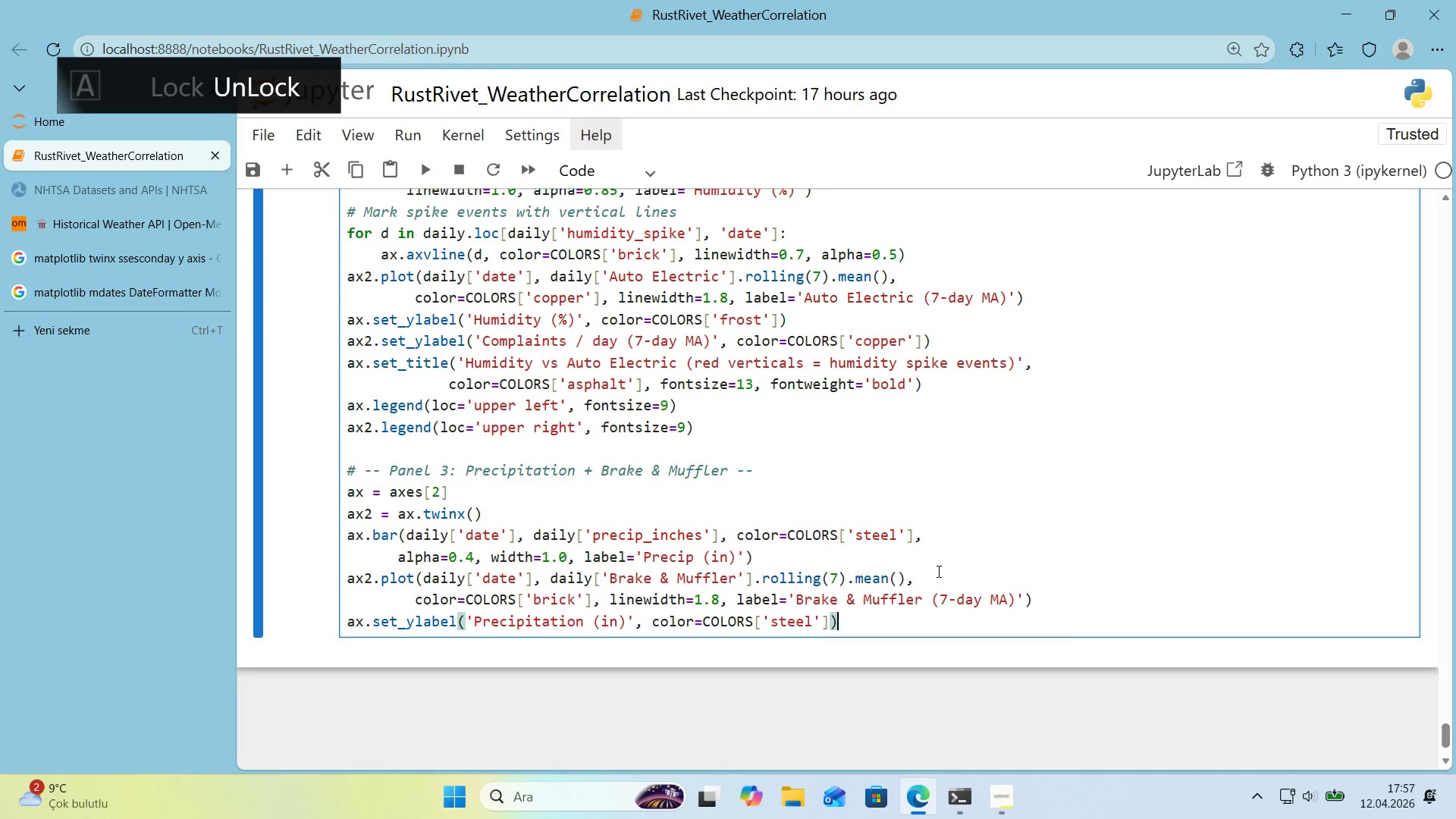 
key(Enter)
 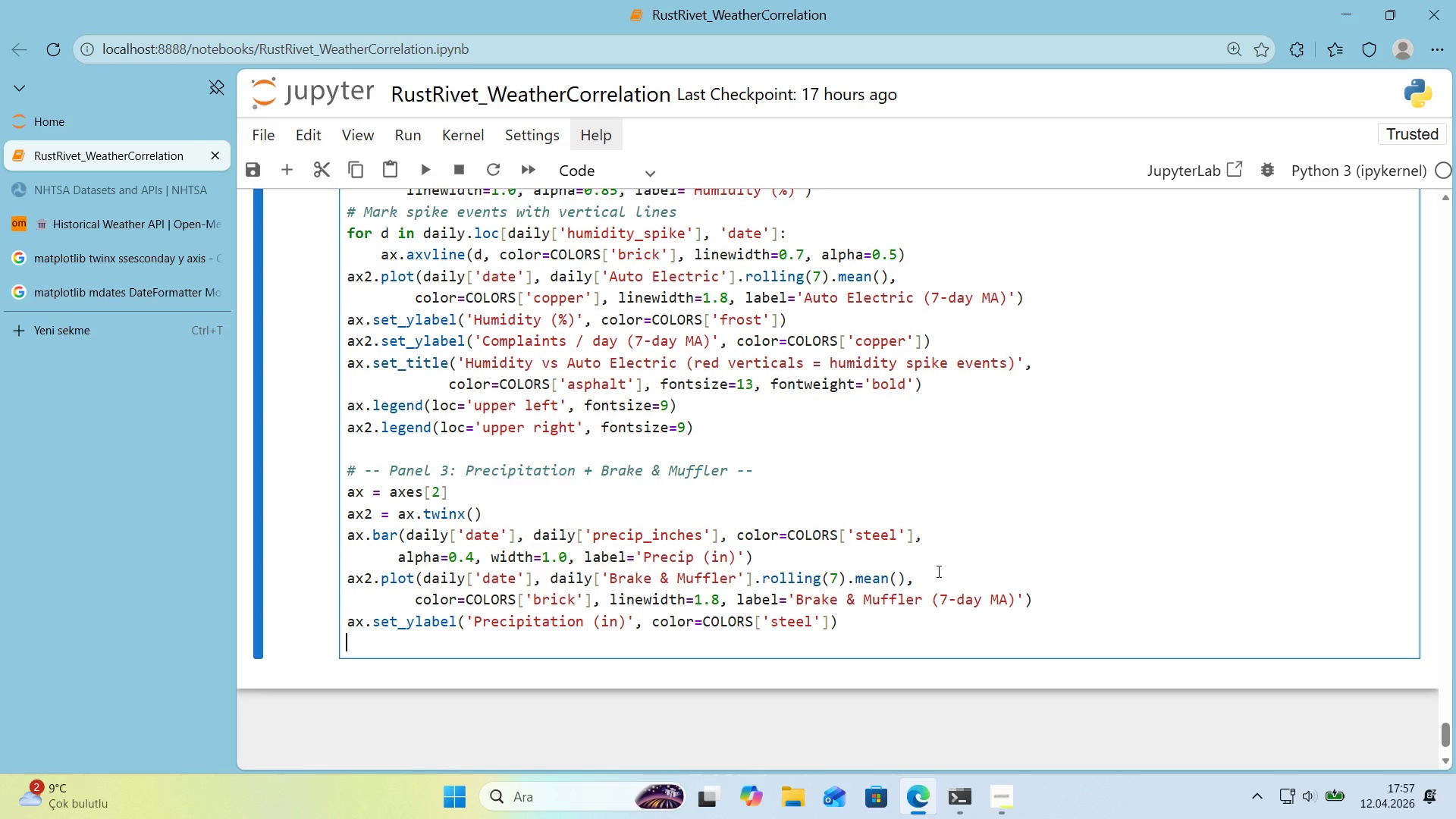 
wait(24.48)
 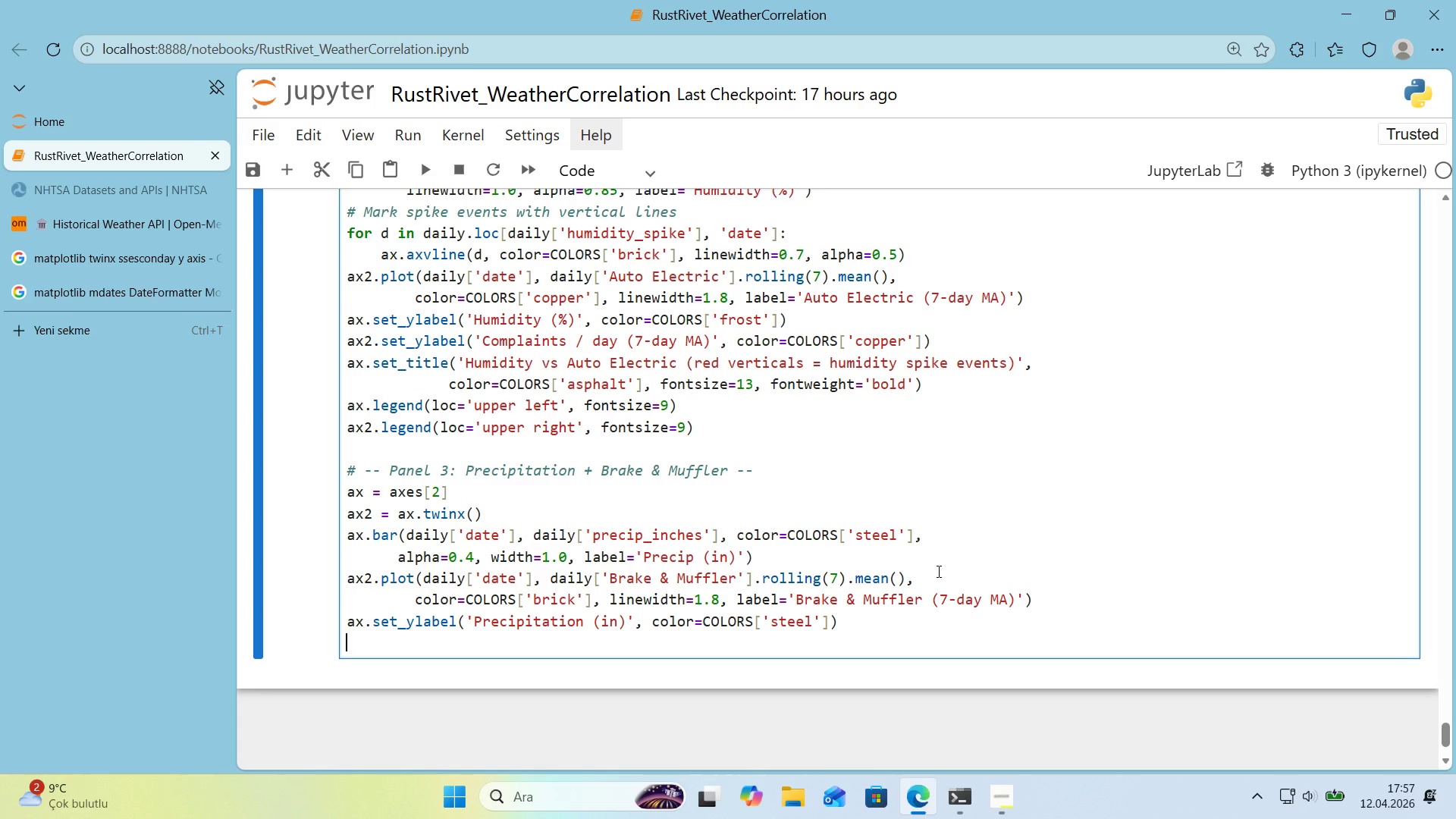 
type(ax2)
 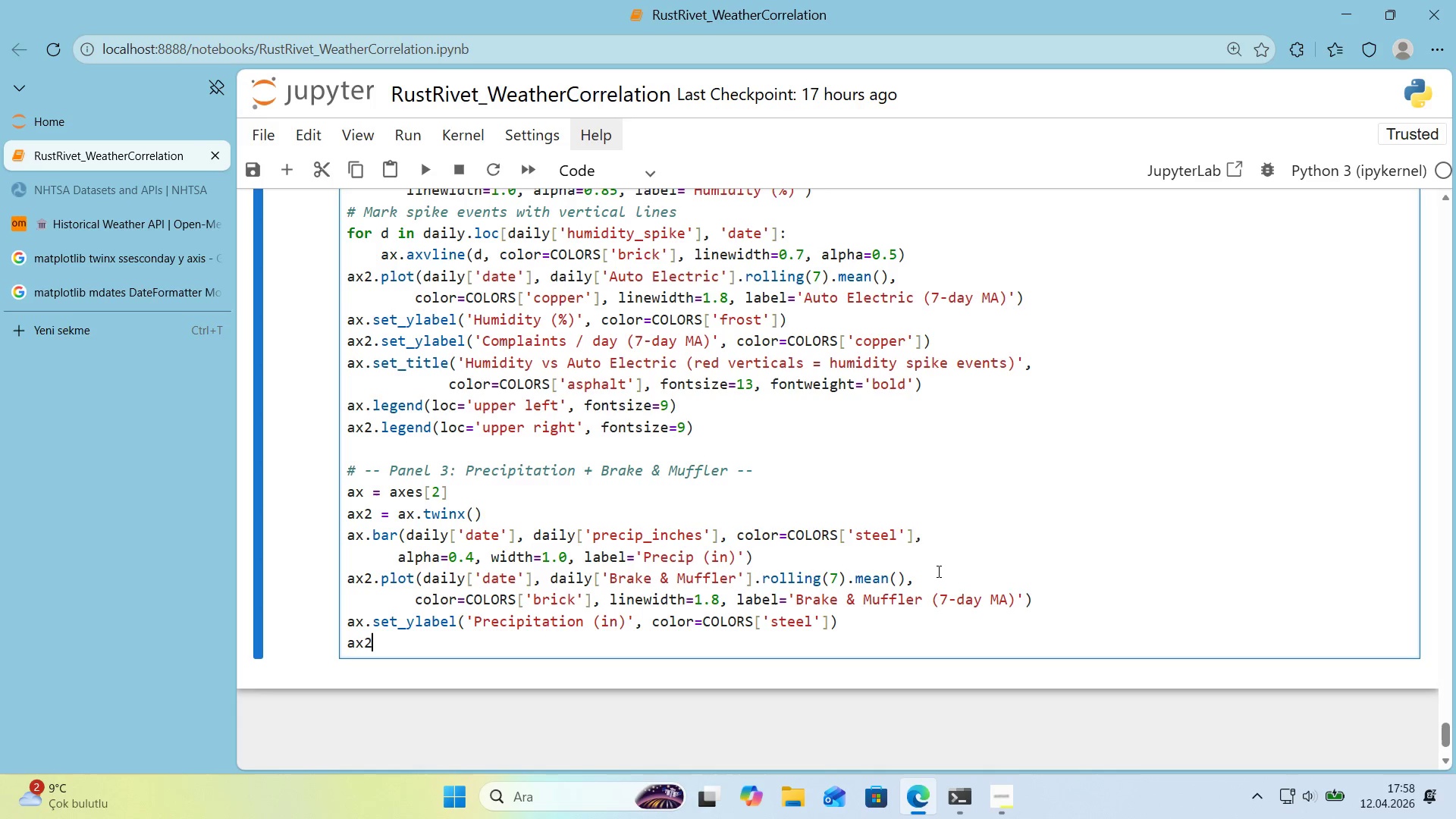 
wait(12.23)
 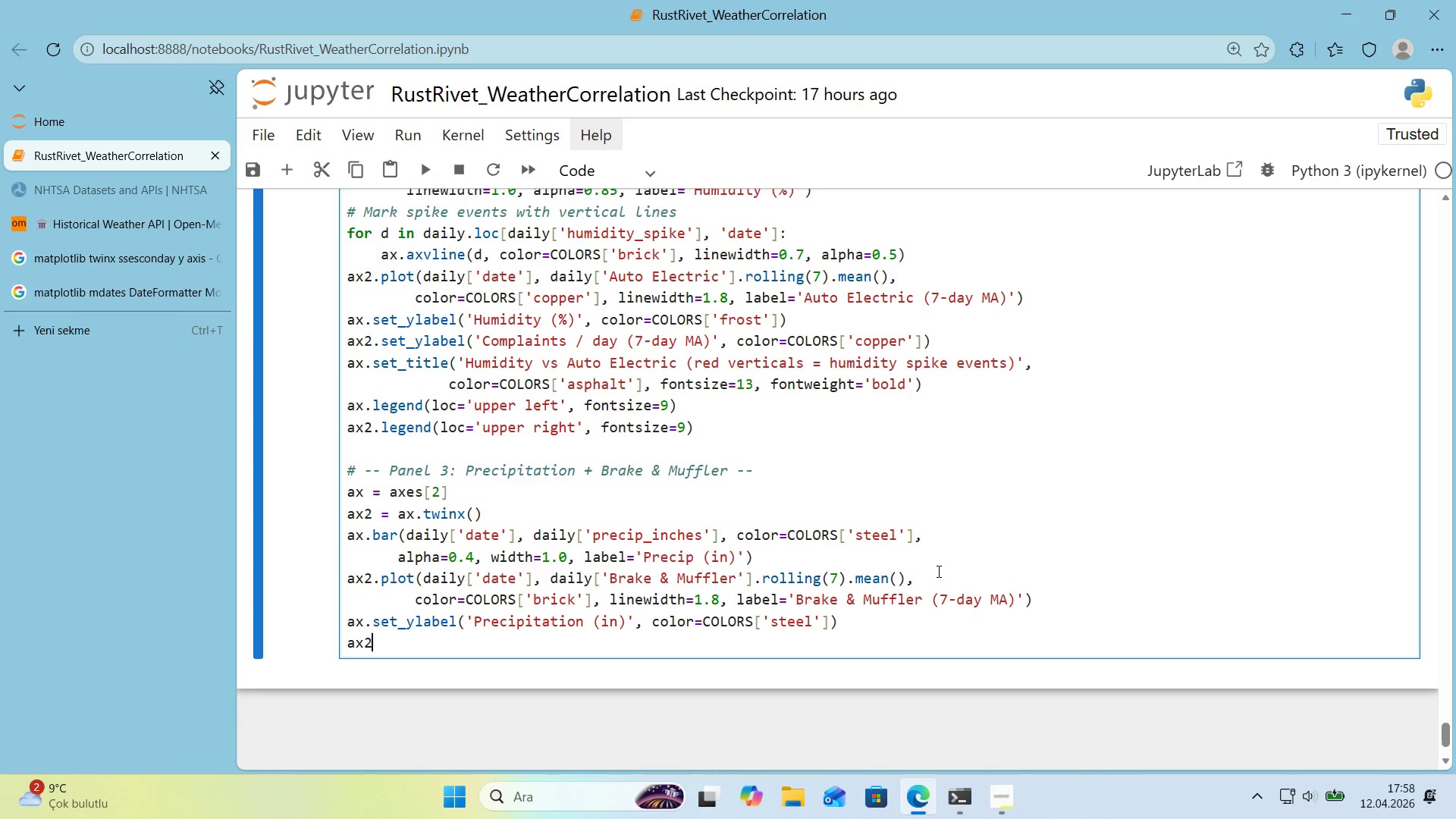 
type(.set_ylabel*()
 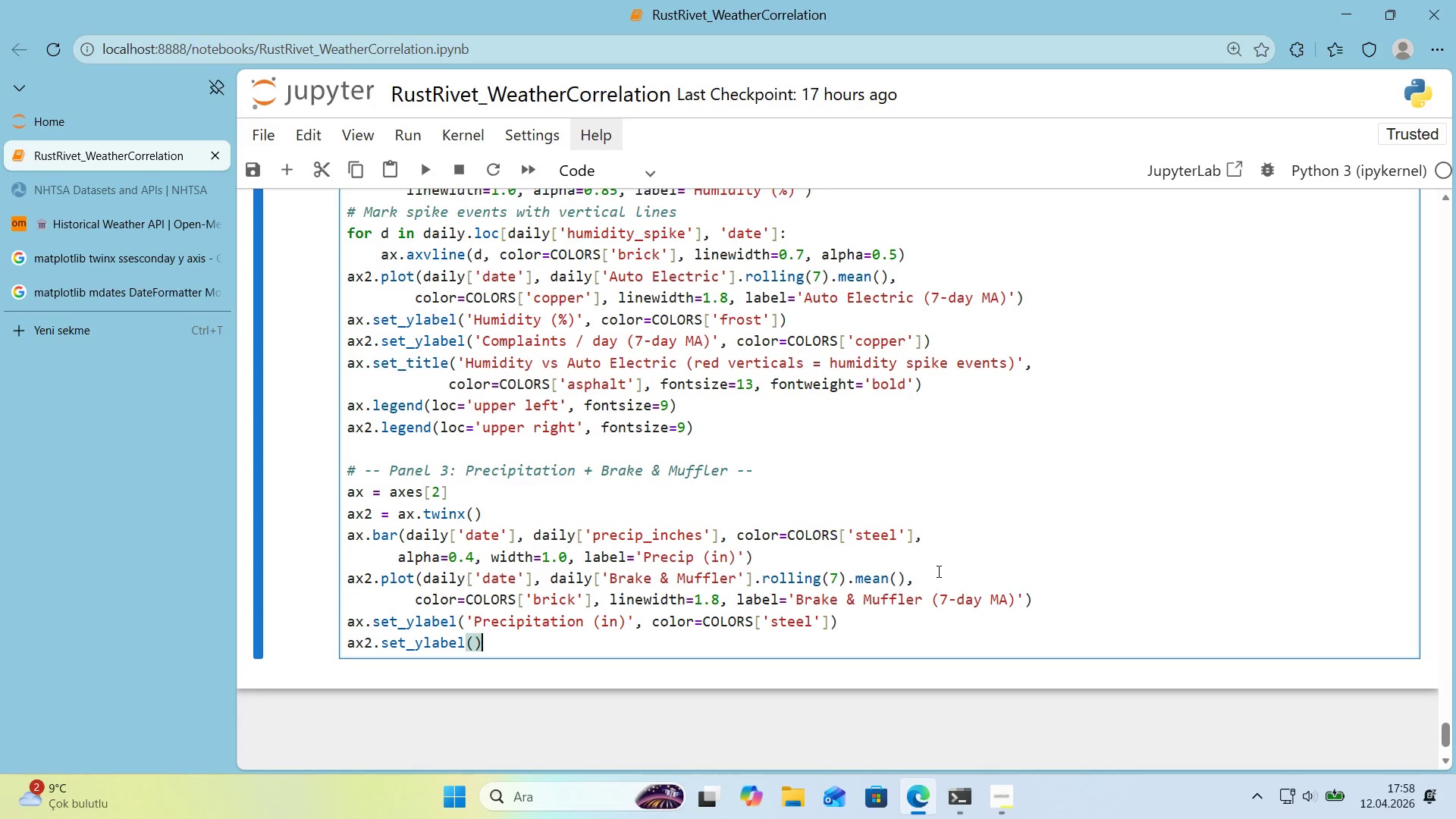 
key(ArrowLeft)
 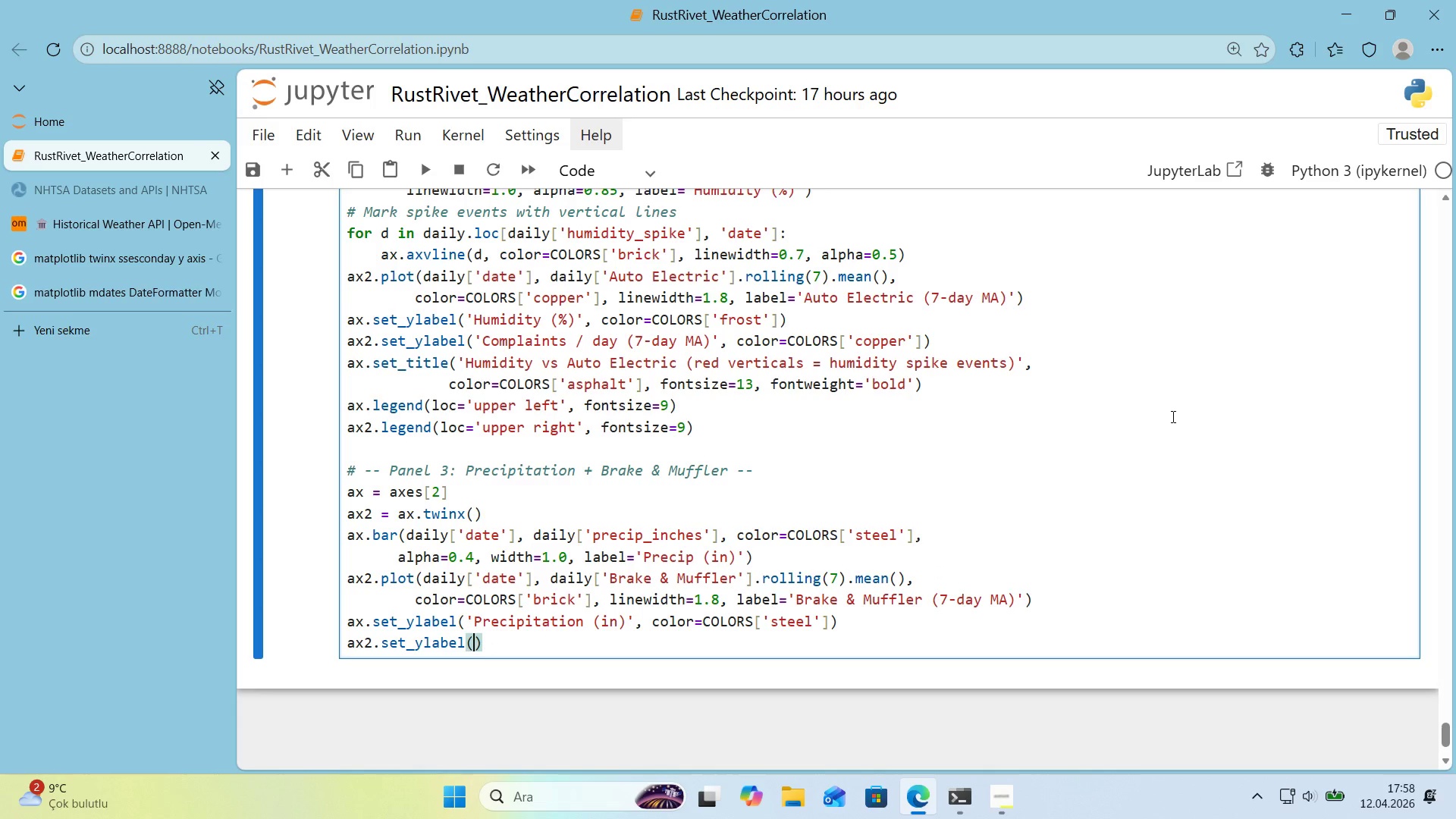 
type(@@)
 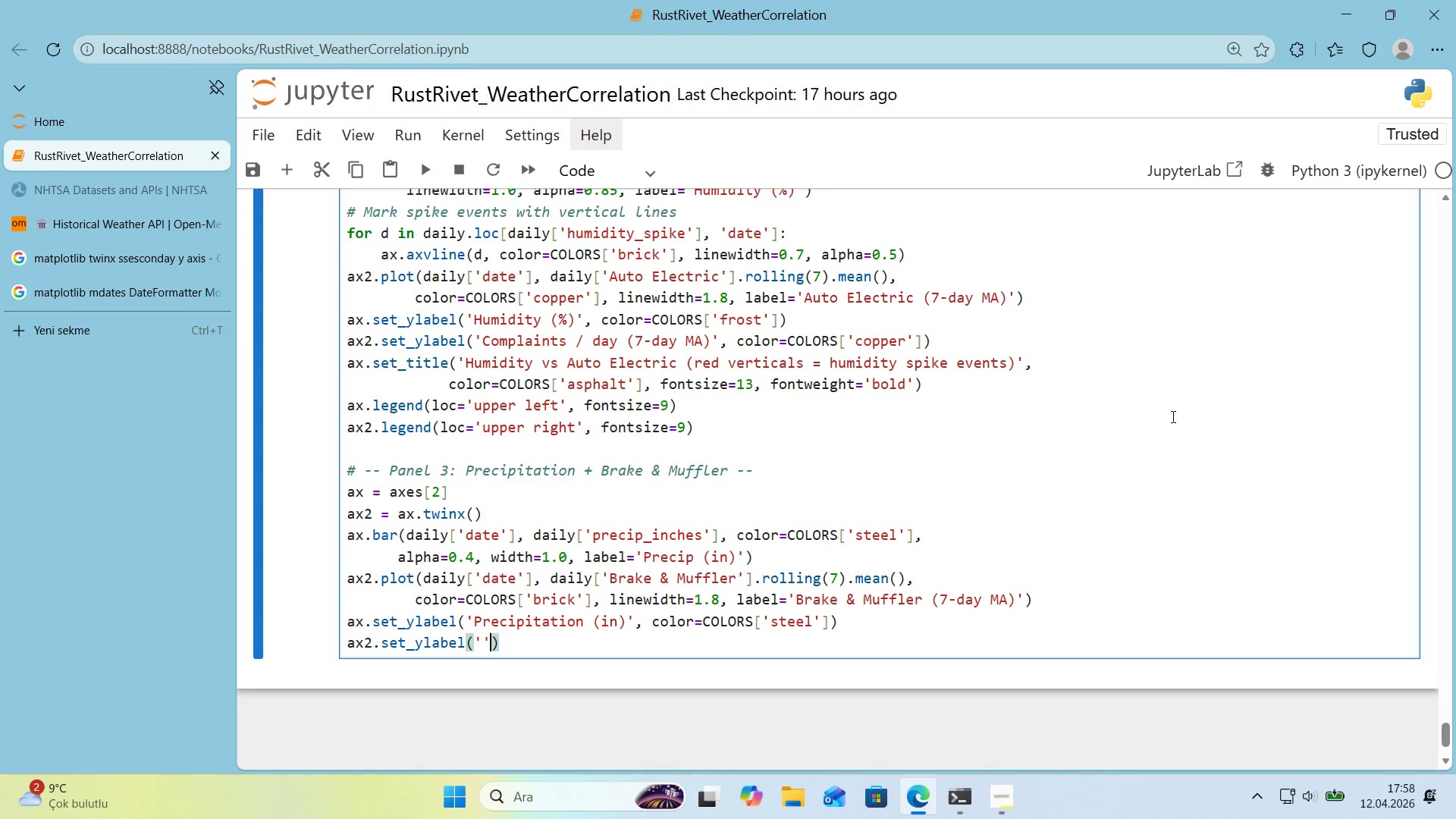 
key(ArrowLeft)
 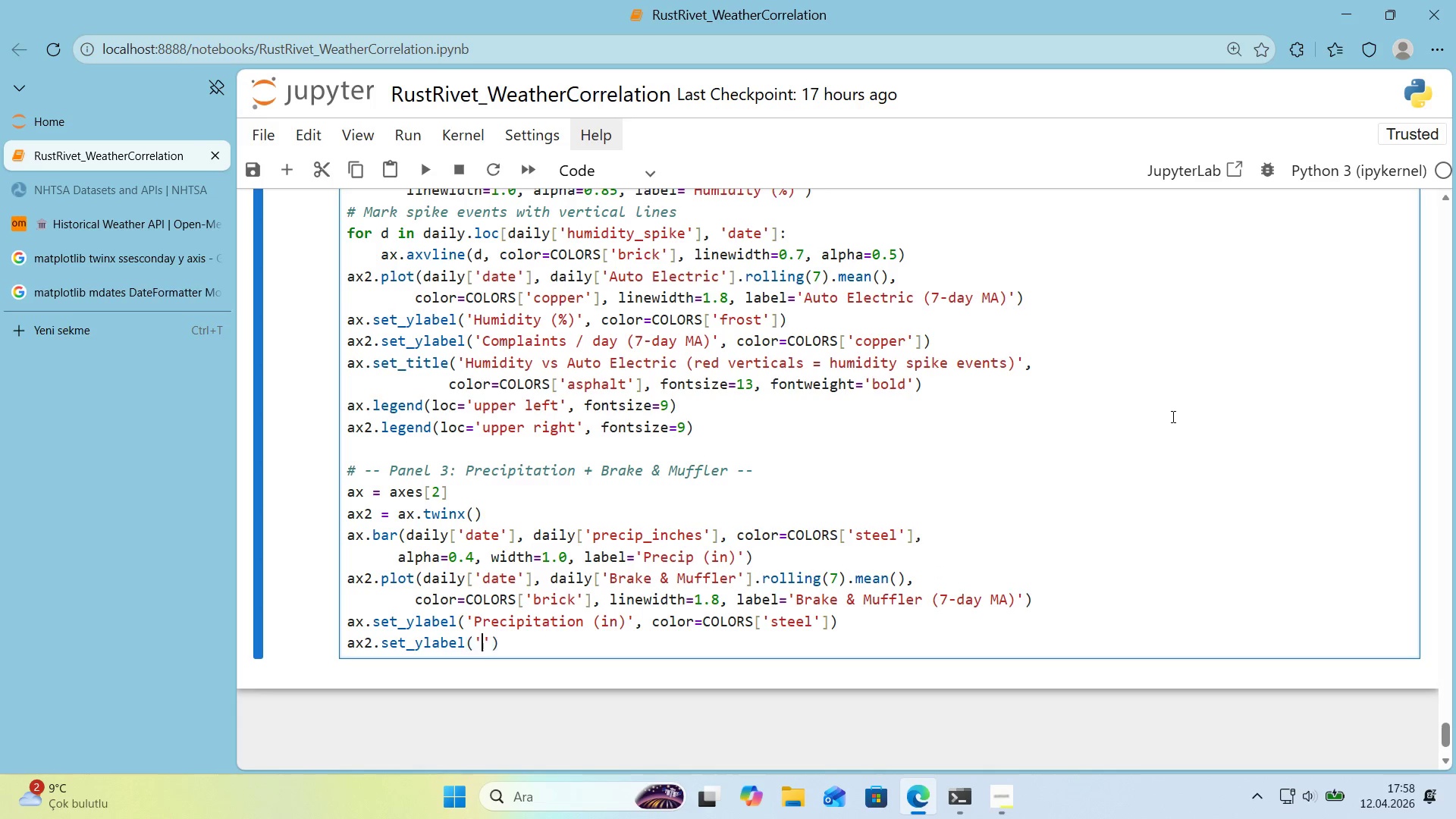 
type(Compla'nts & day *()
 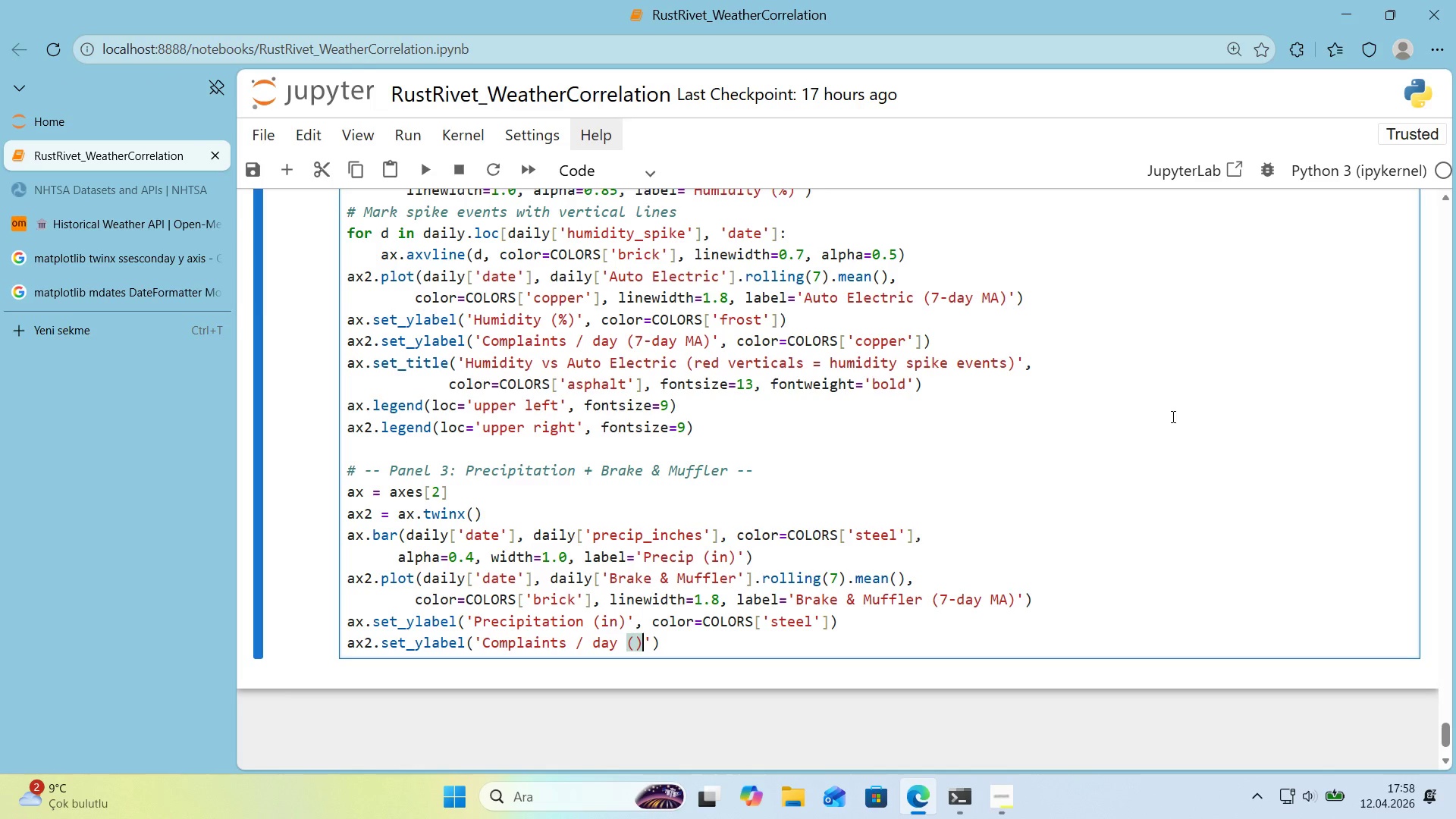 
key(ArrowLeft)
 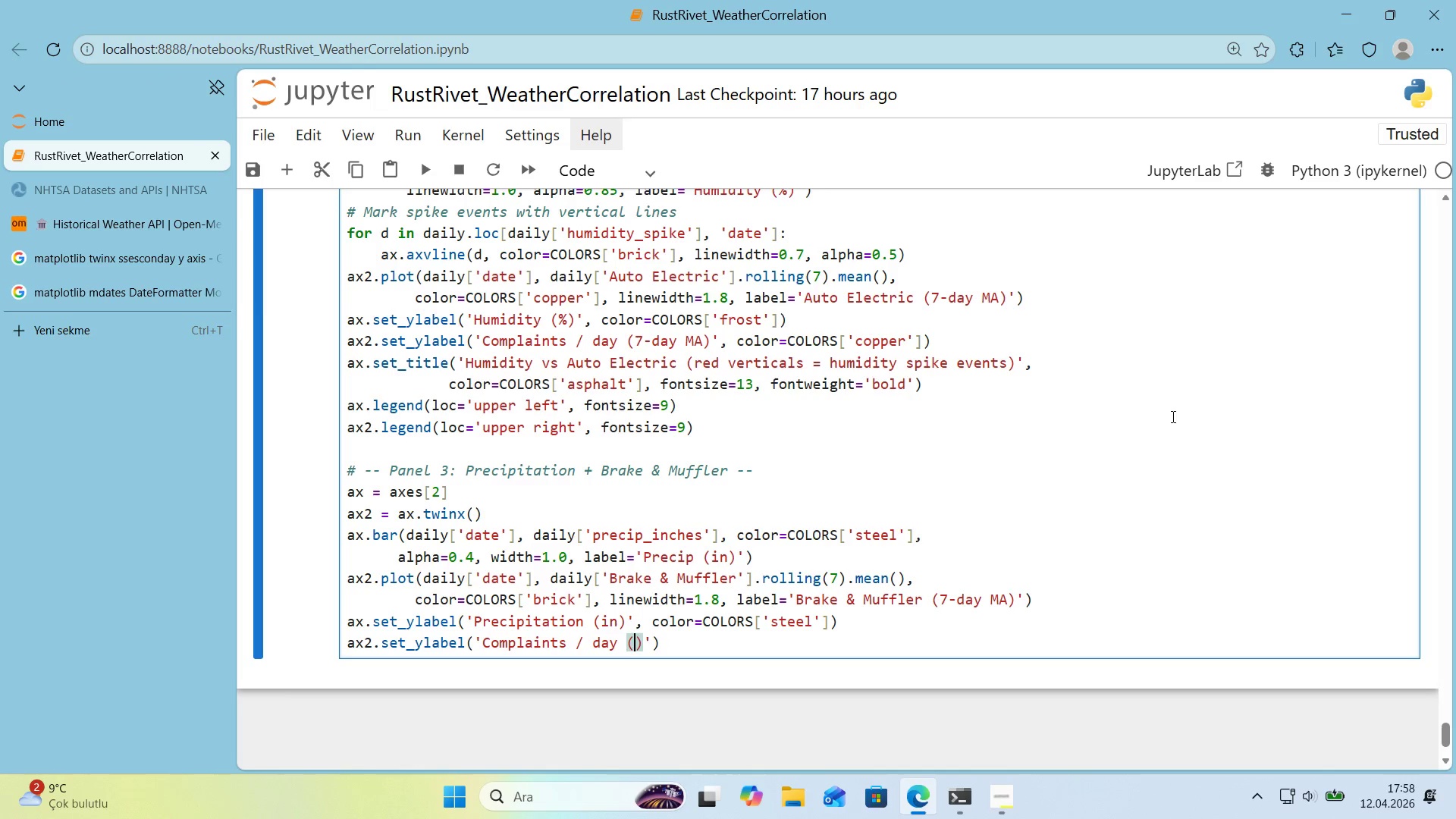 
type(7 - day MA)
 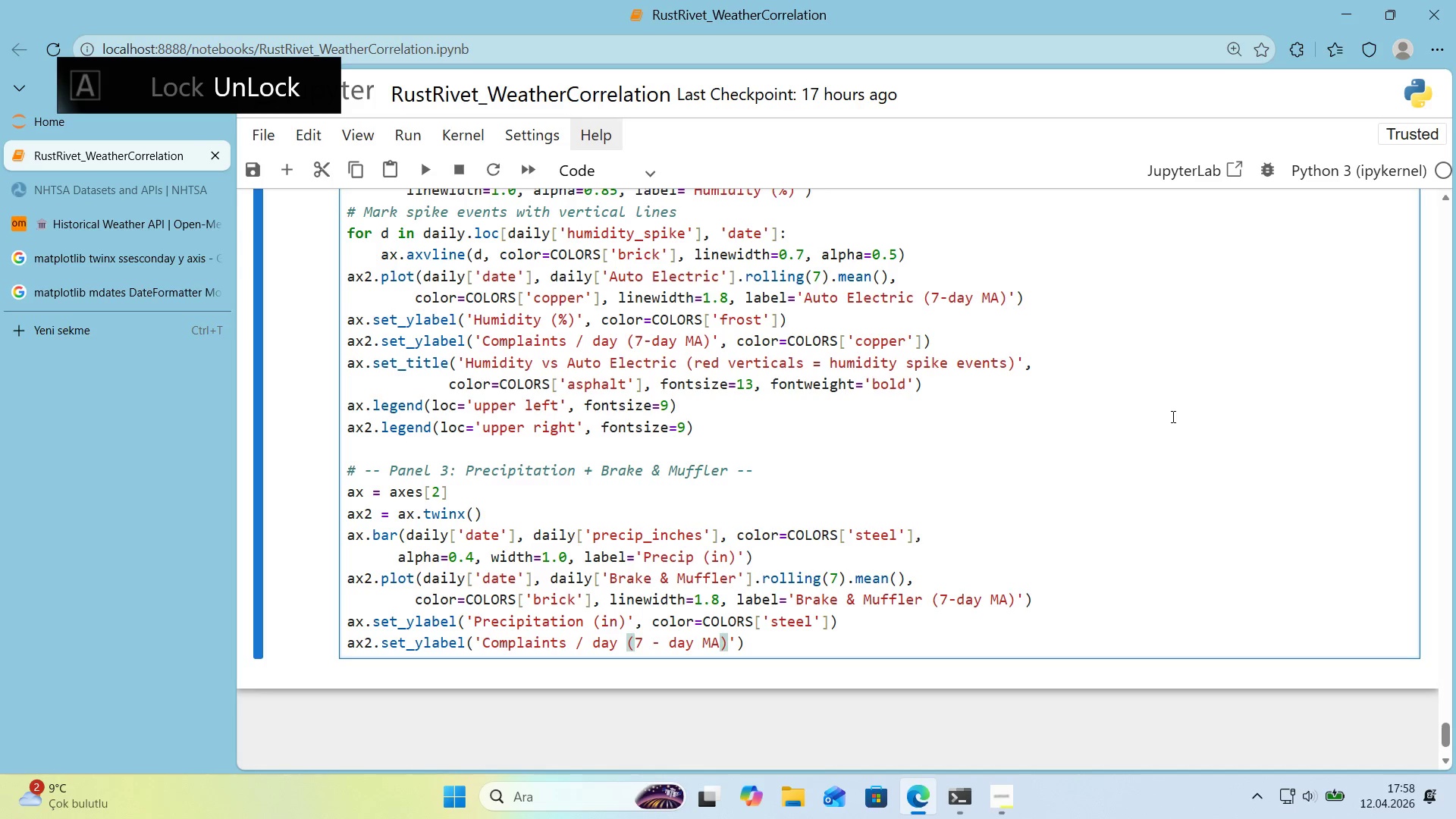 
key(ArrowLeft)
 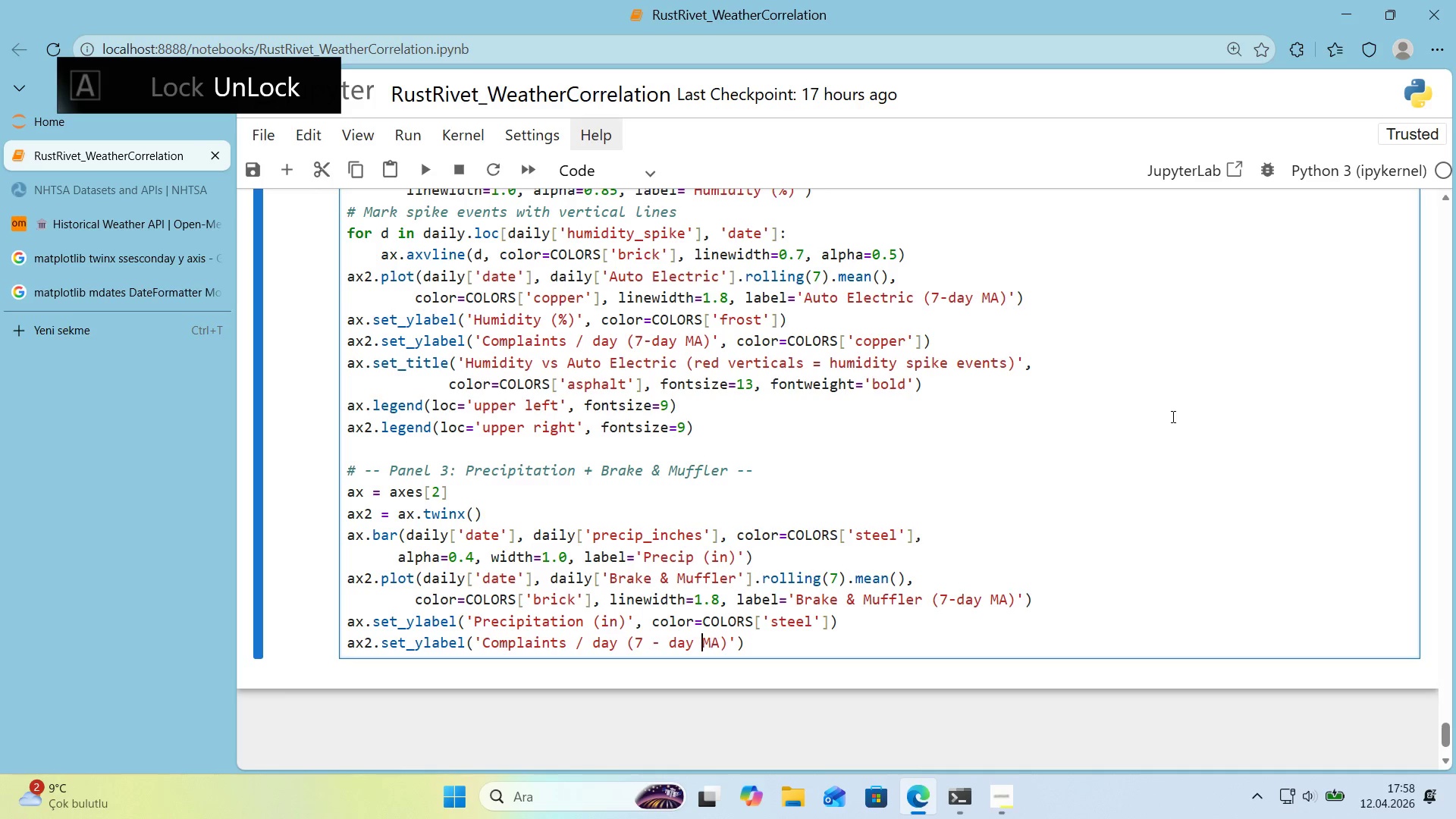 
key(ArrowLeft)
 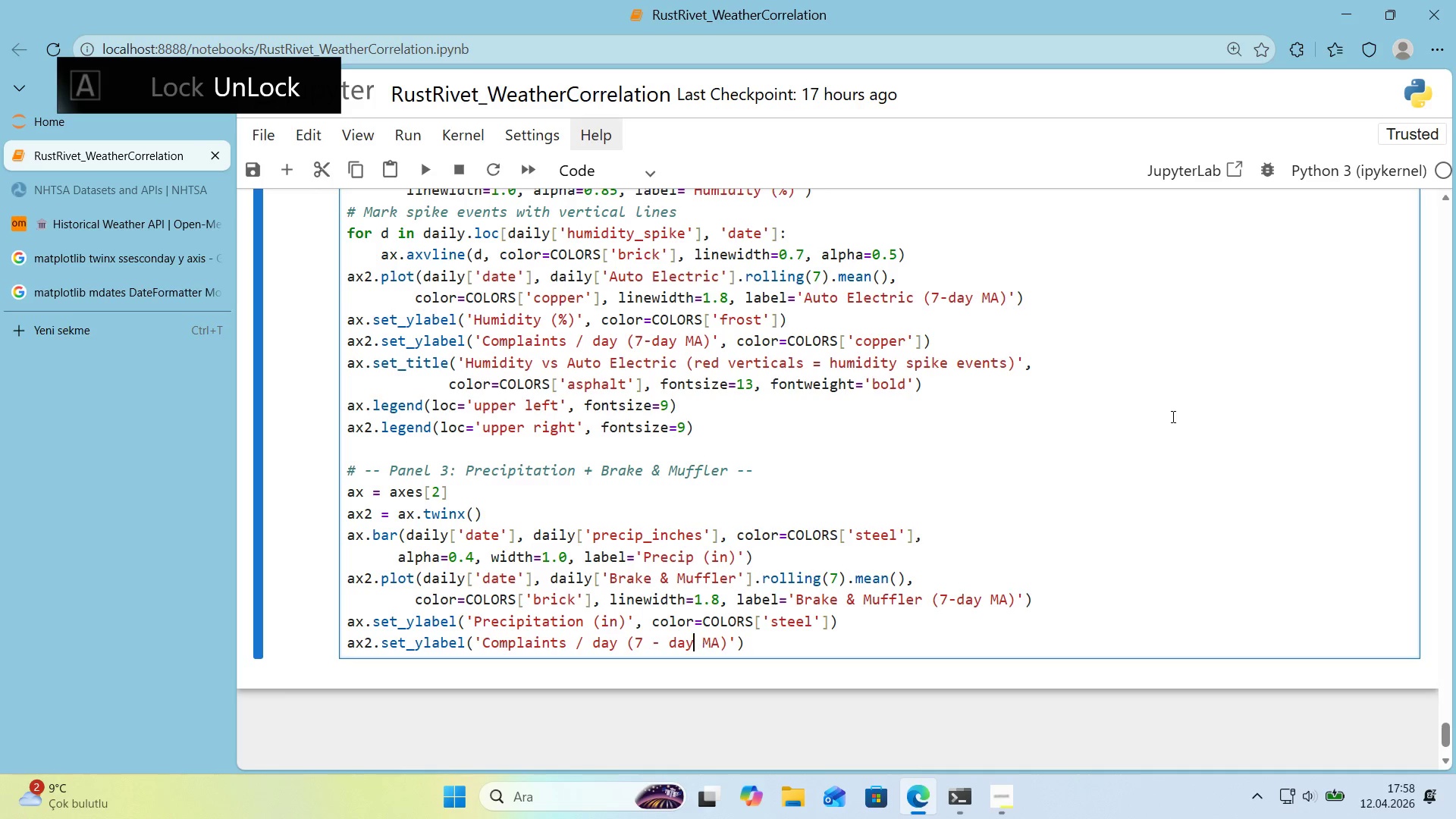 
key(ArrowLeft)
 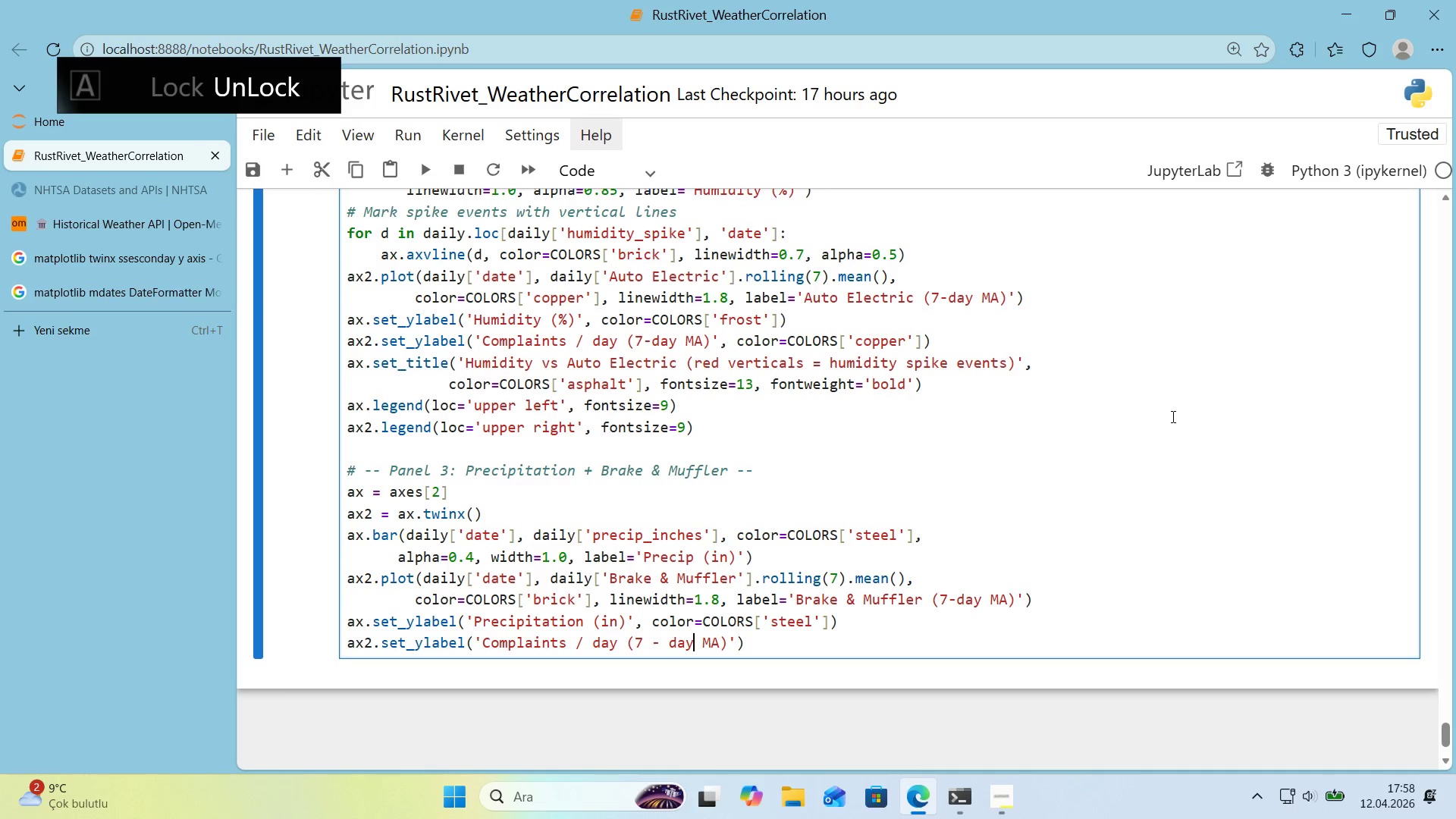 
key(ArrowLeft)
 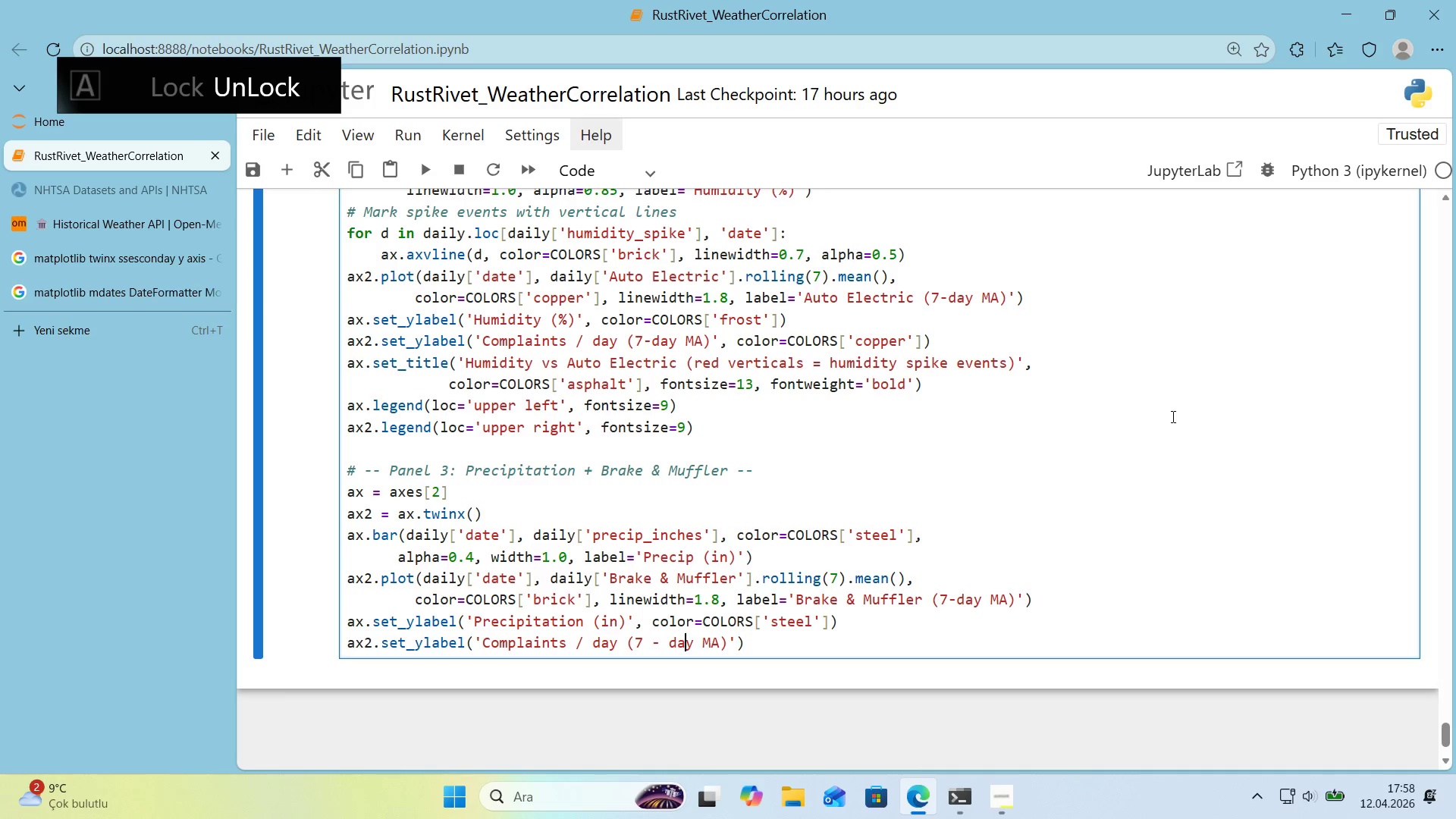 
key(ArrowLeft)
 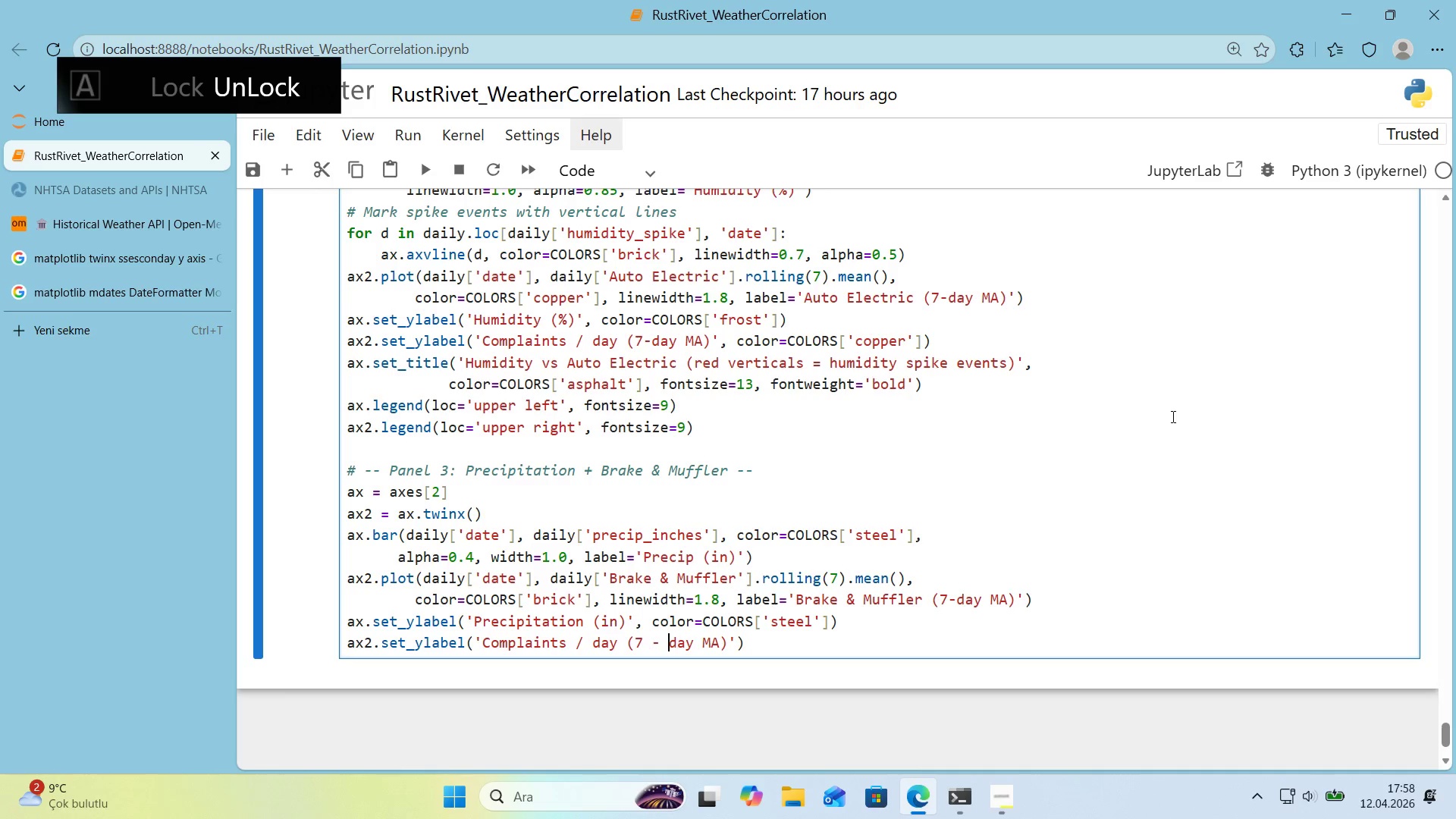 
key(ArrowLeft)
 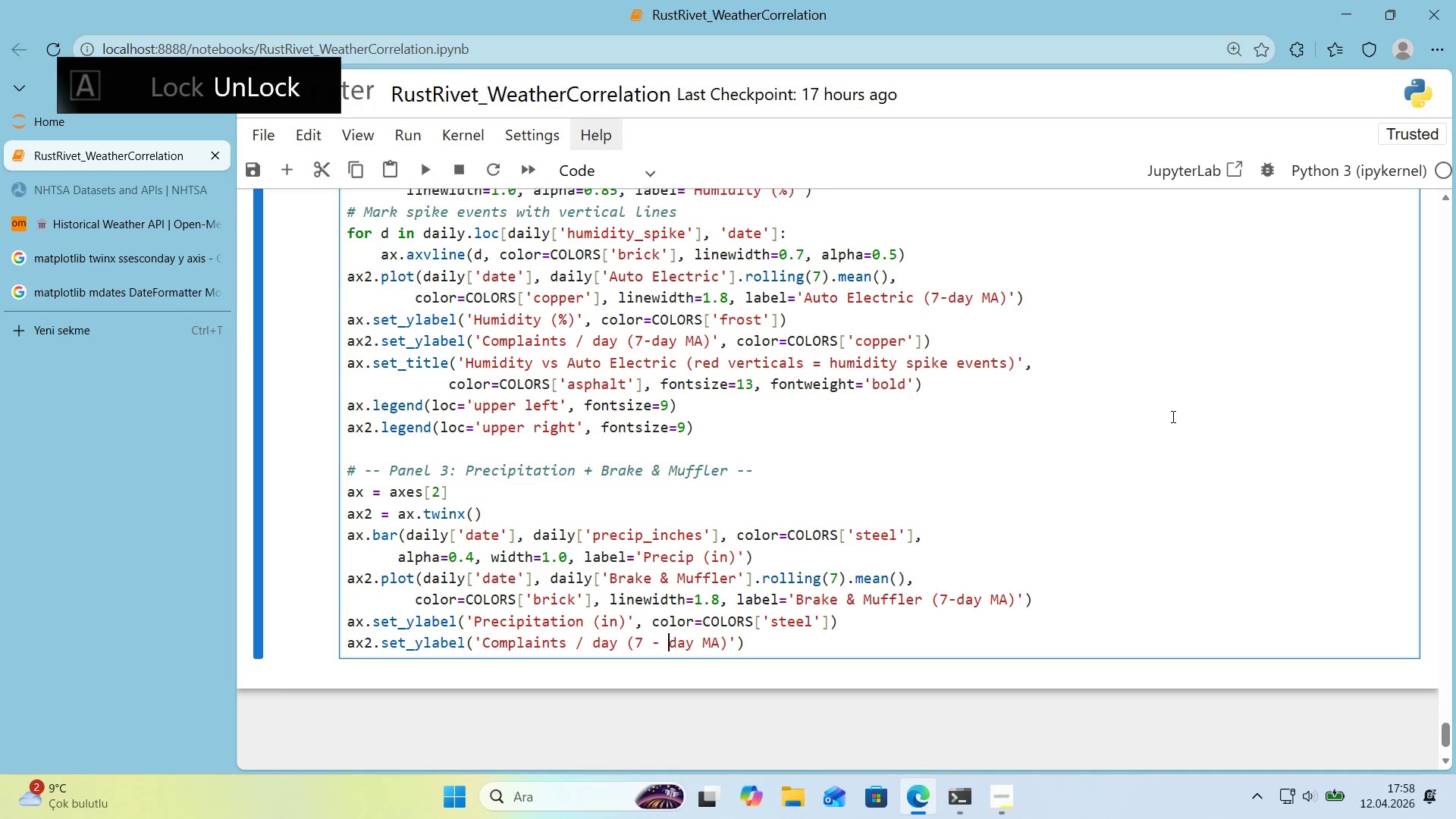 
key(ArrowLeft)
 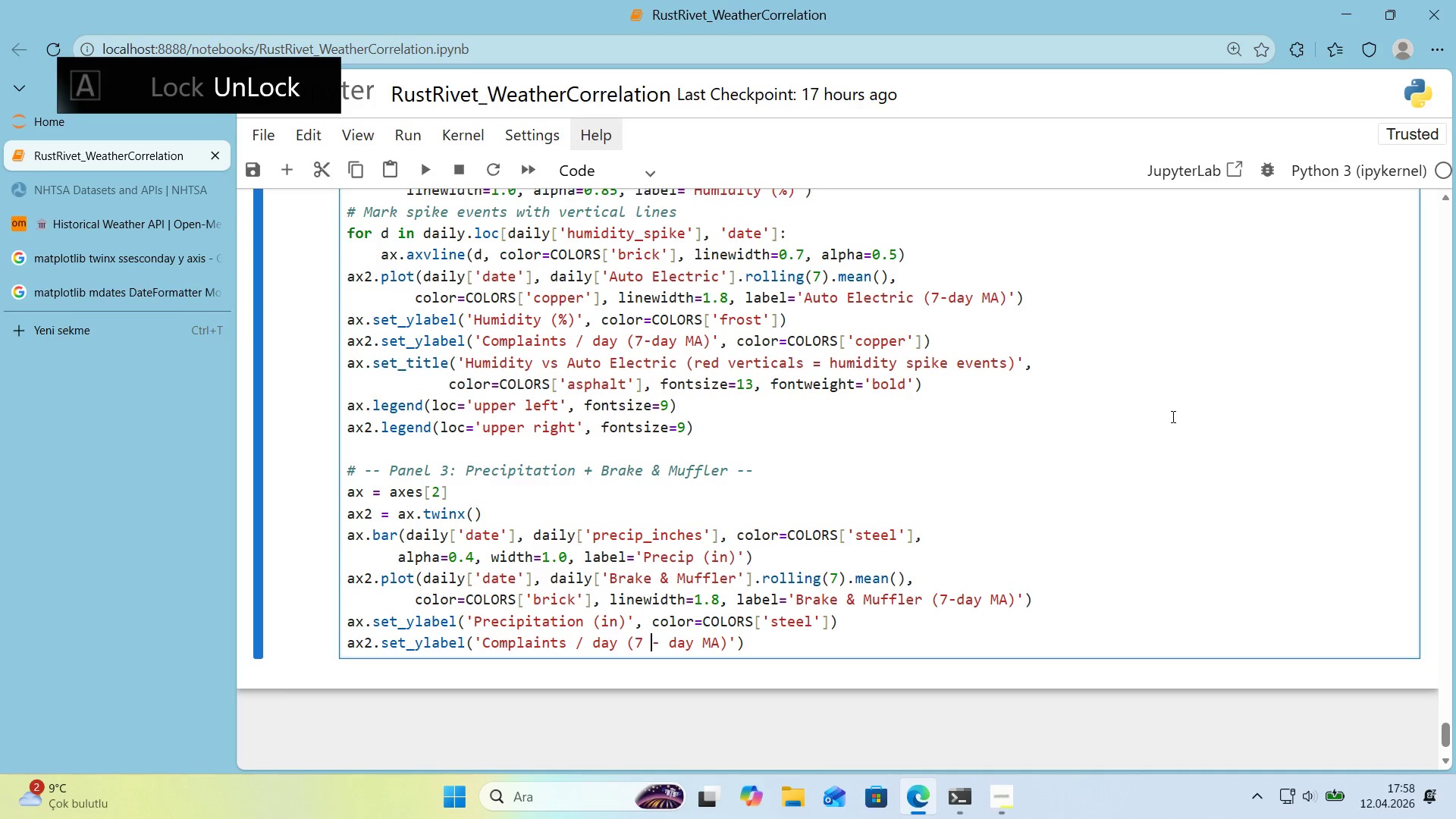 
key(ArrowLeft)
 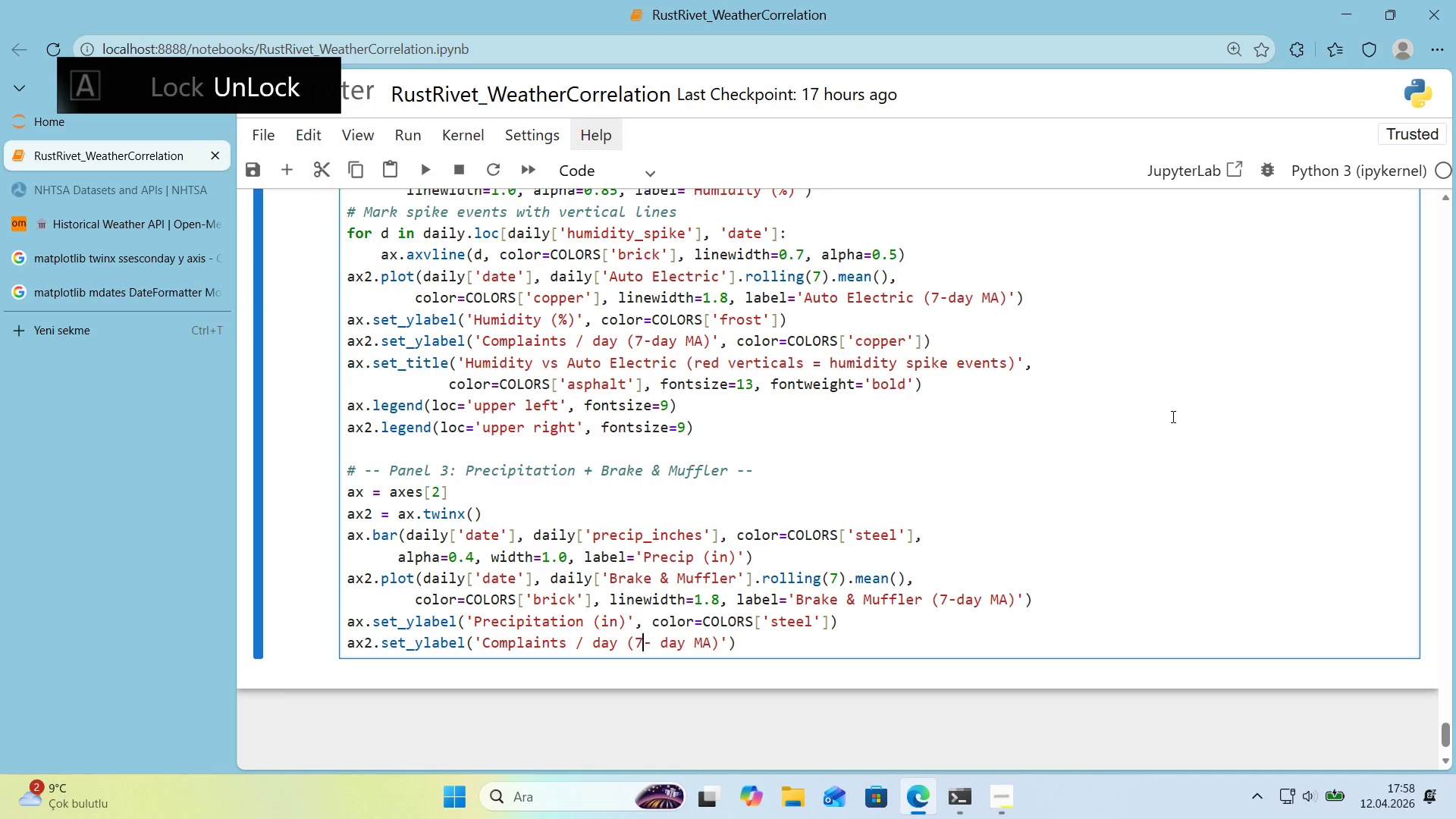 
key(Backspace)
 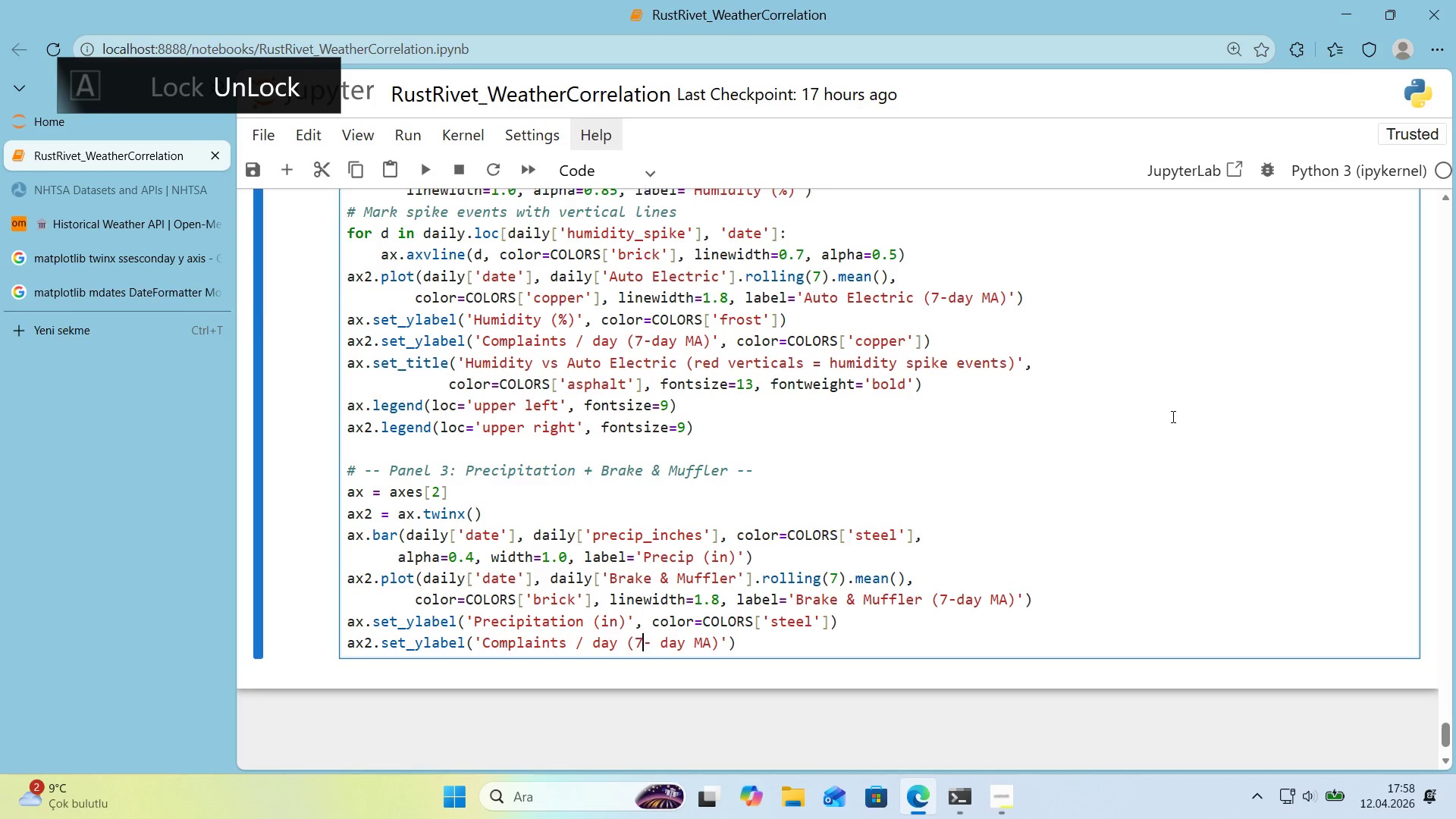 
key(ArrowRight)
 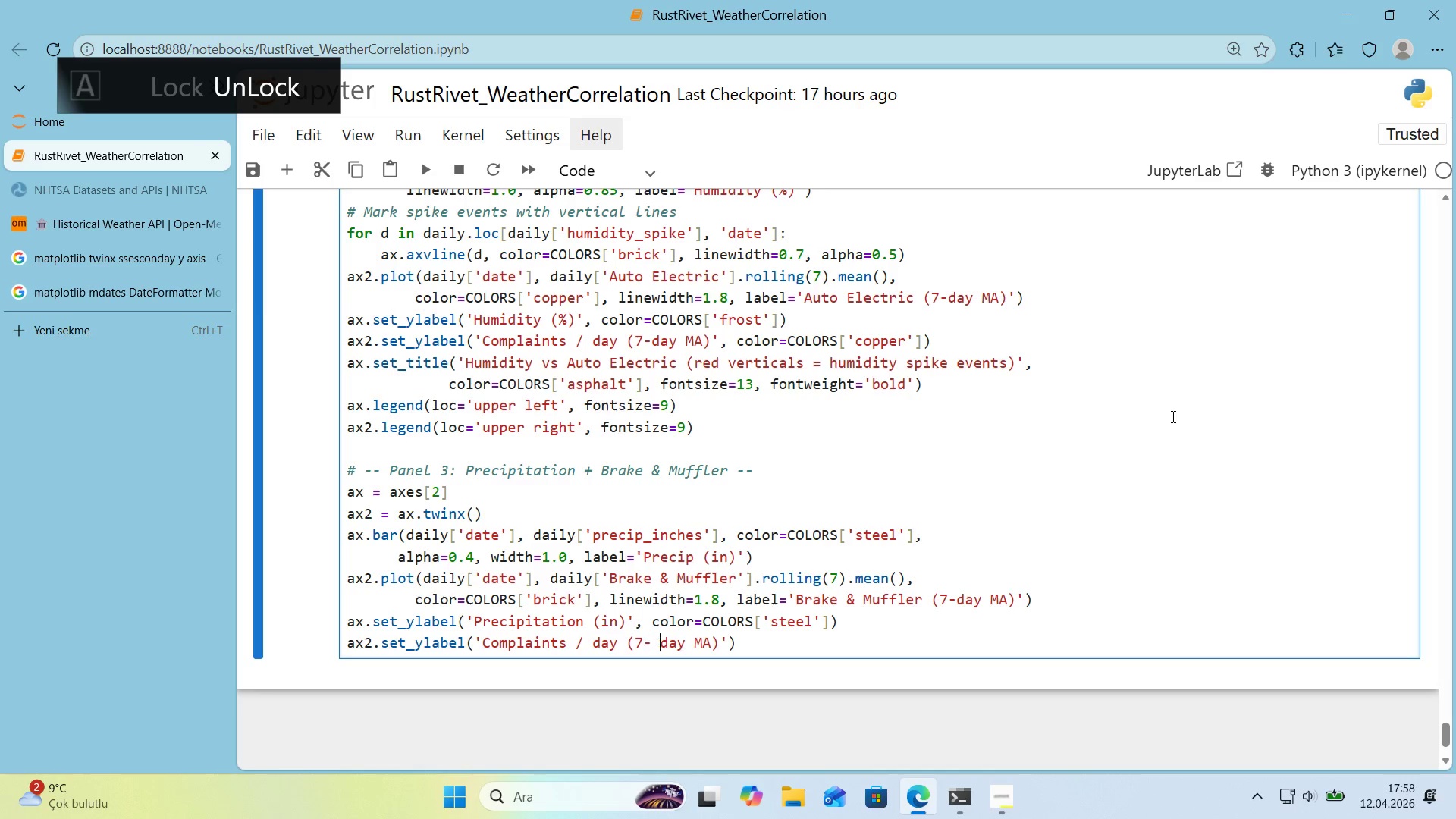 
key(ArrowRight)
 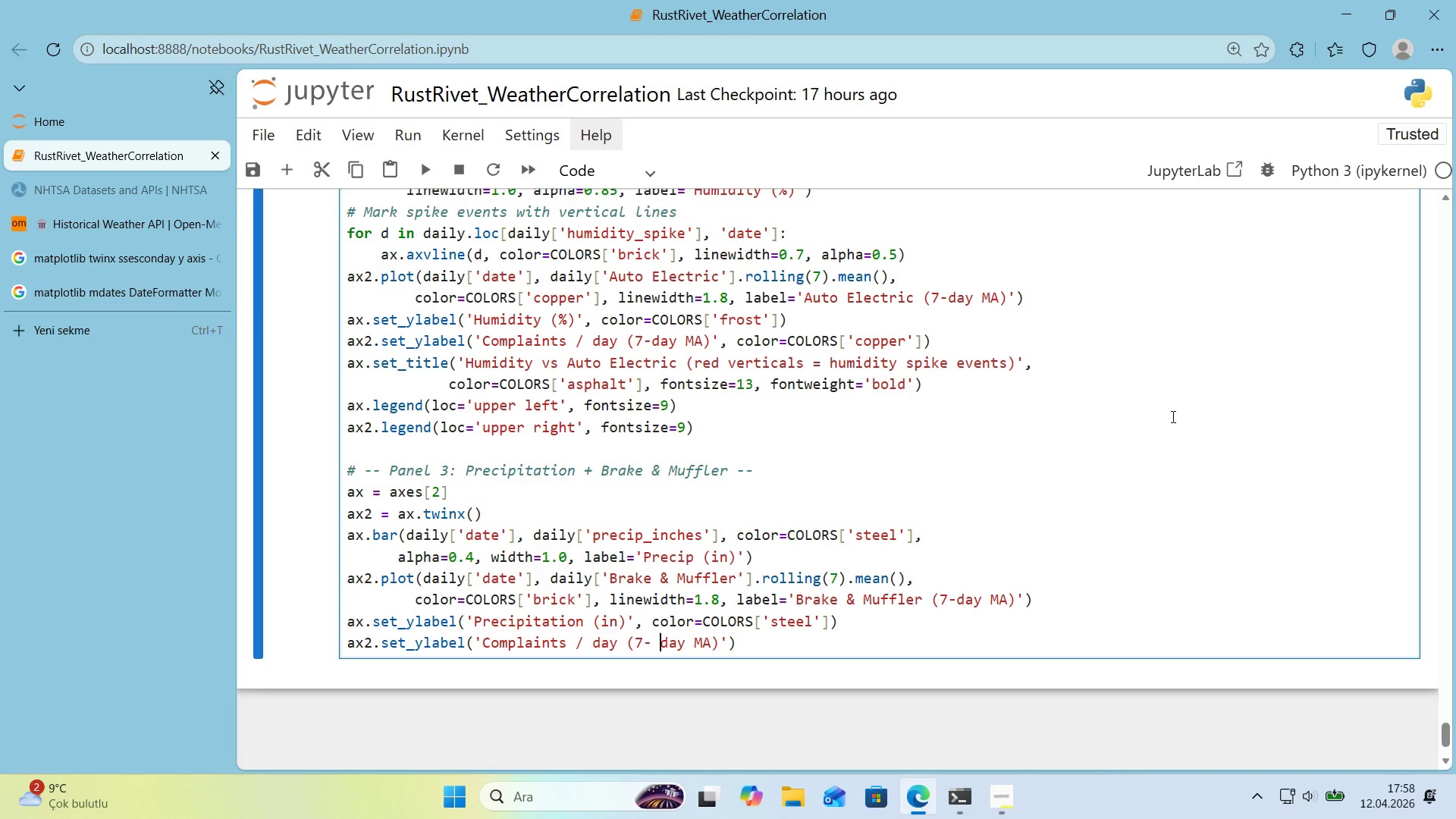 
key(Backspace)
 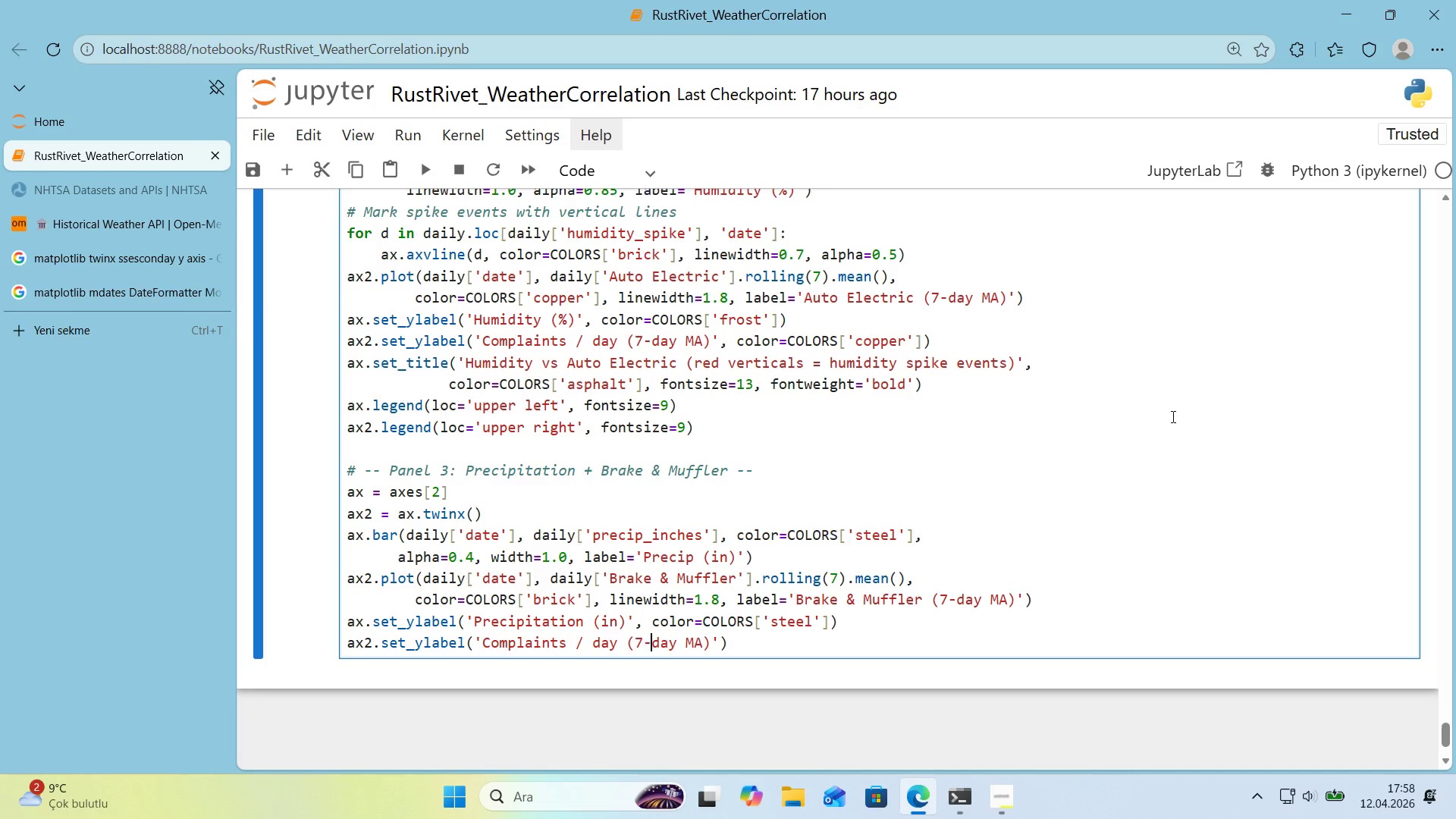 
key(ArrowRight)
 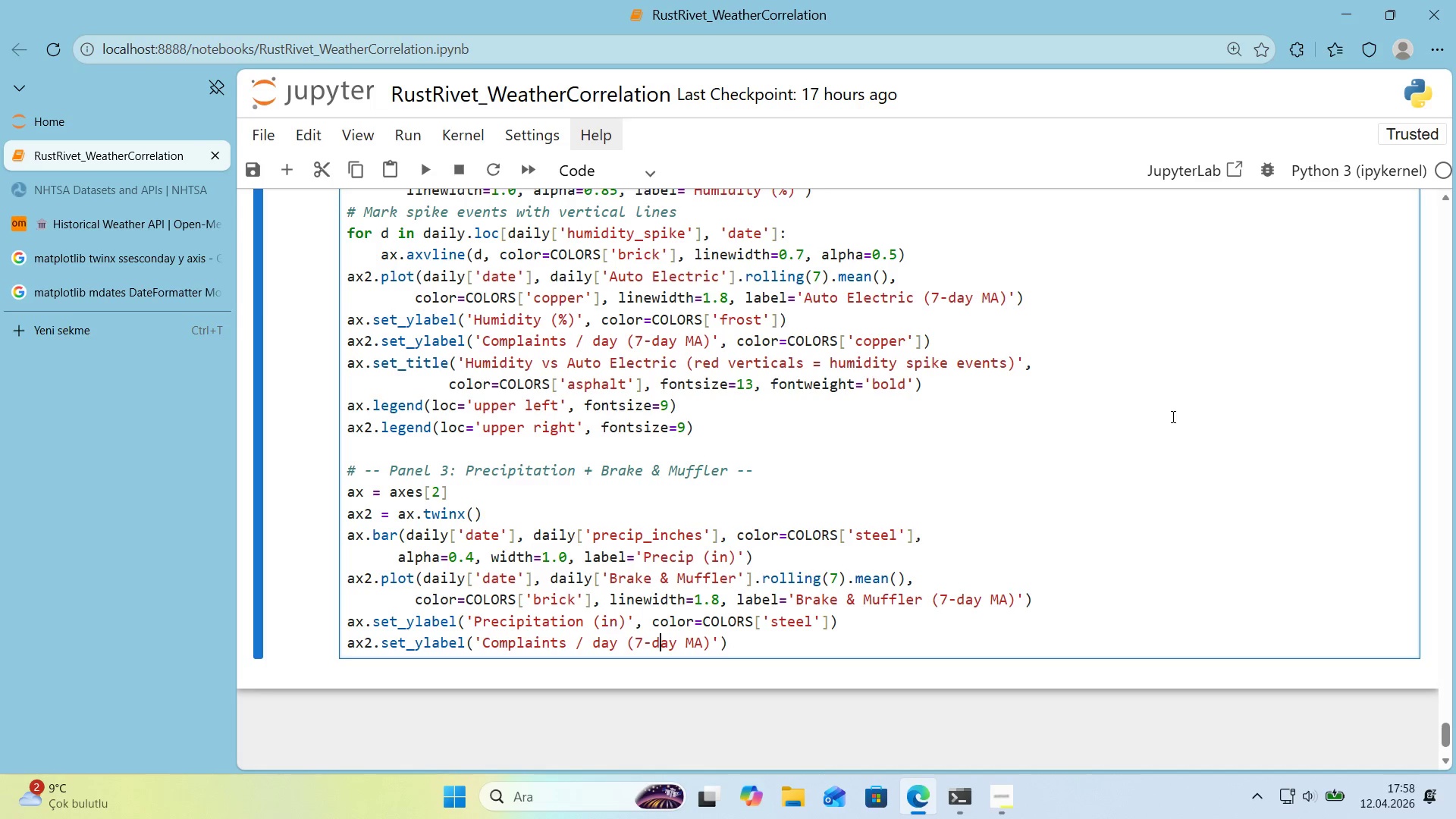 
key(ArrowRight)
 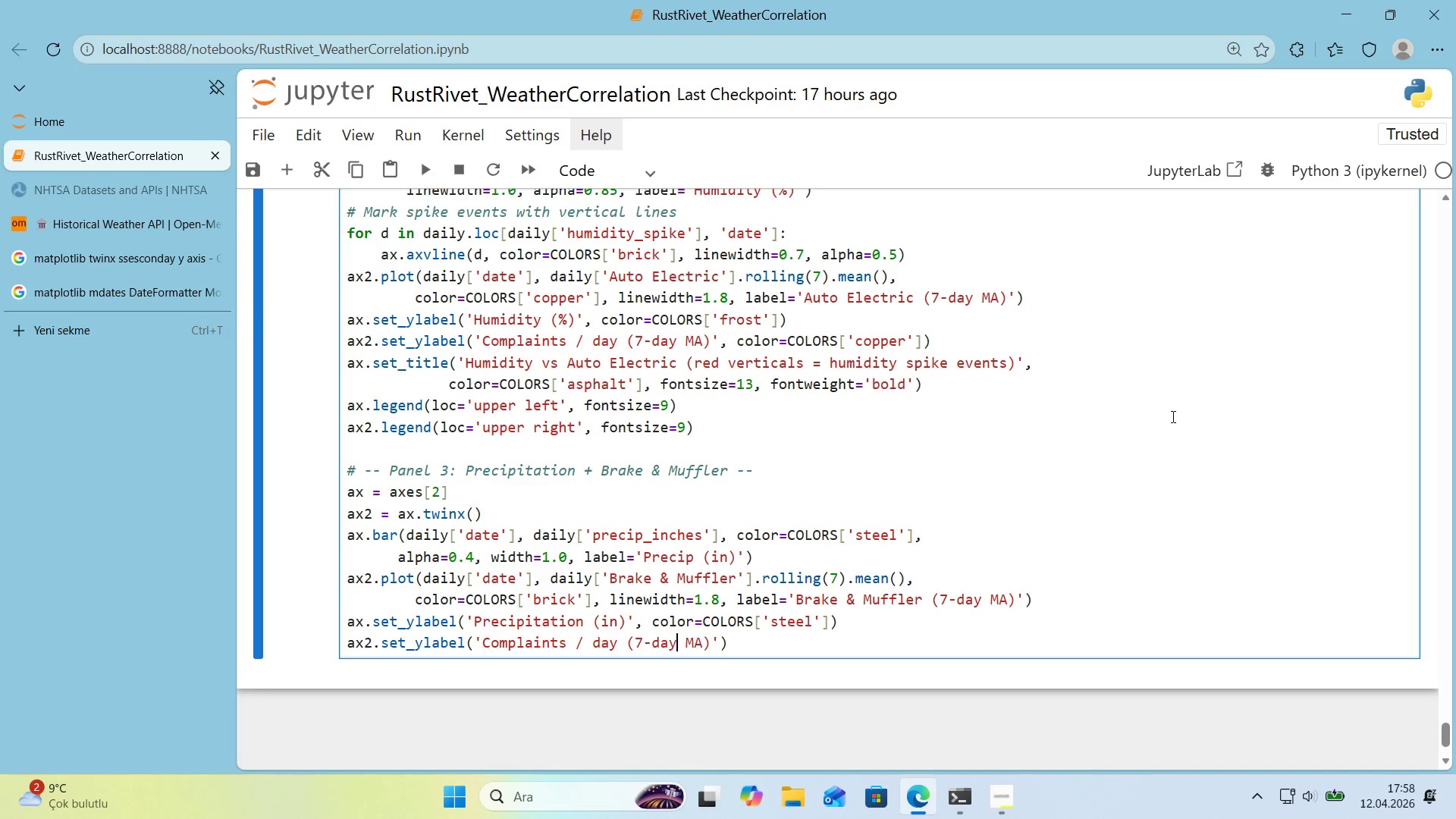 
key(ArrowRight)
 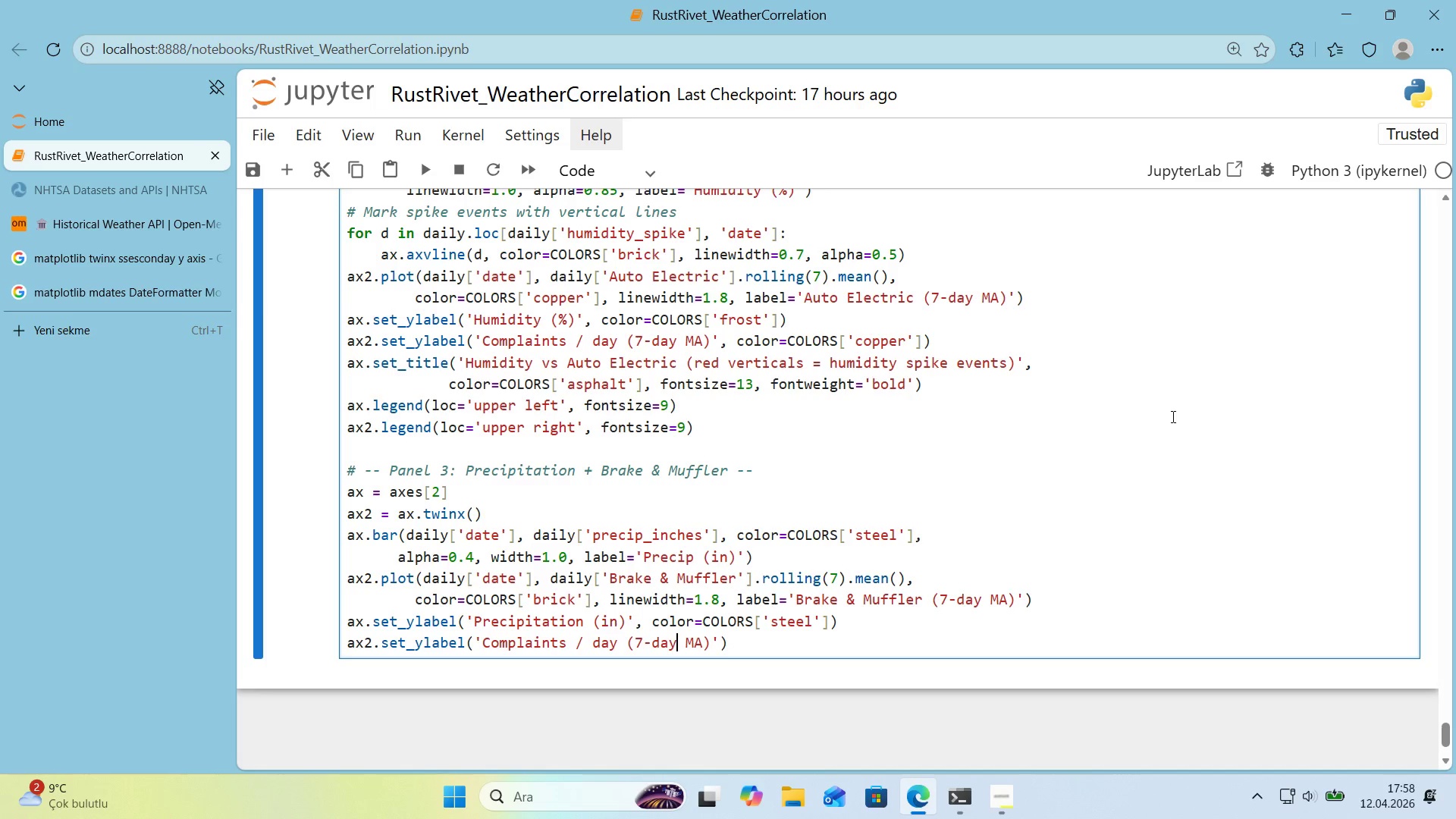 
key(ArrowRight)
 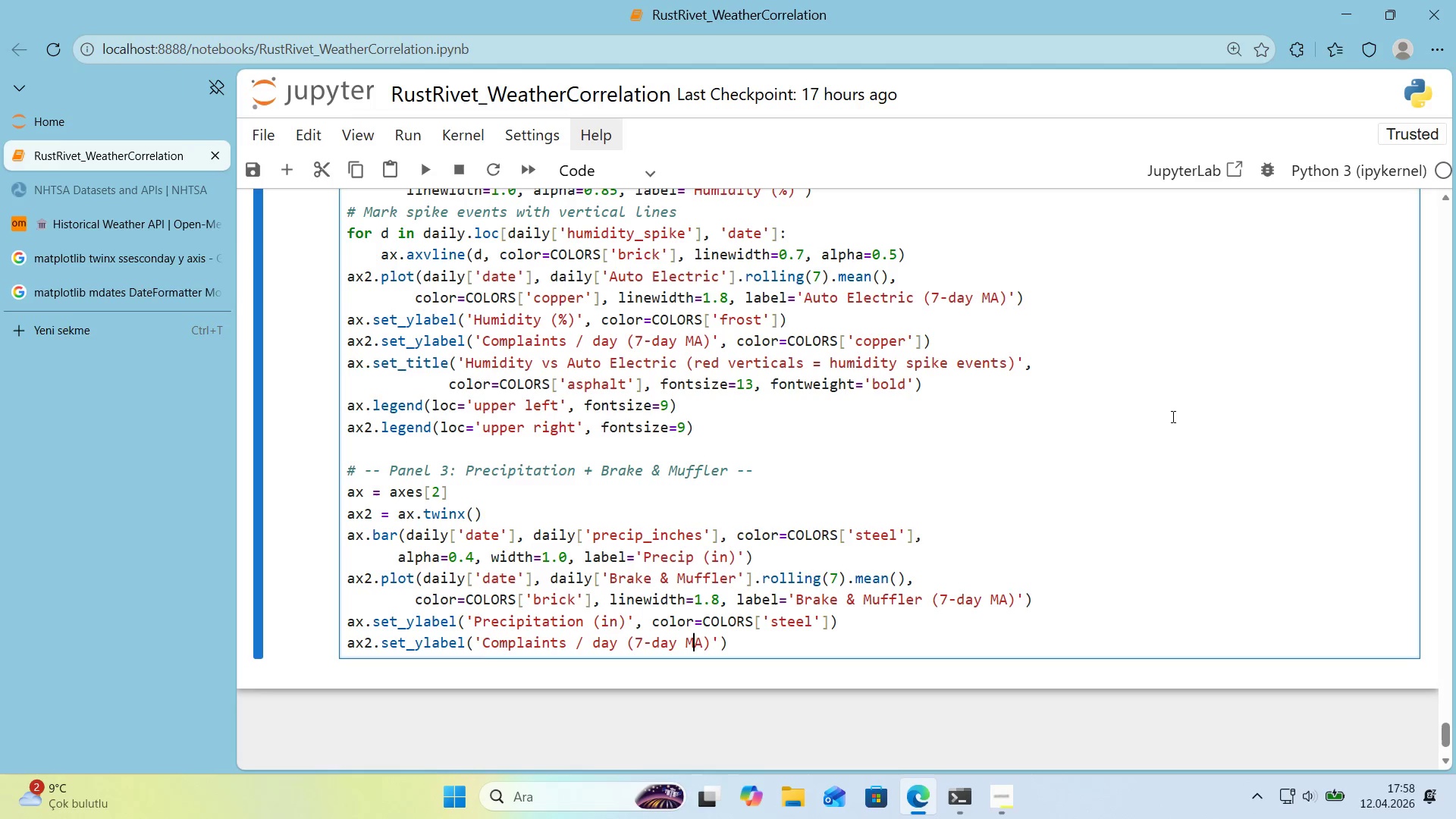 
key(ArrowRight)
 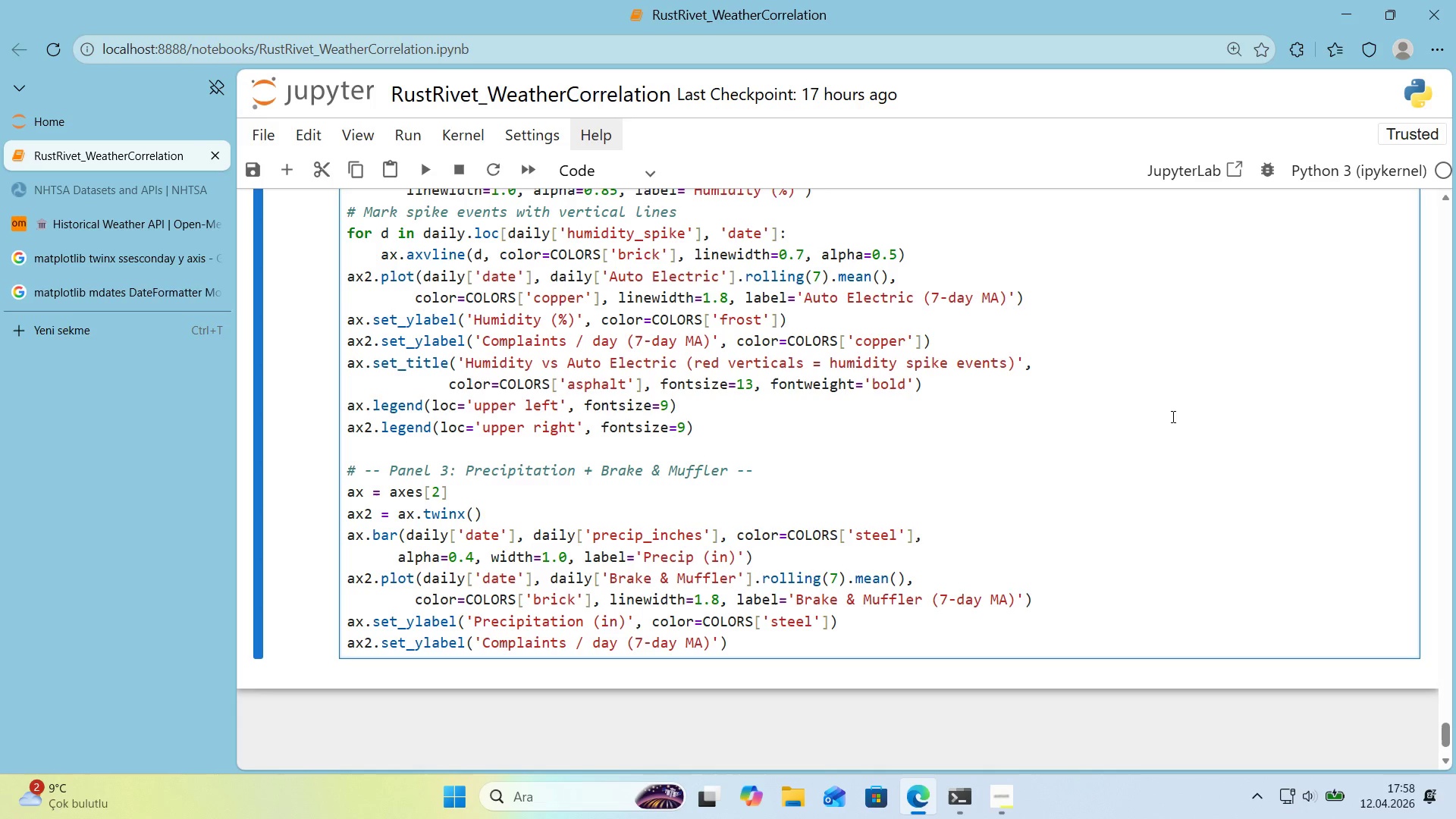 
key(ArrowRight)
 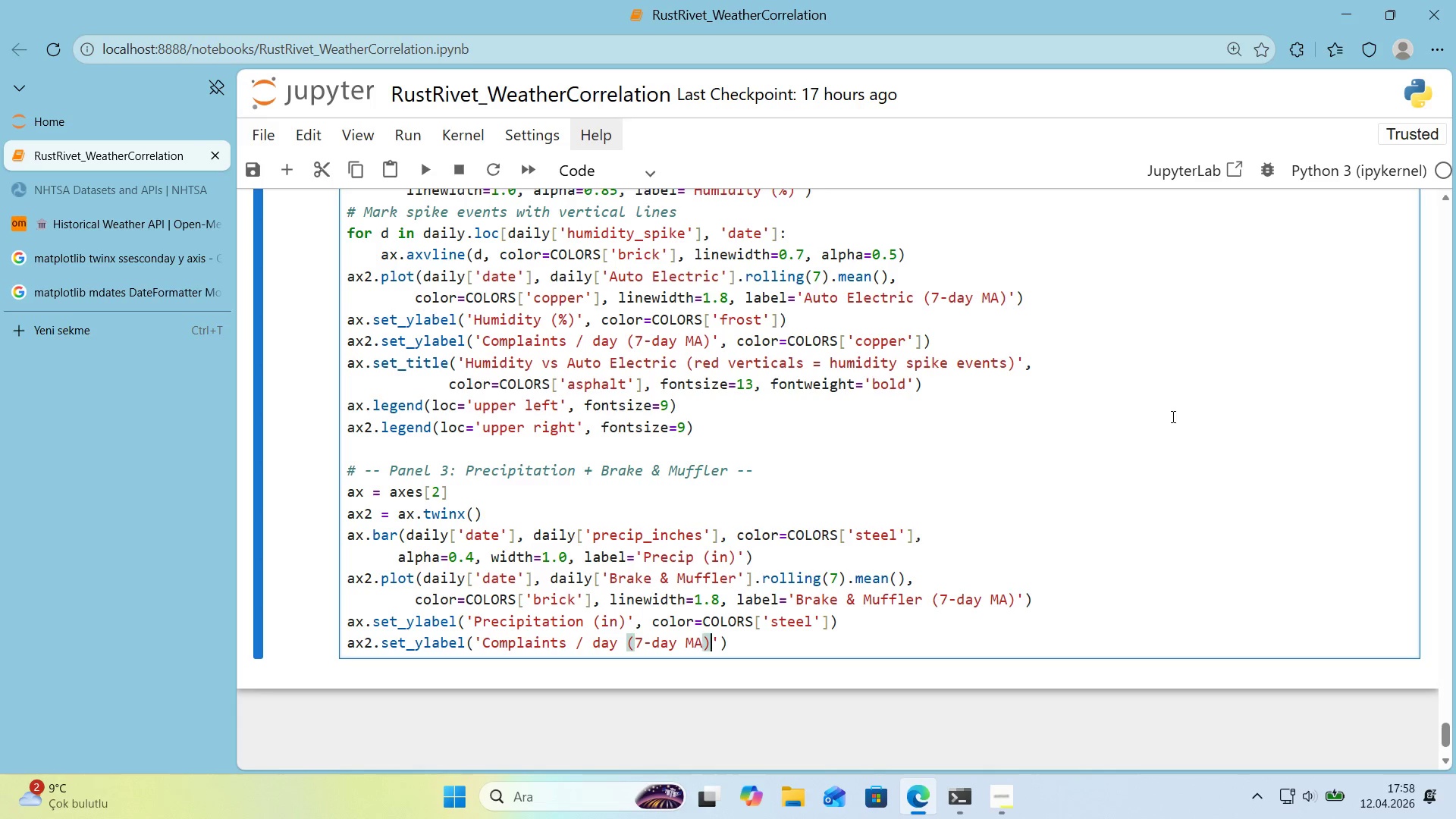 
key(ArrowRight)
 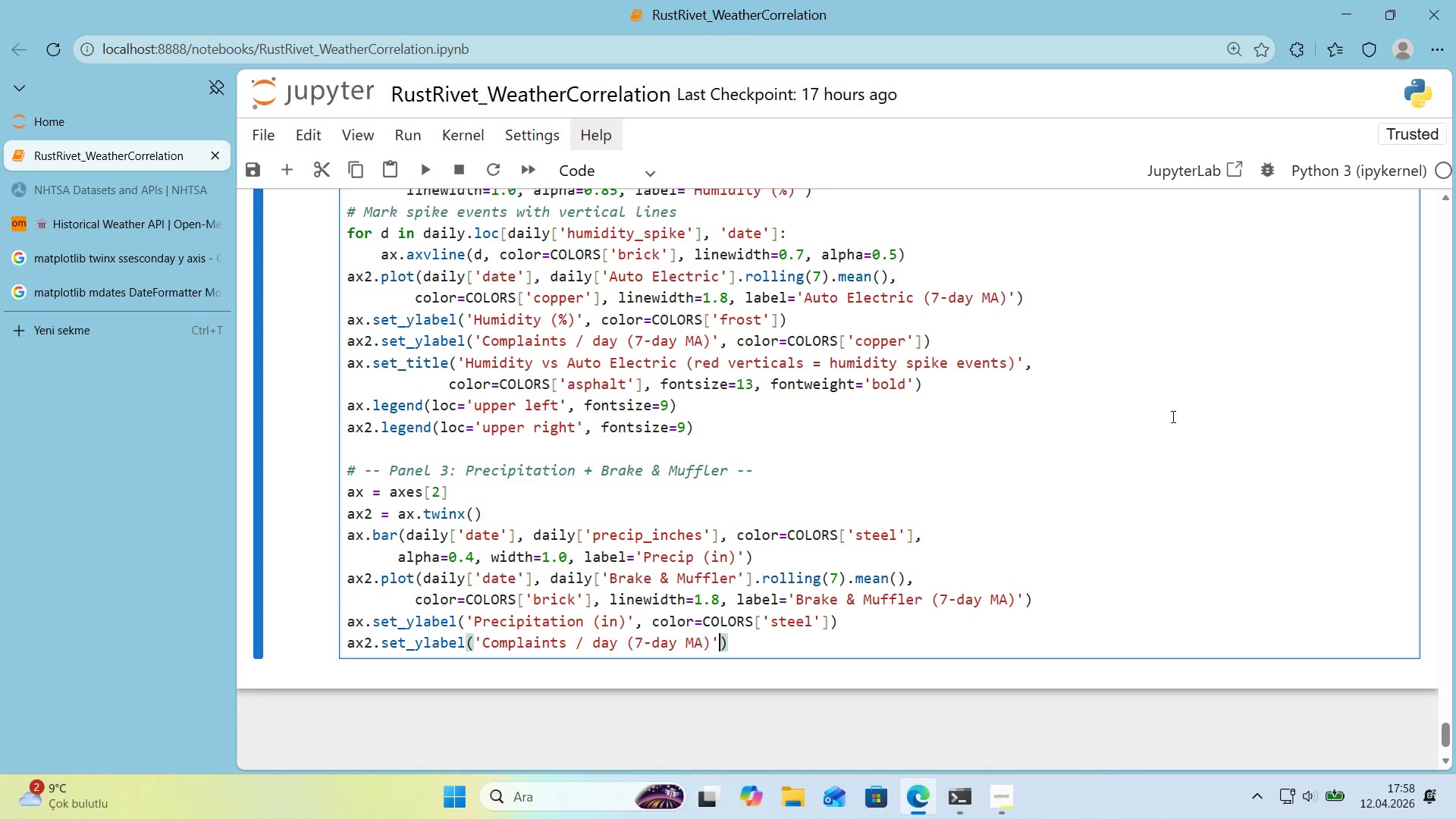 
key(ArrowRight)
 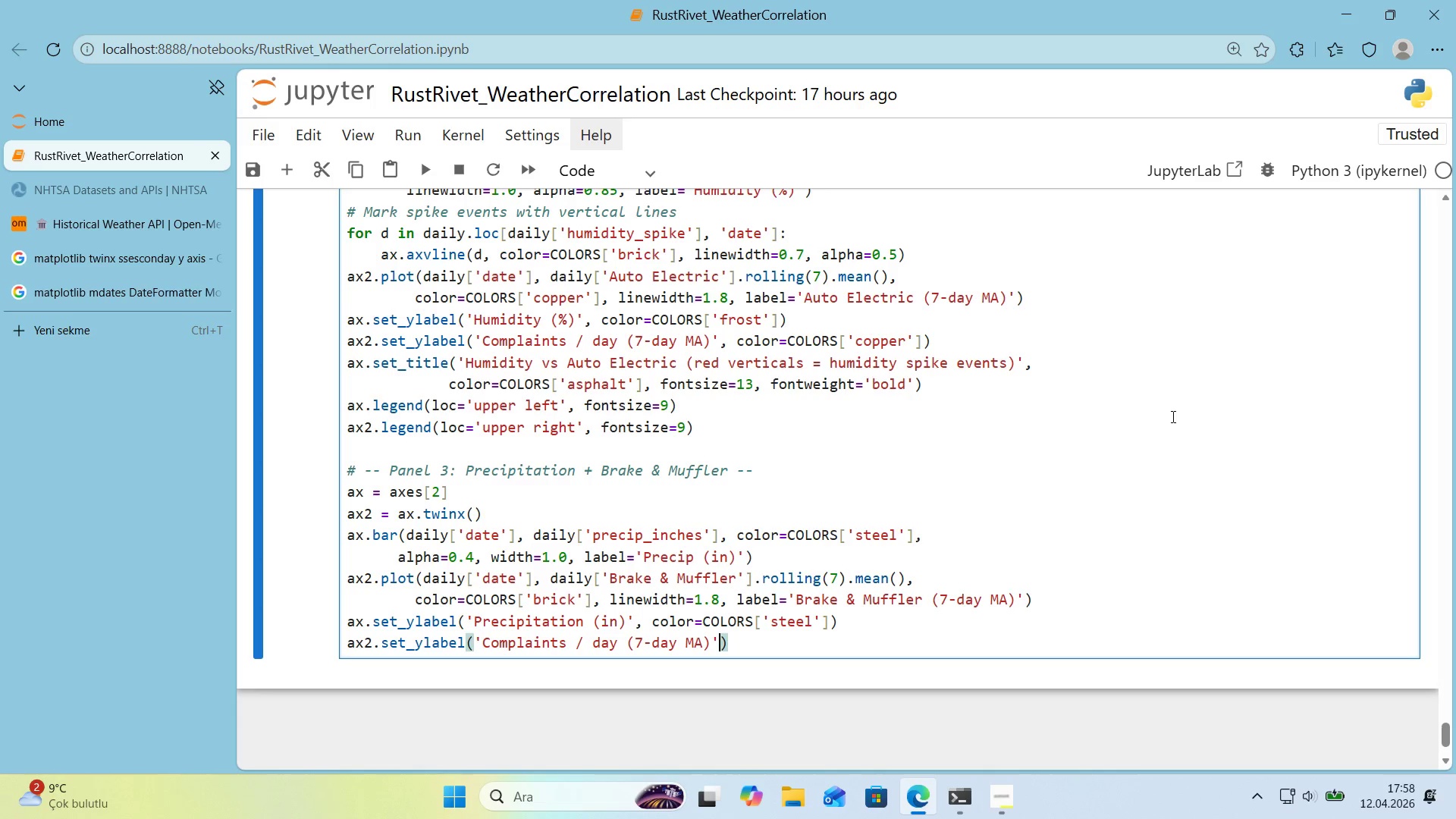 
type(, color)COLORS)
 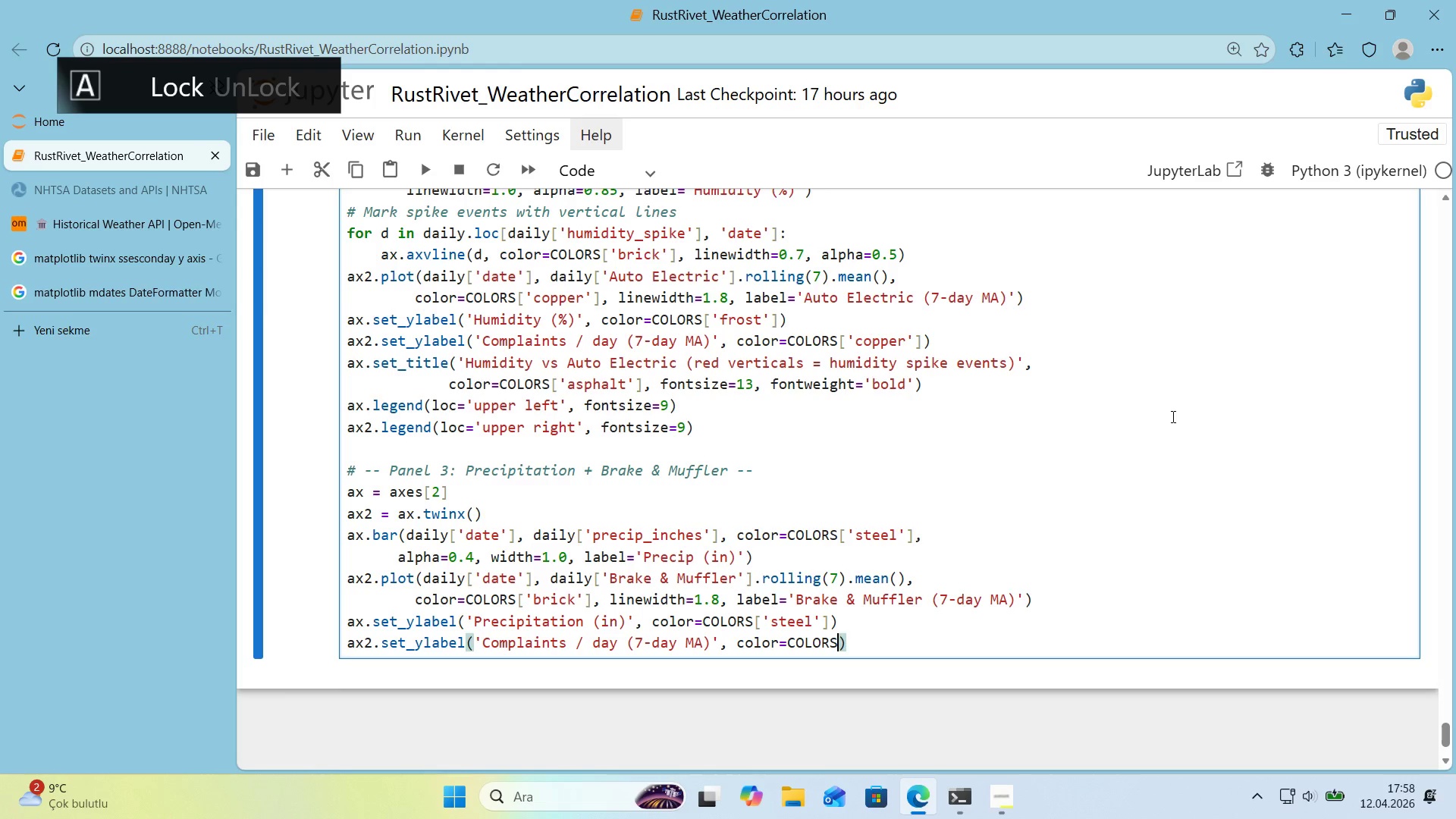 
key(Alt+Control+8)
 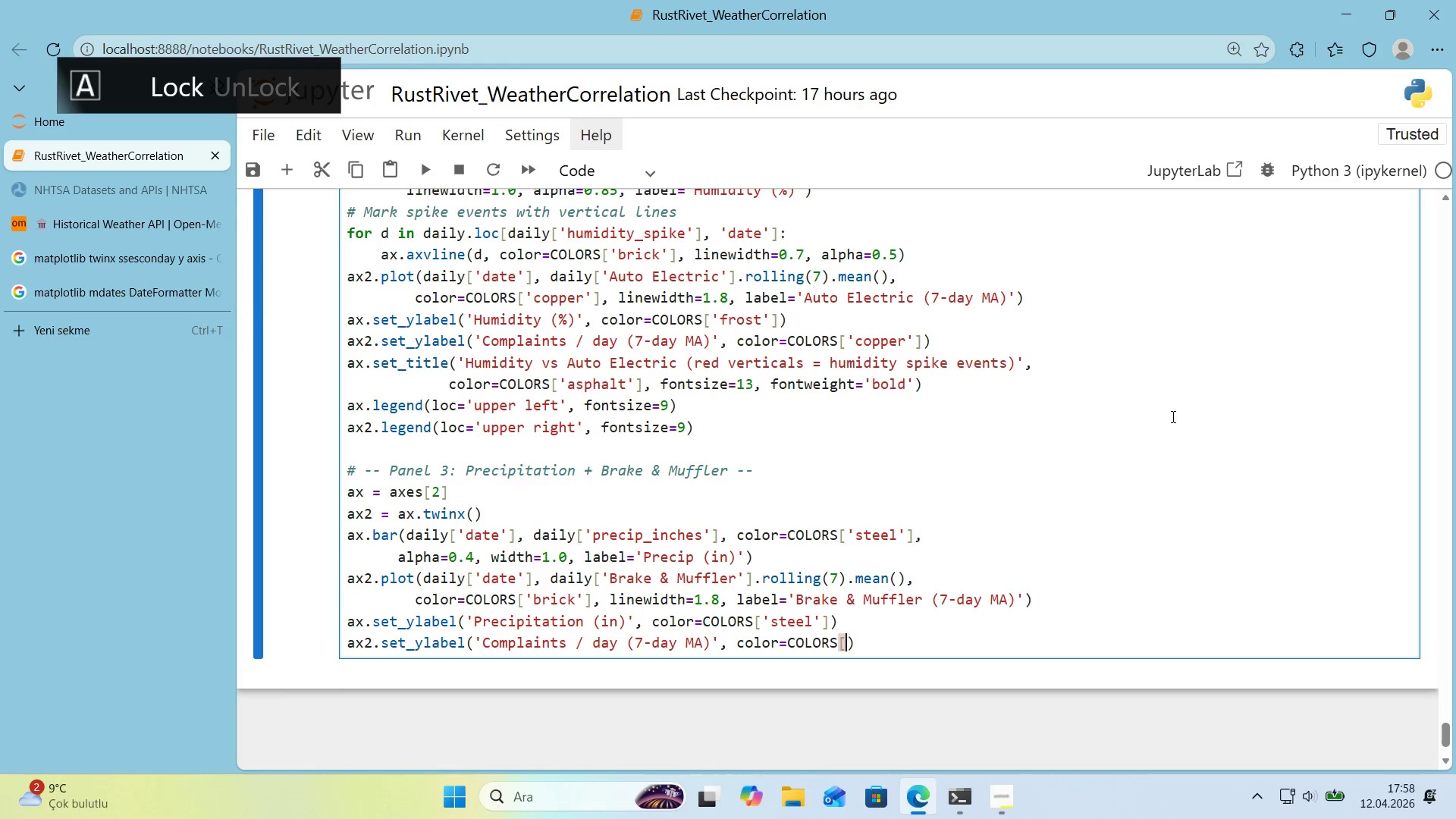 
key(Alt+Control+9)
 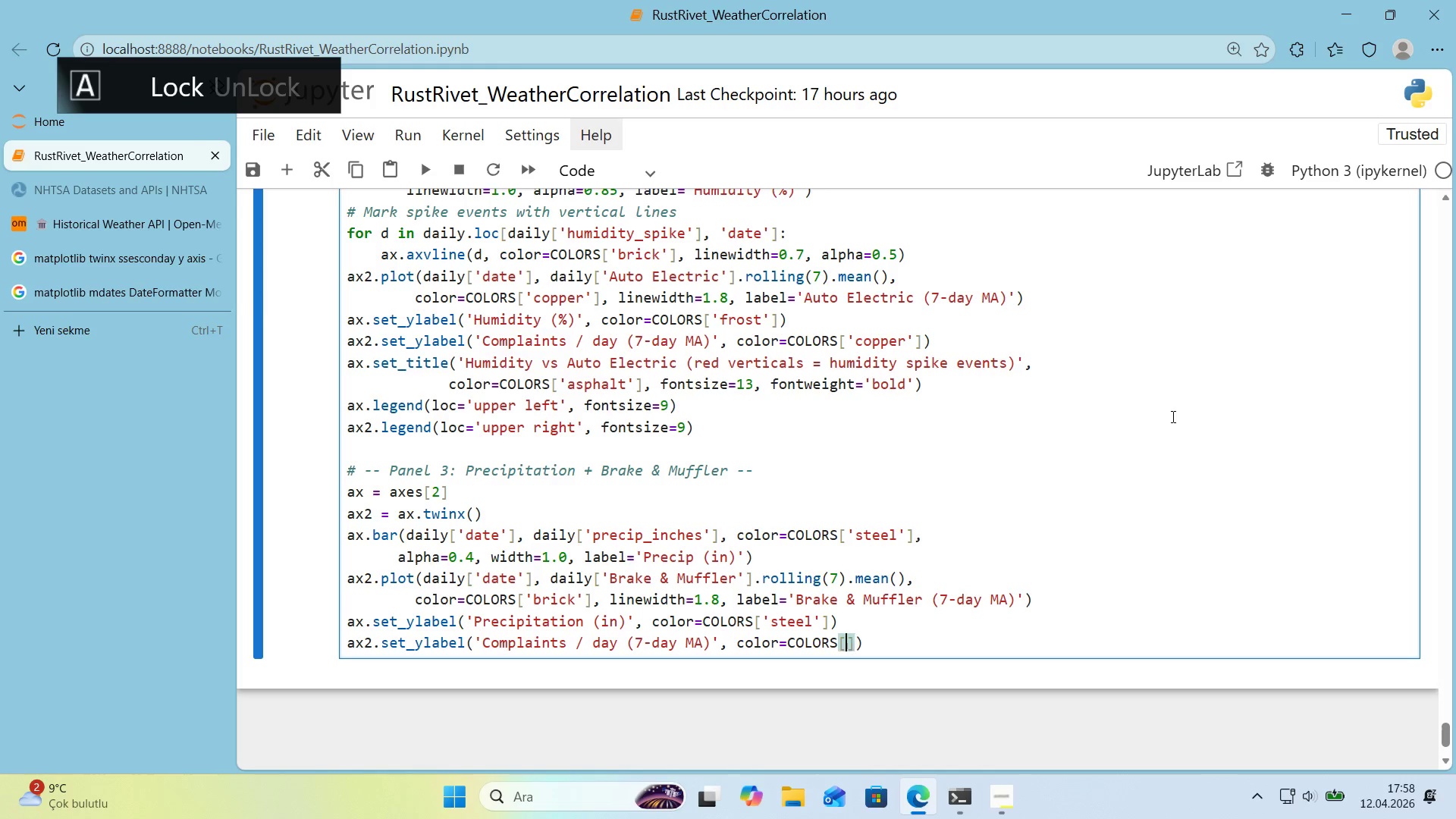 
key(ArrowLeft)
 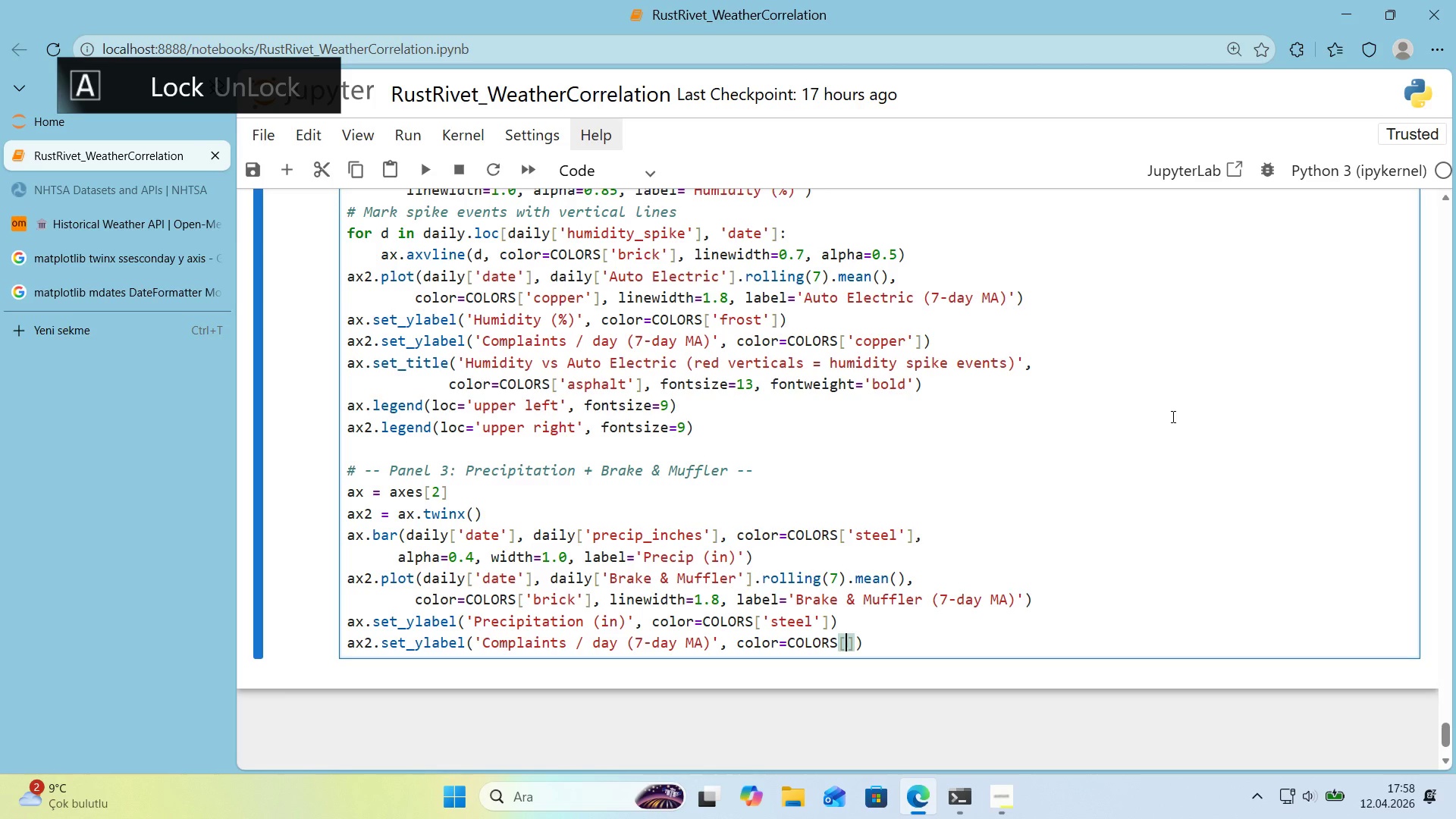 
type(@@)
 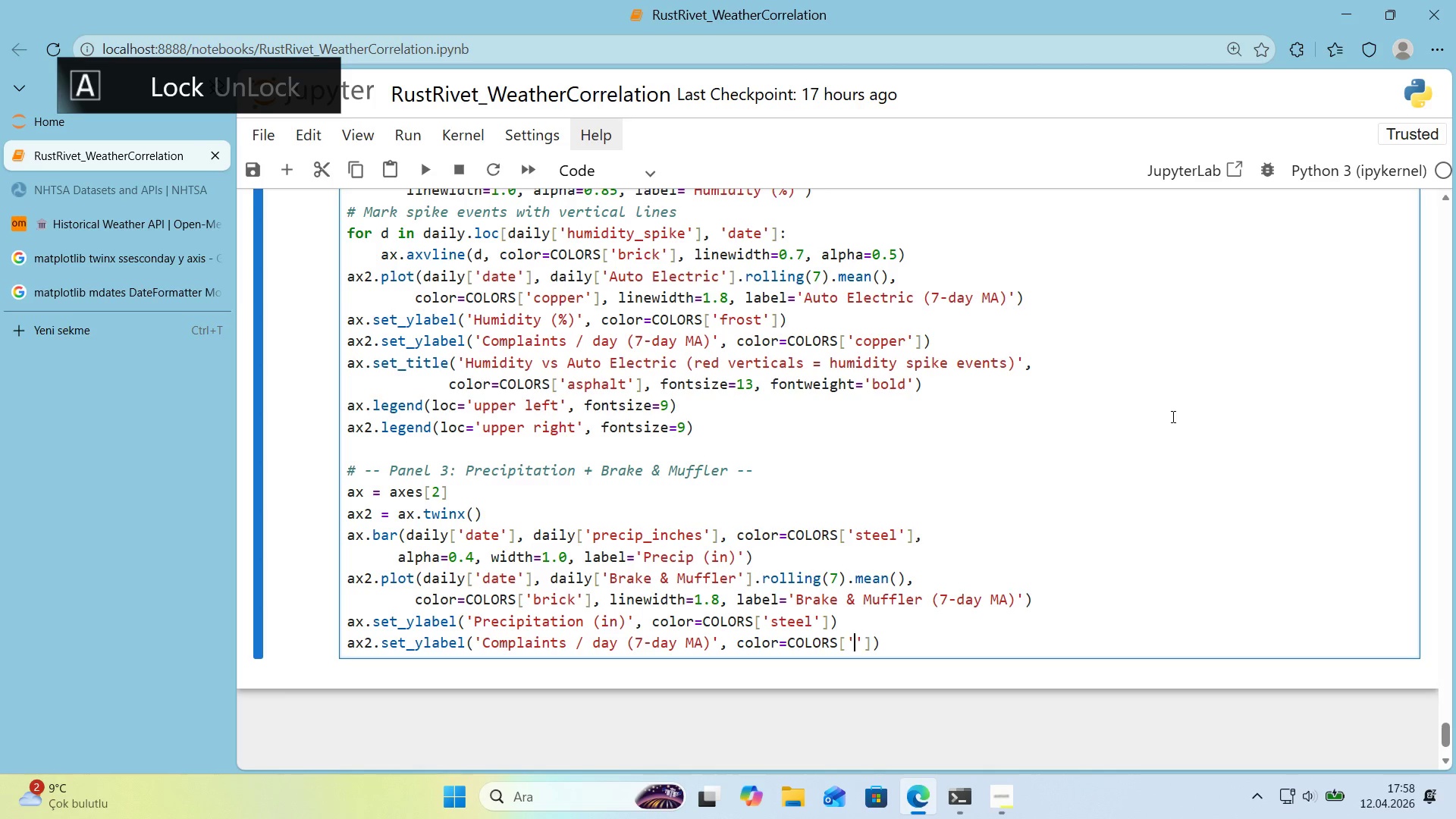 
key(ArrowLeft)
 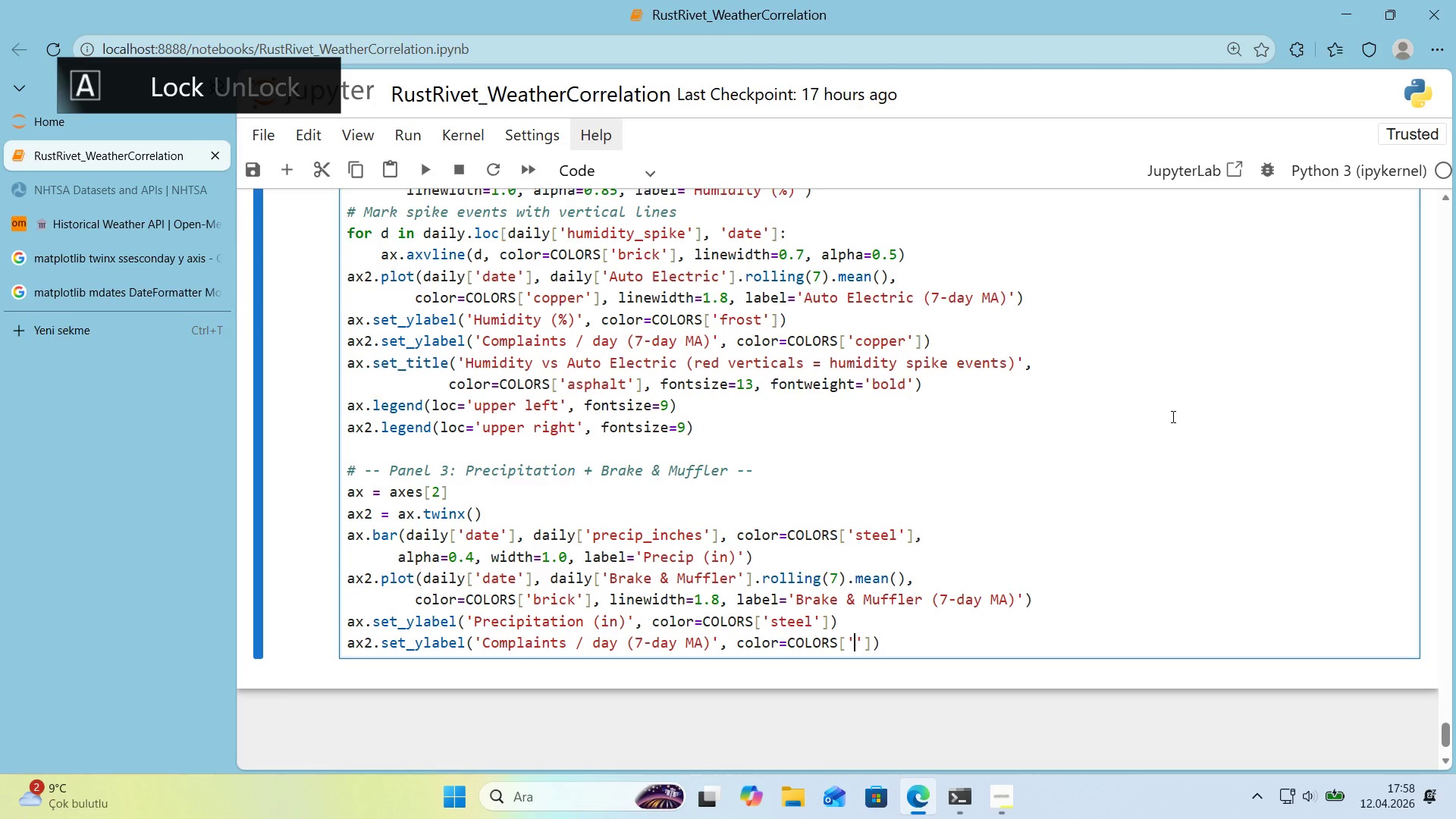 
type(br'ck)
 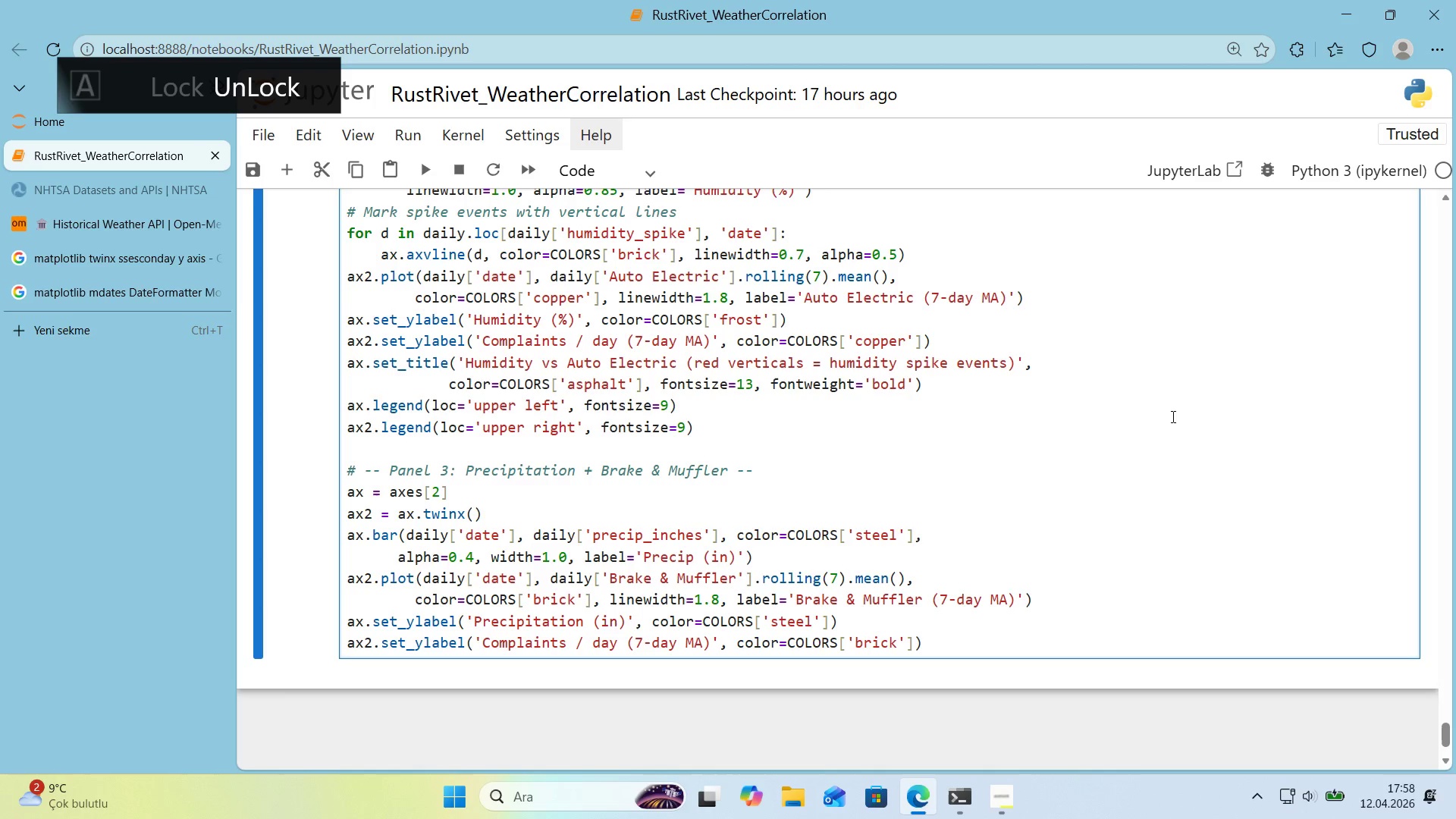 
key(ArrowRight)
 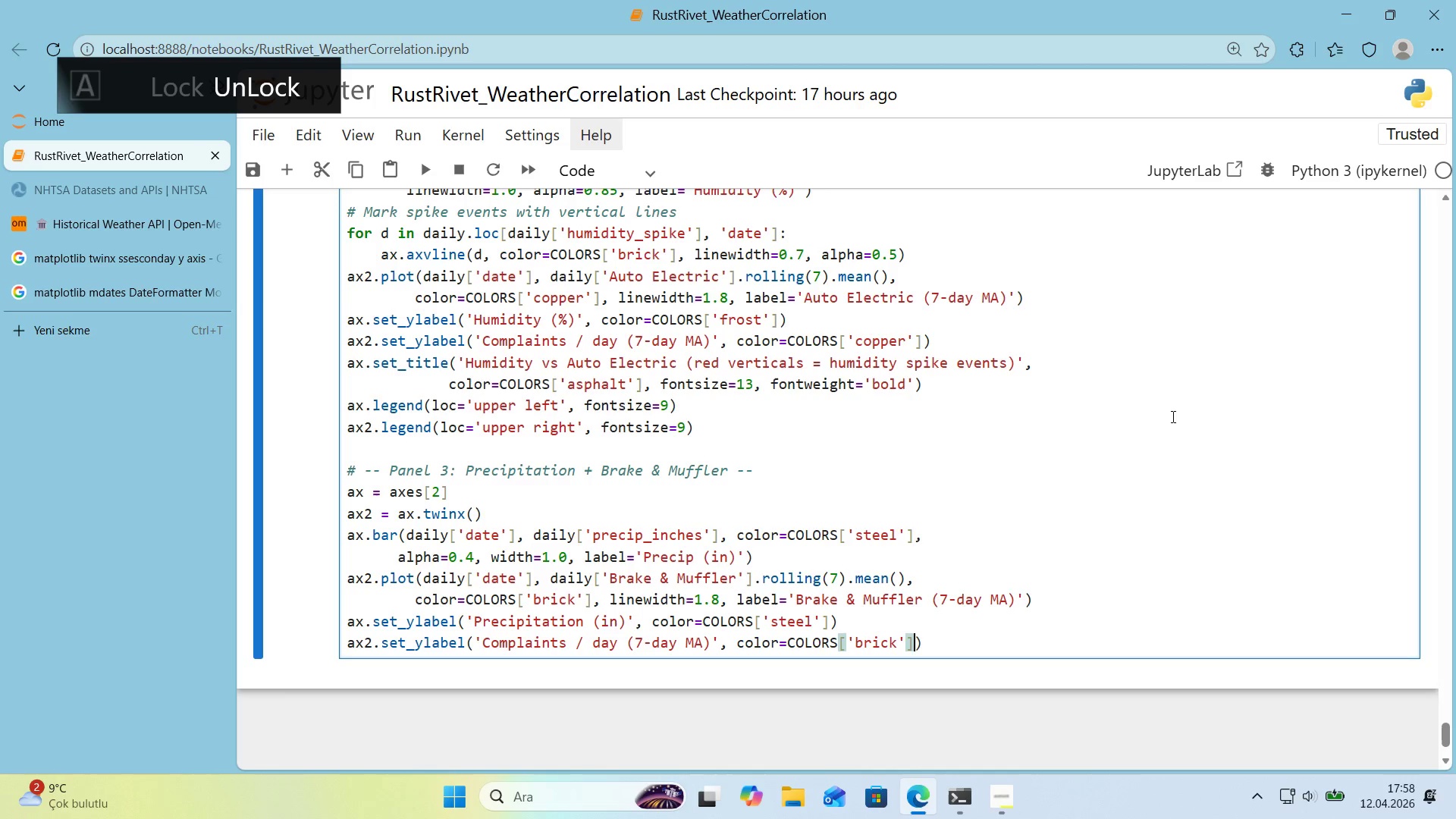 
key(ArrowRight)
 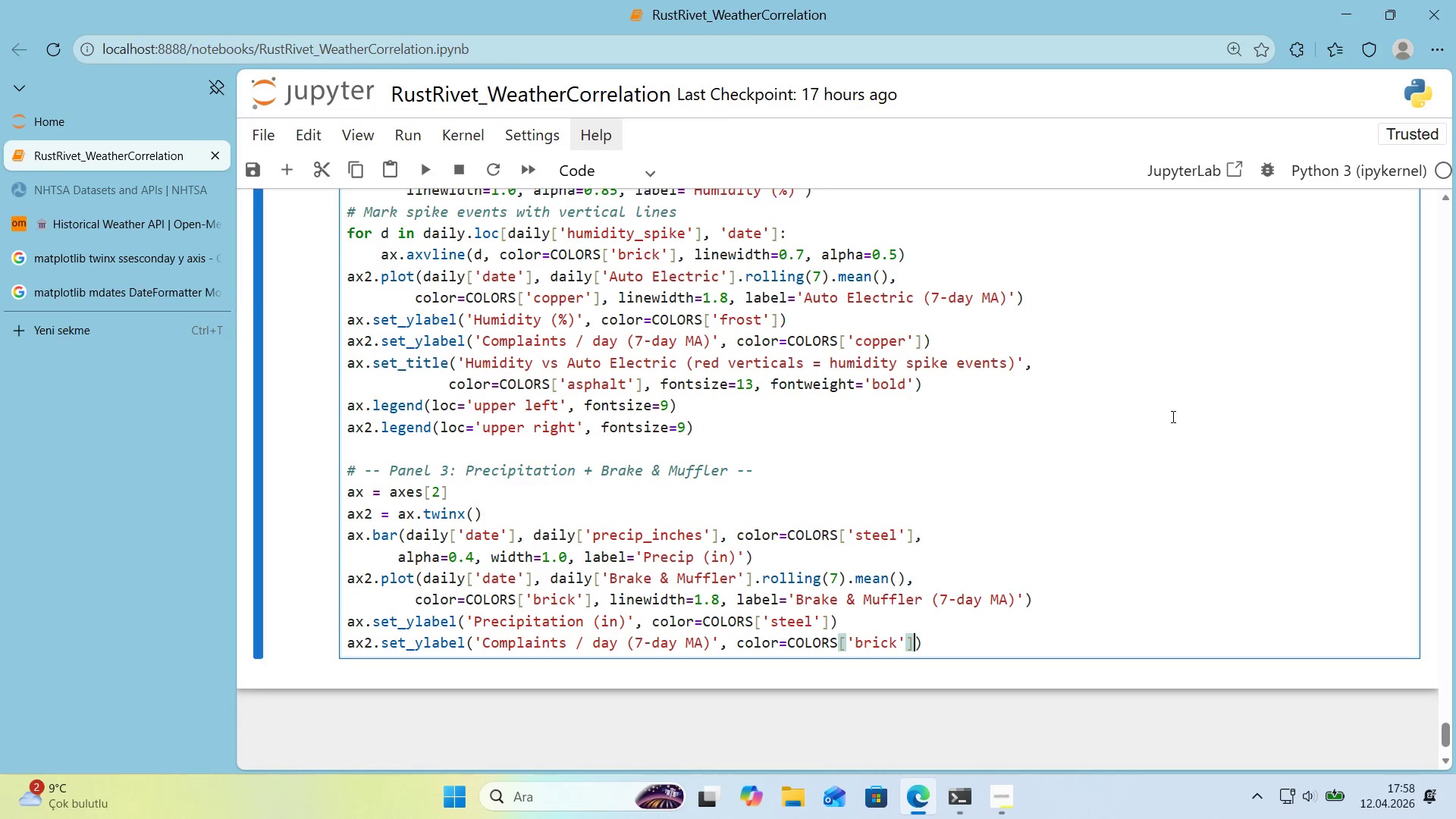 
key(ArrowRight)
 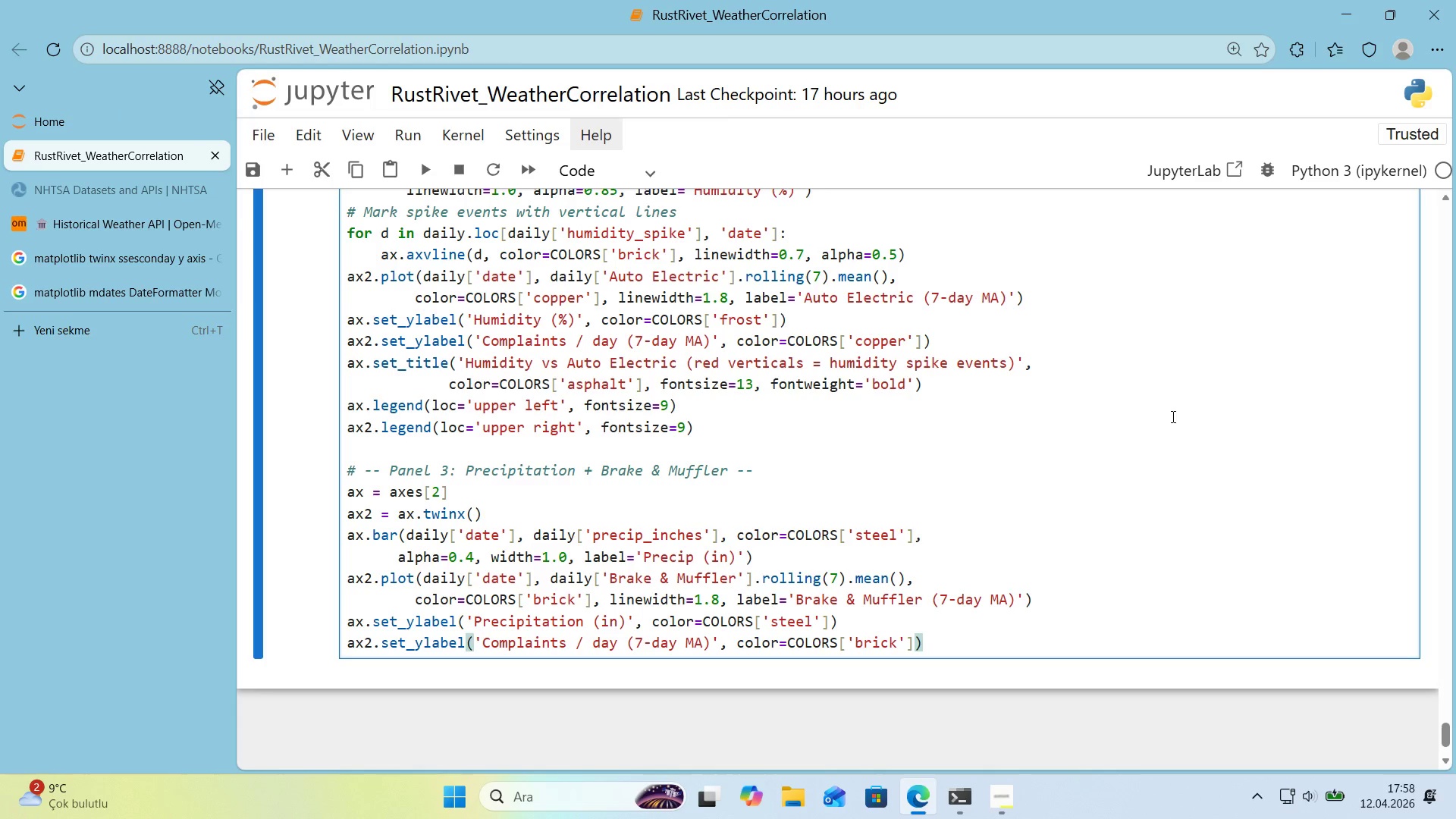 
key(Enter)
 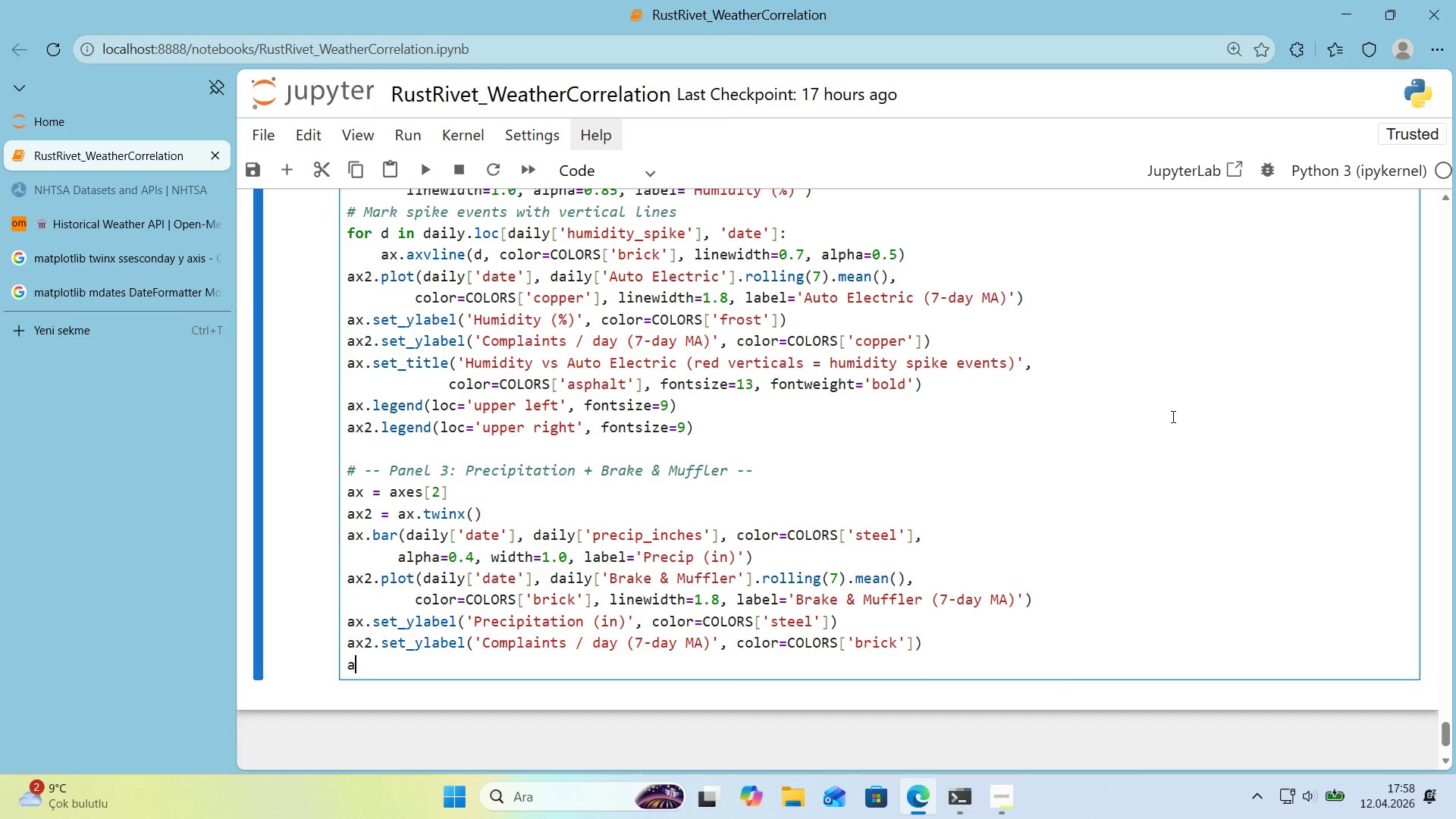 
type(ax.set_t'tle*()
 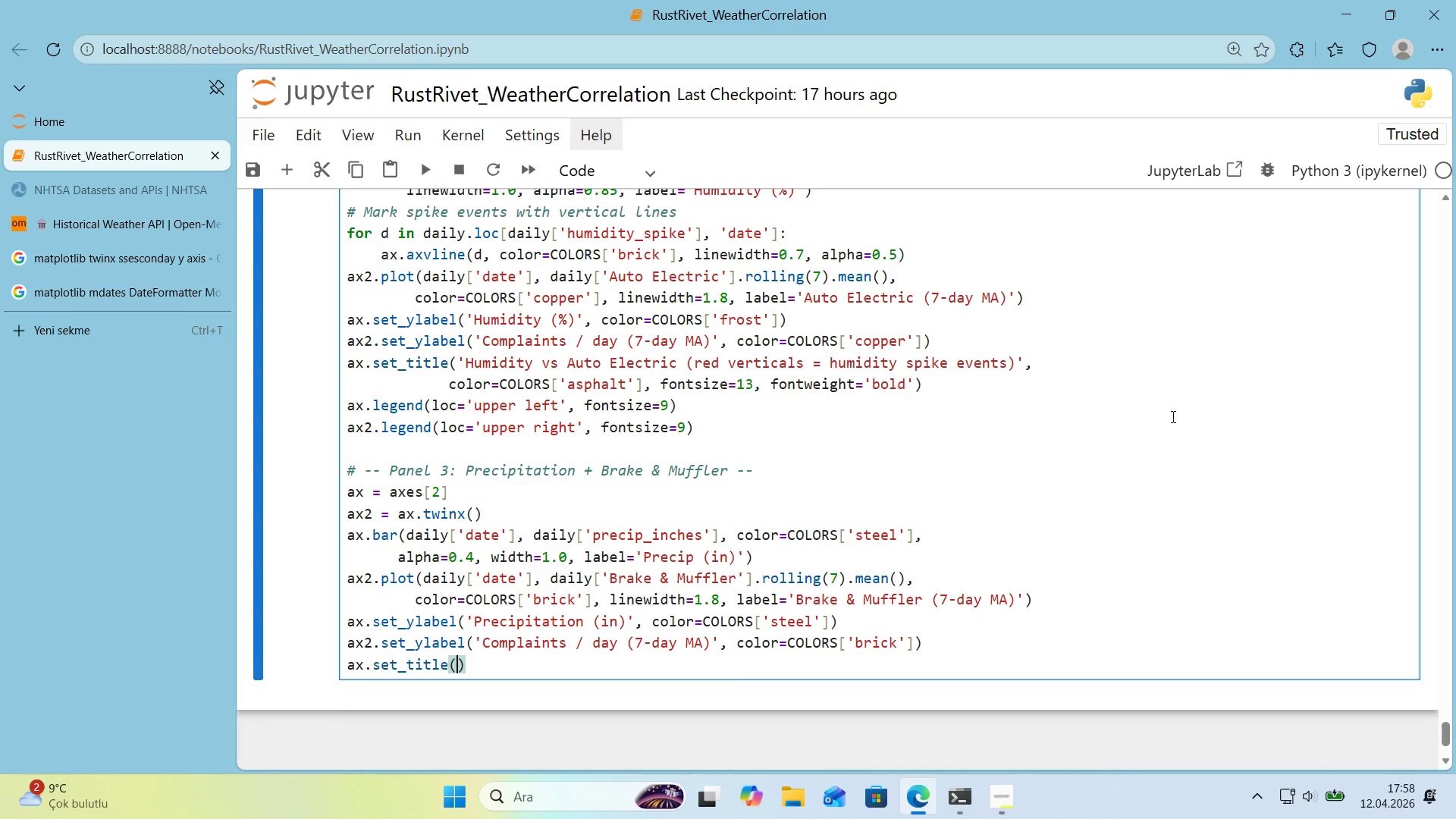 
 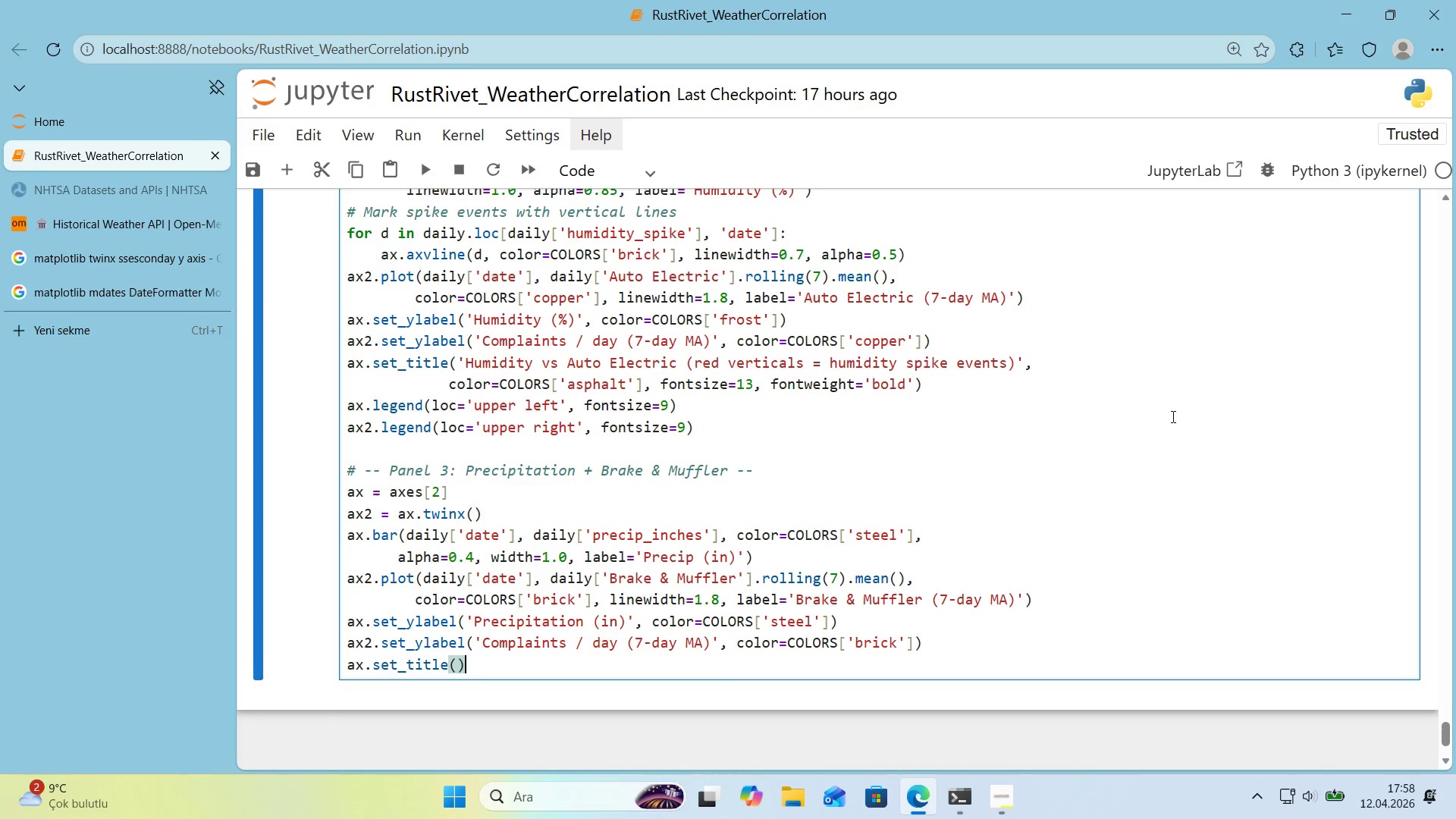 
key(ArrowLeft)
 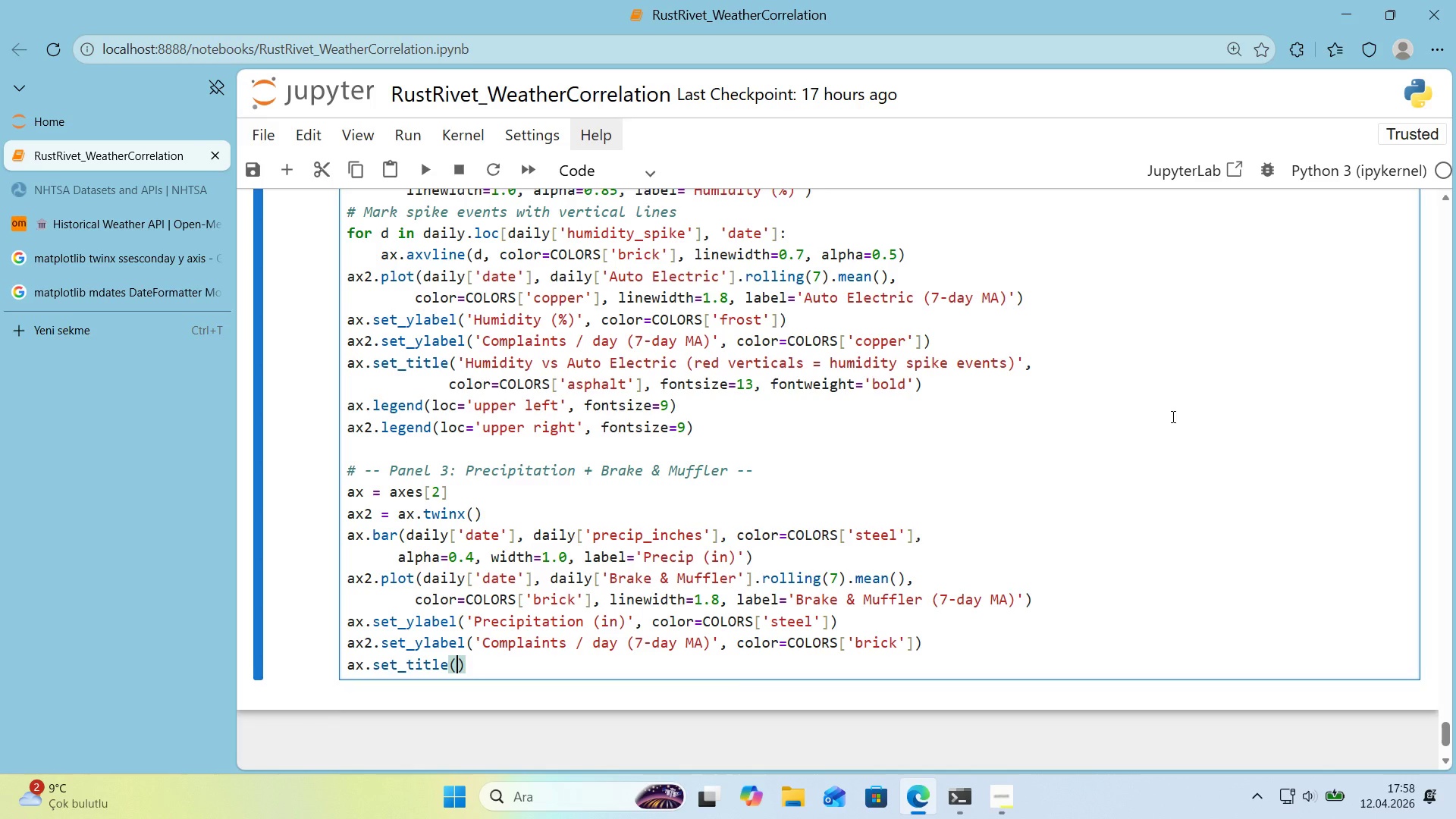 
type(@@)
 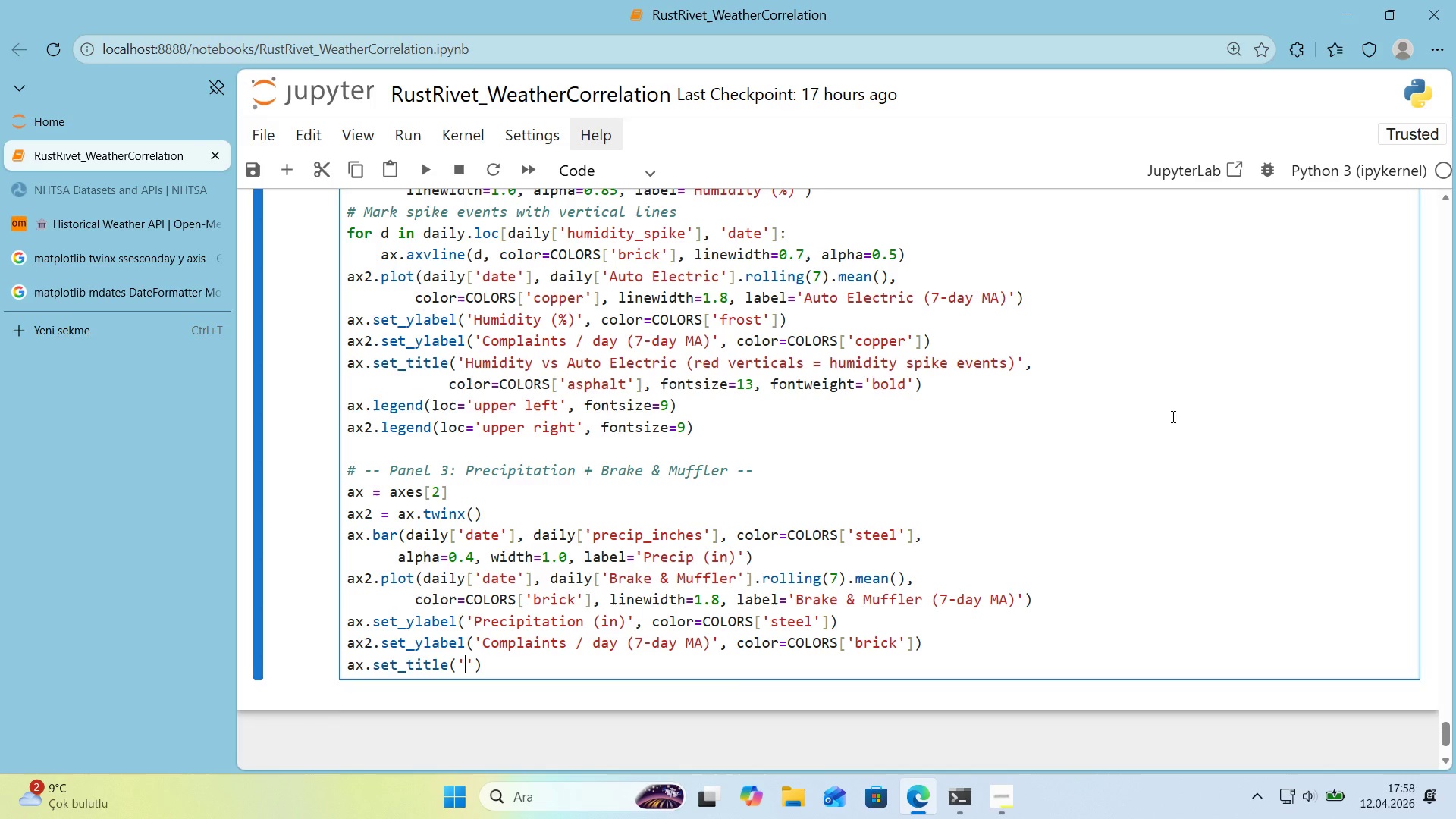 
key(ArrowLeft)
 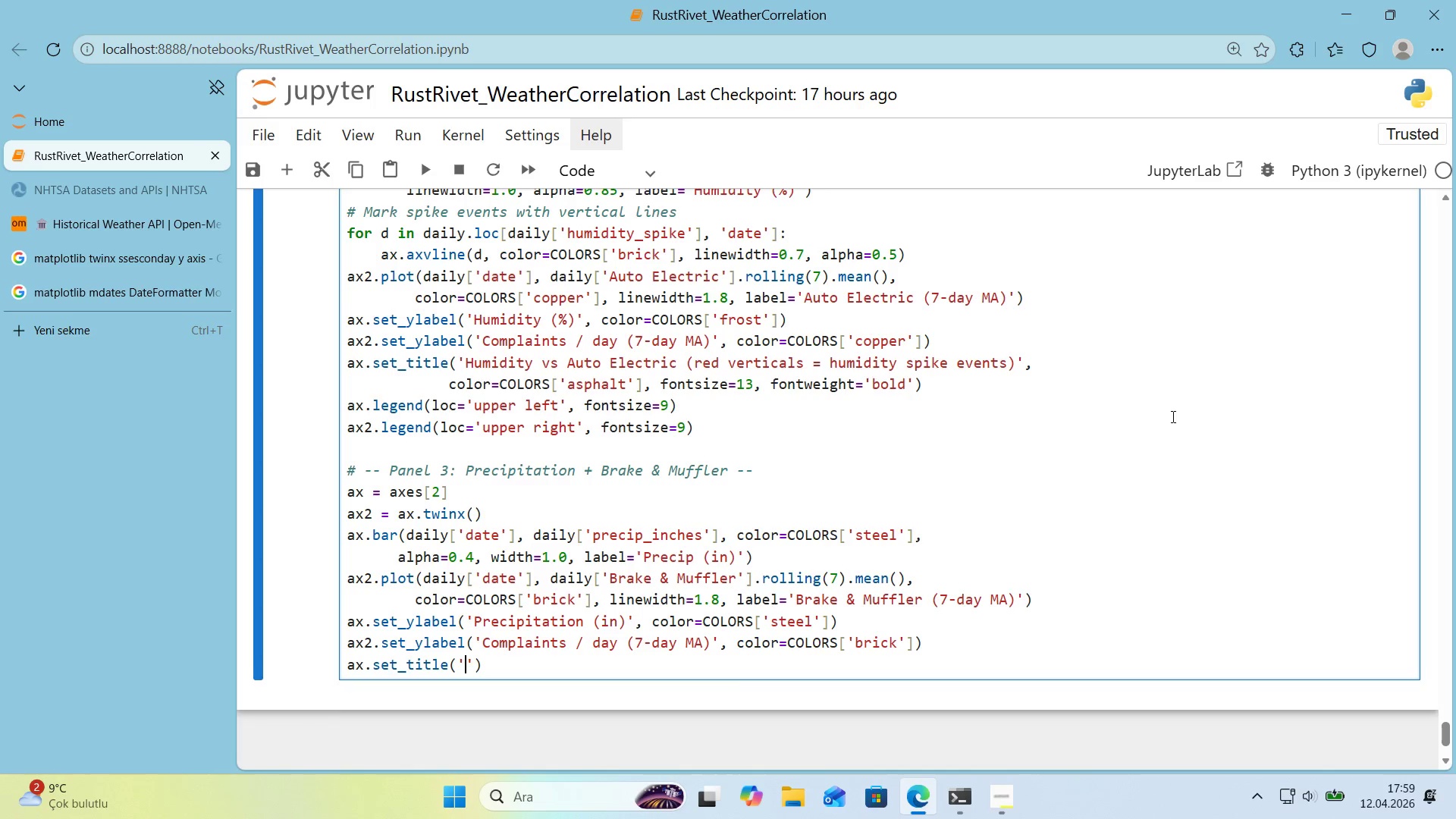 
type(Prec'p'tat'on vs Brake ^ Muffler Compla'nt Volume)
 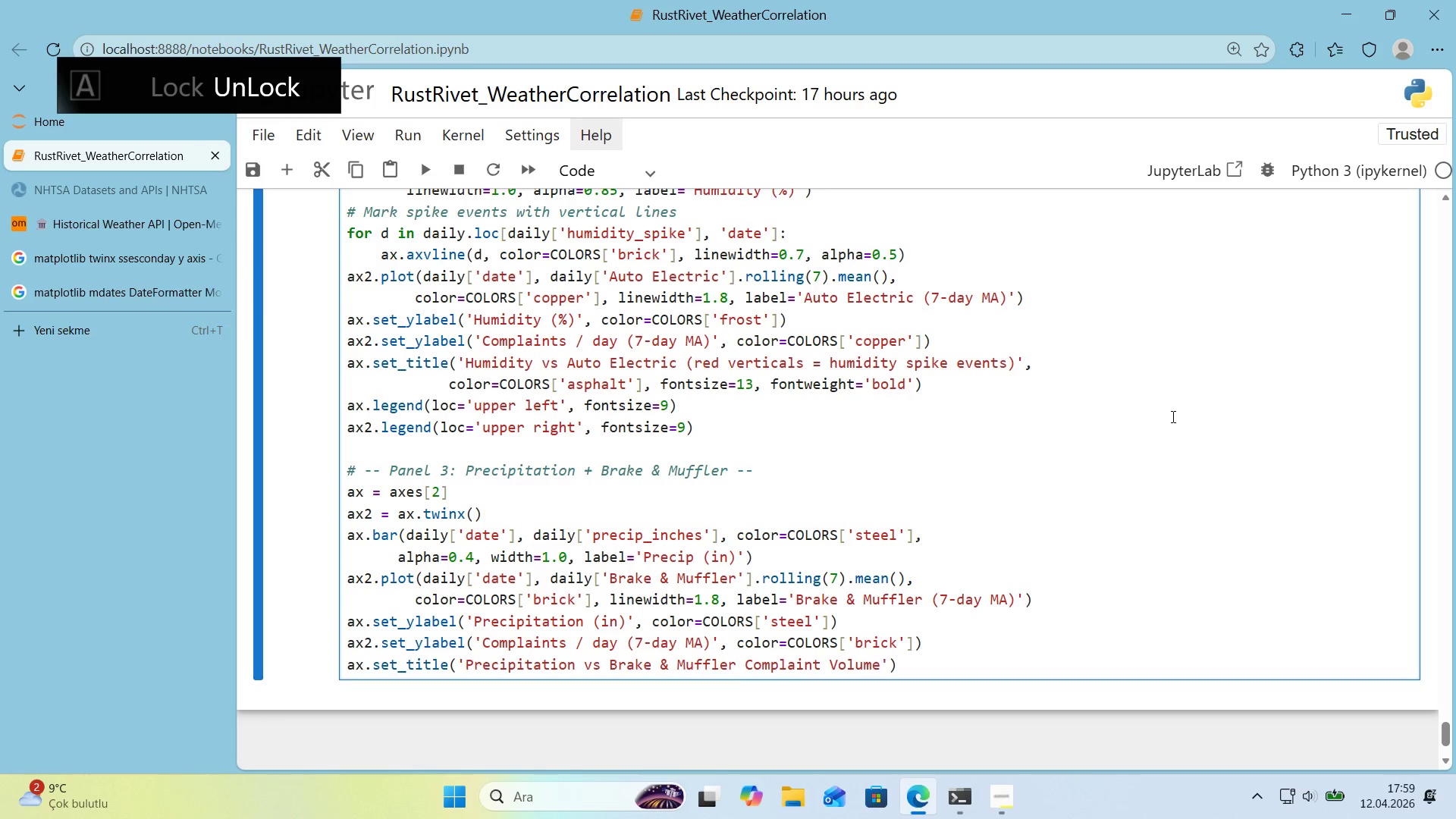 
key(ArrowRight)
 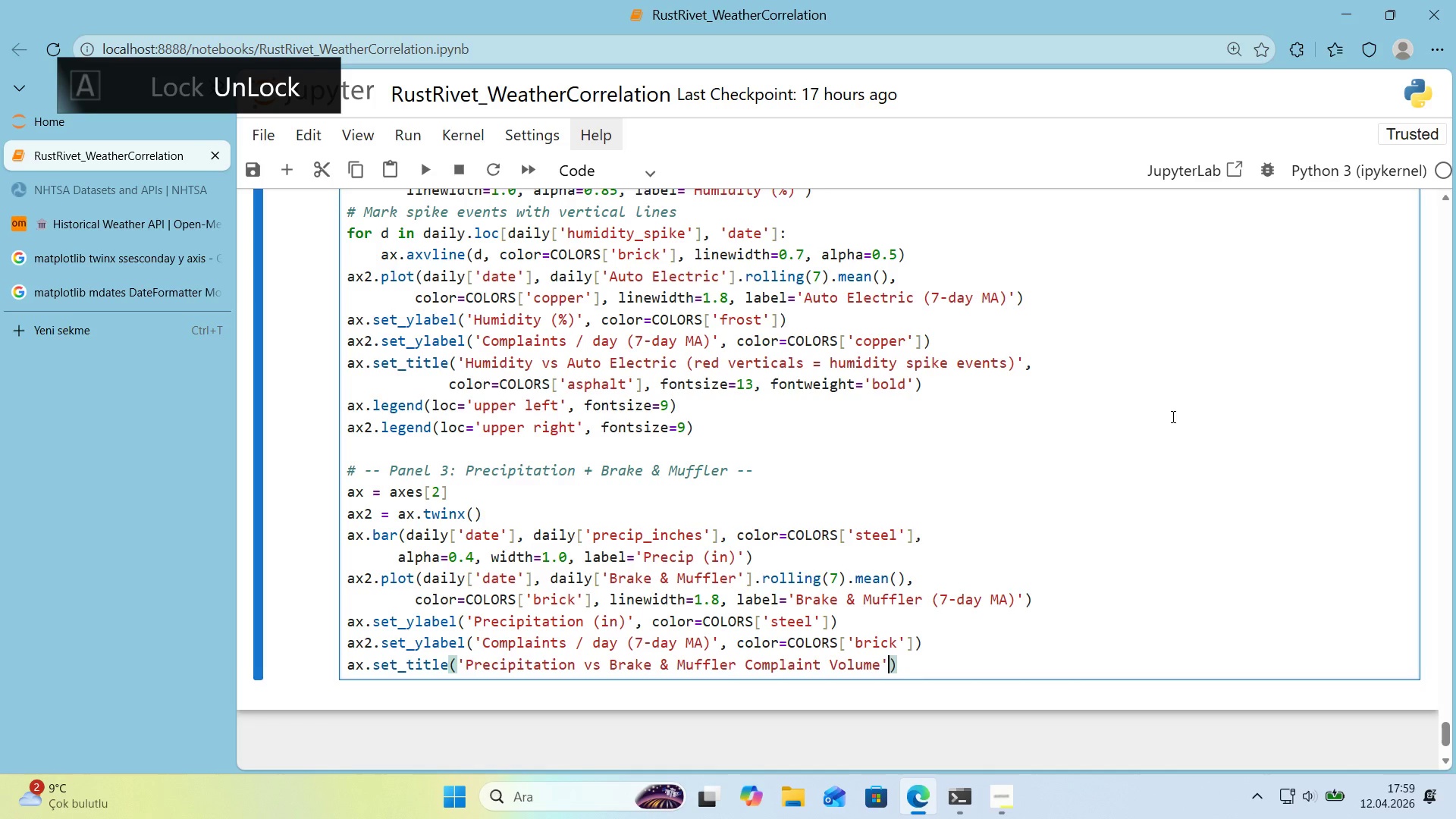 
key(Comma)
 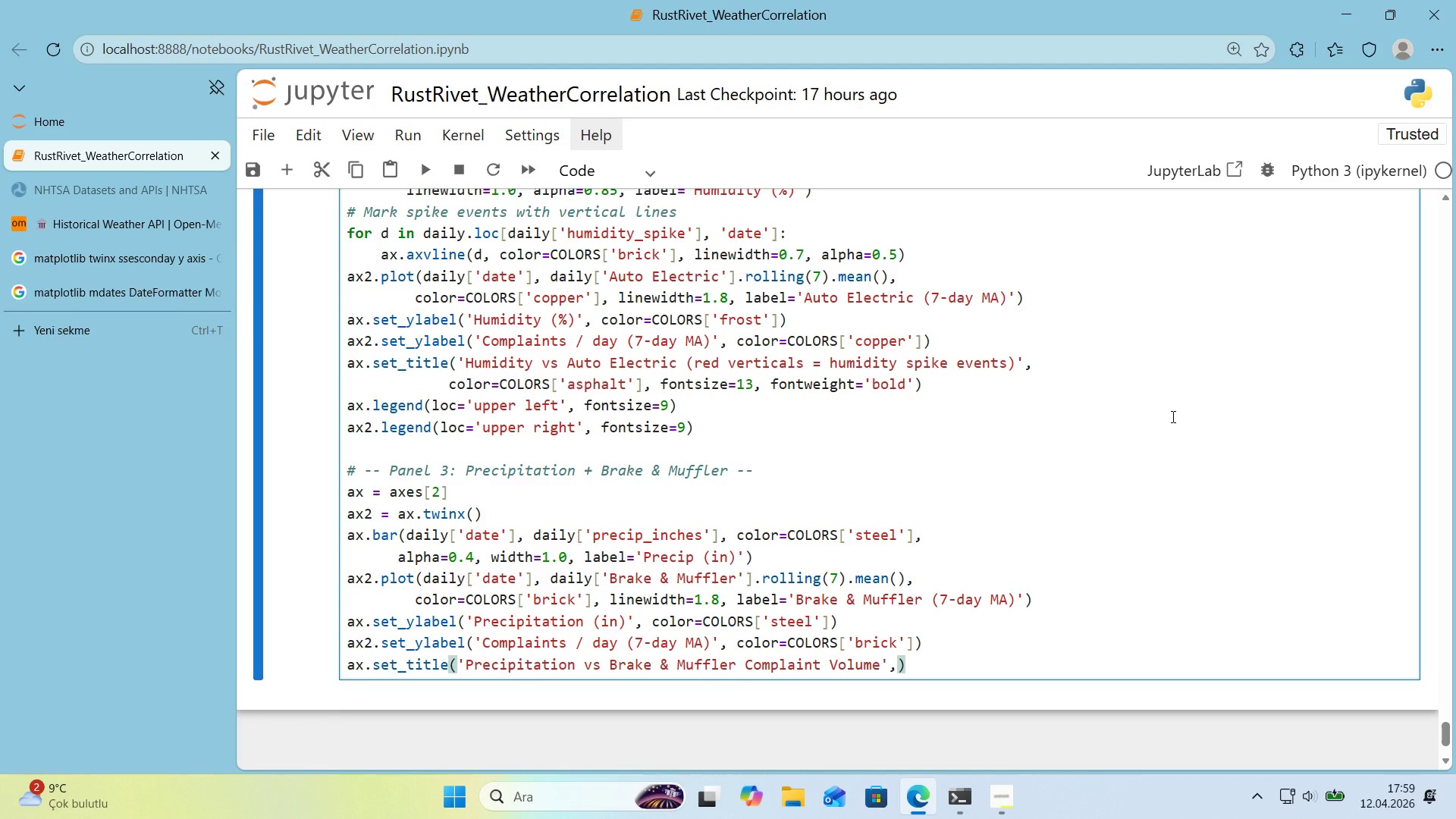 
key(Enter)
 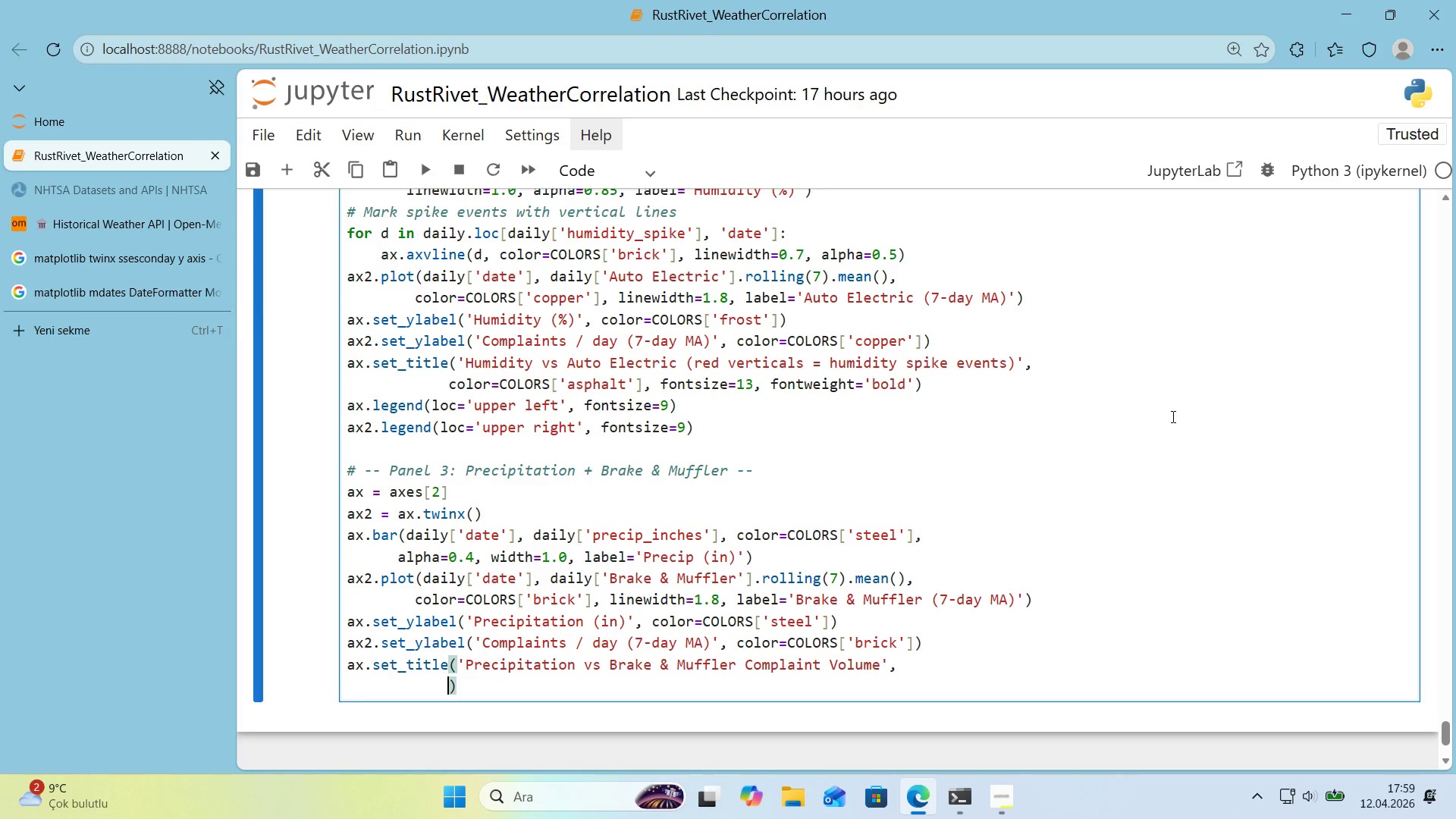 
type(color)COLORS)
 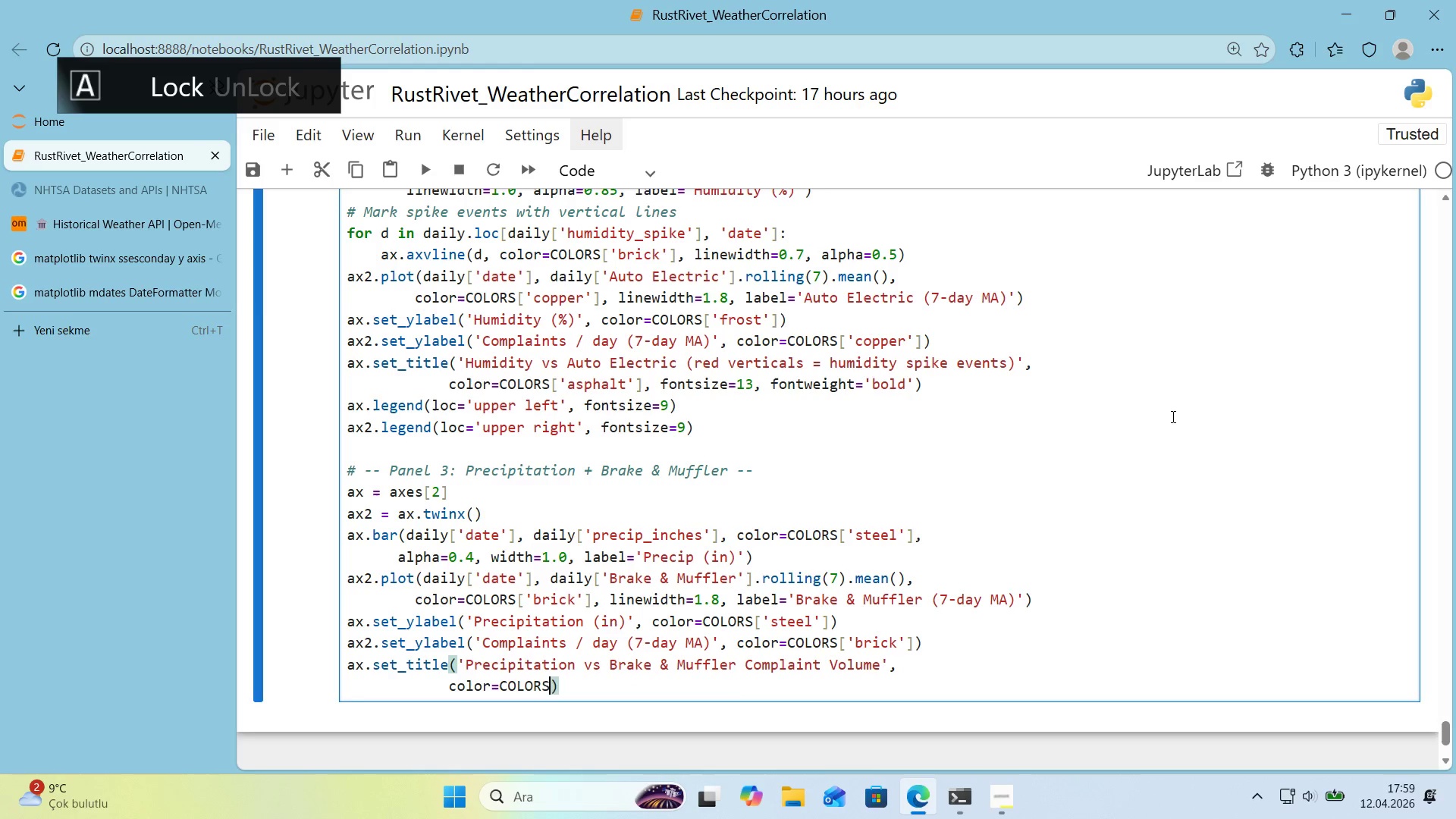 
key(Alt+Control+8)
 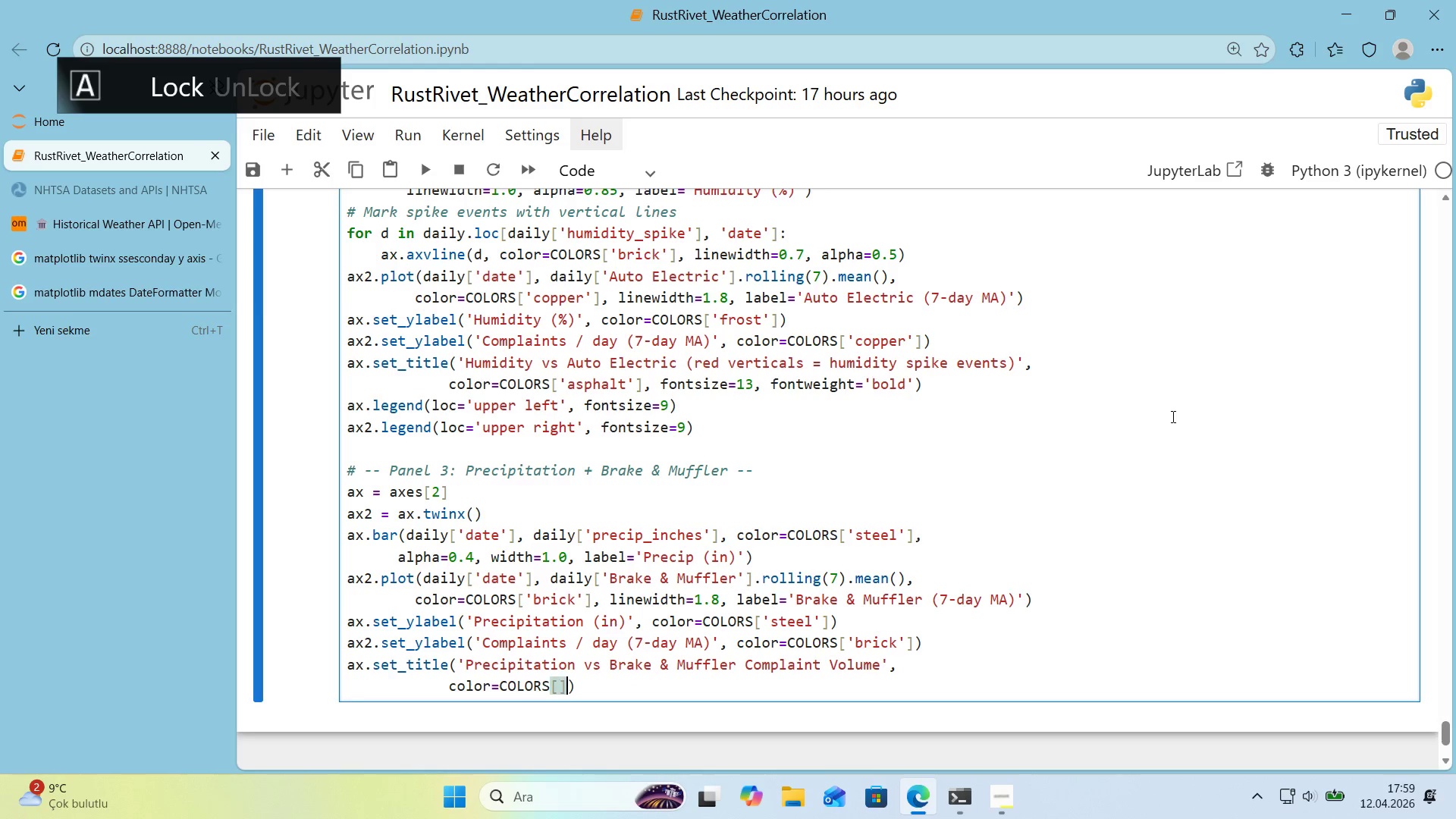 
key(Alt+Control+9)
 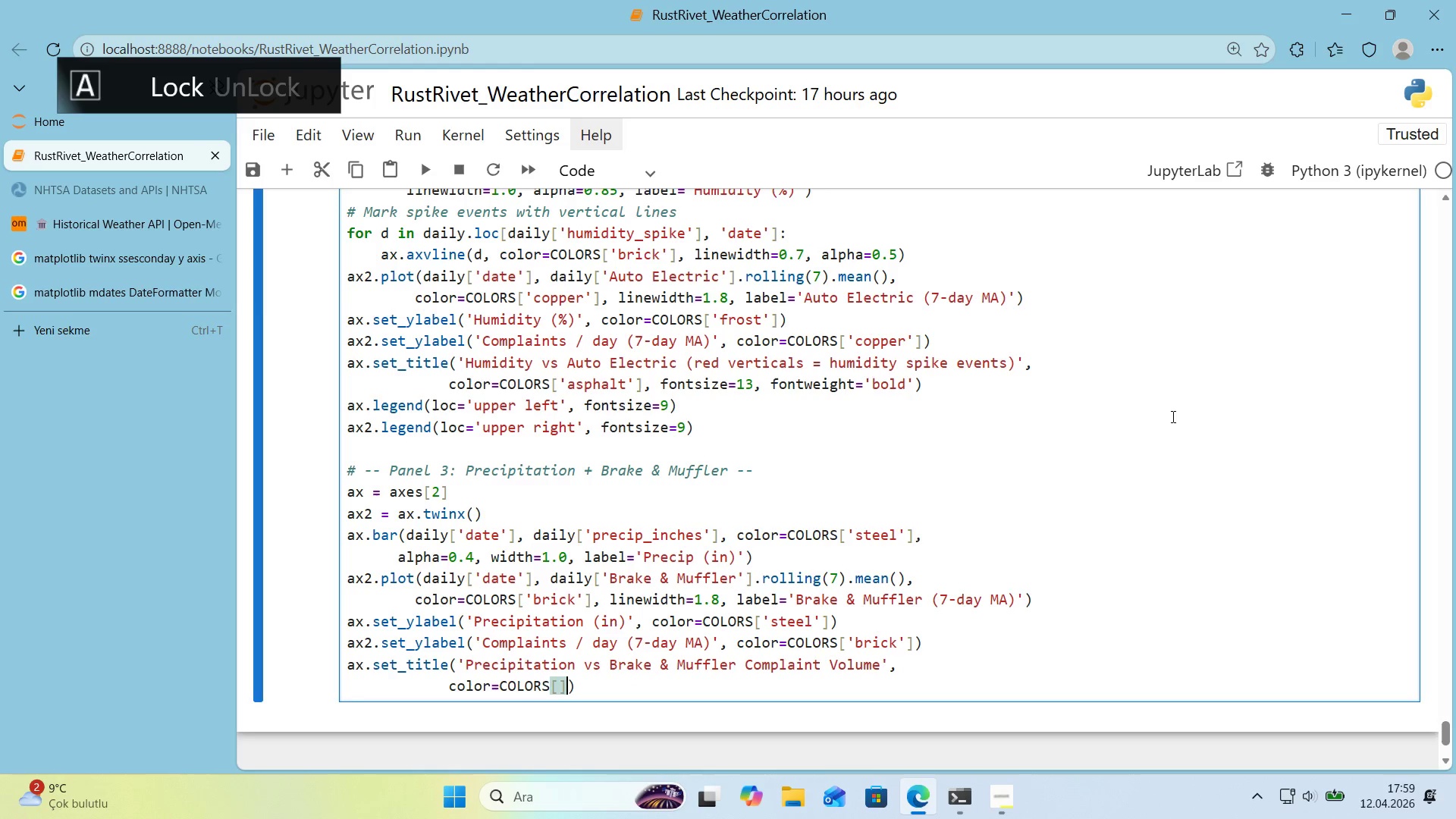 
key(ArrowLeft)
 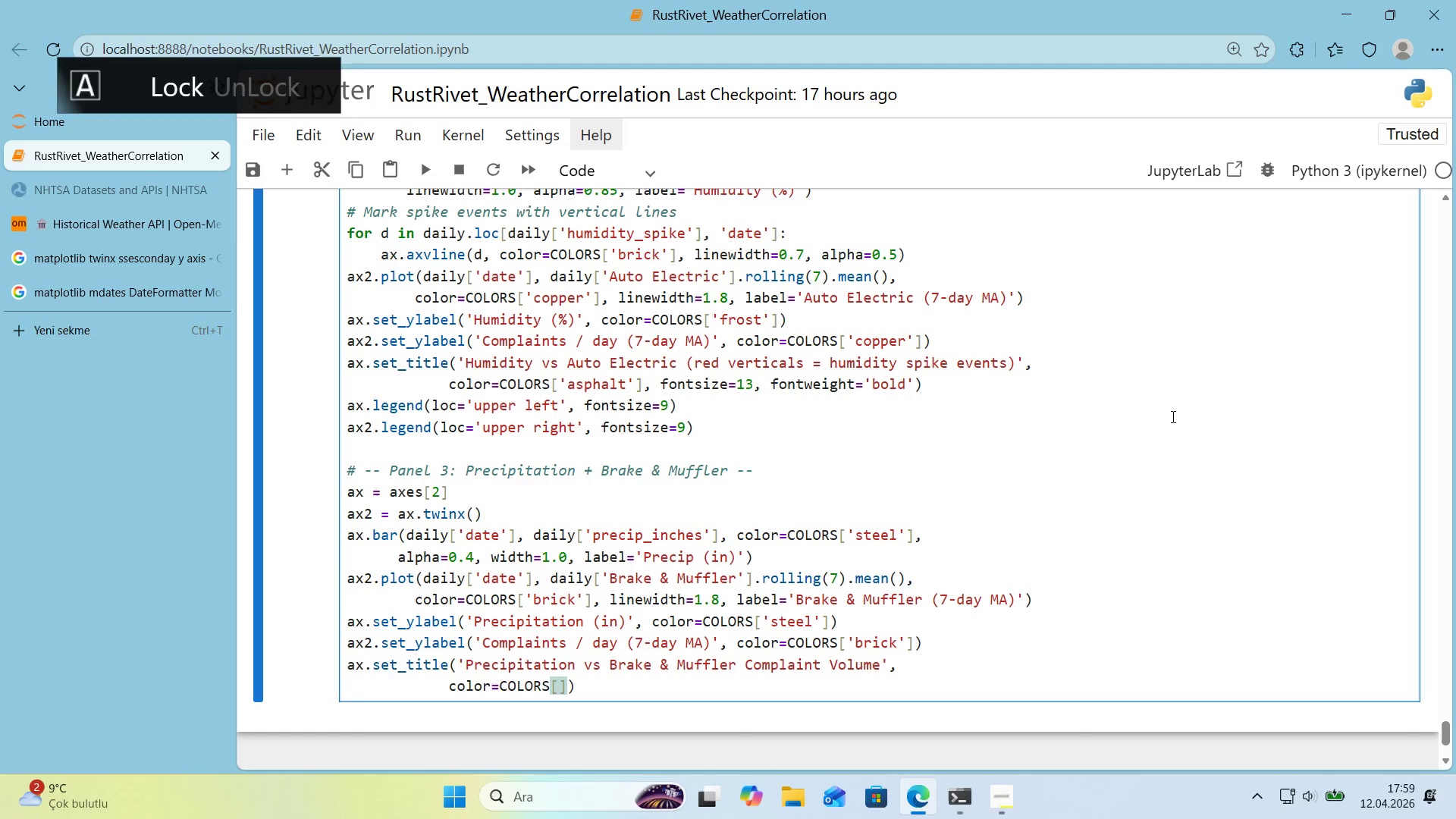 
type(@@)
 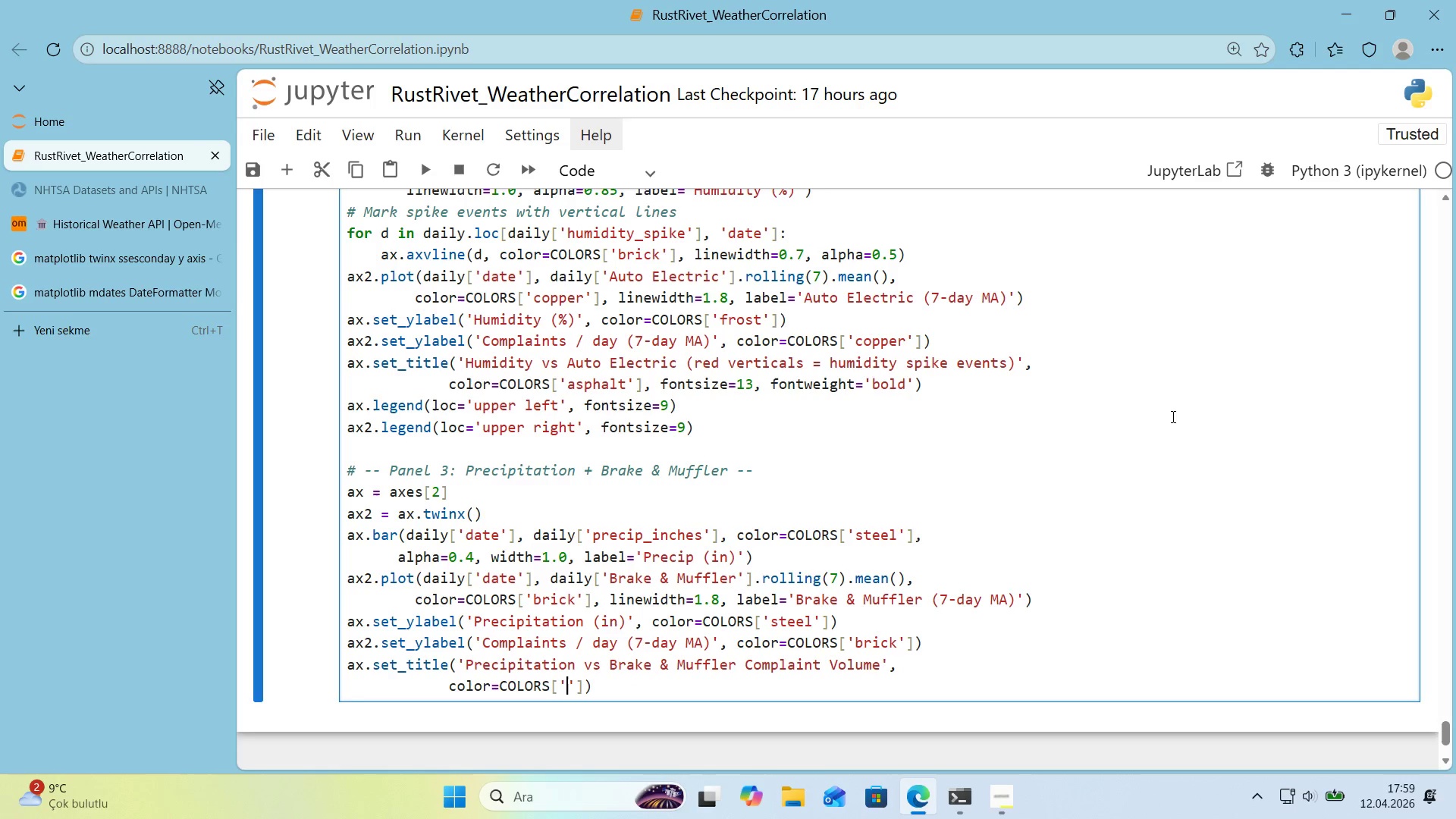 
key(ArrowLeft)
 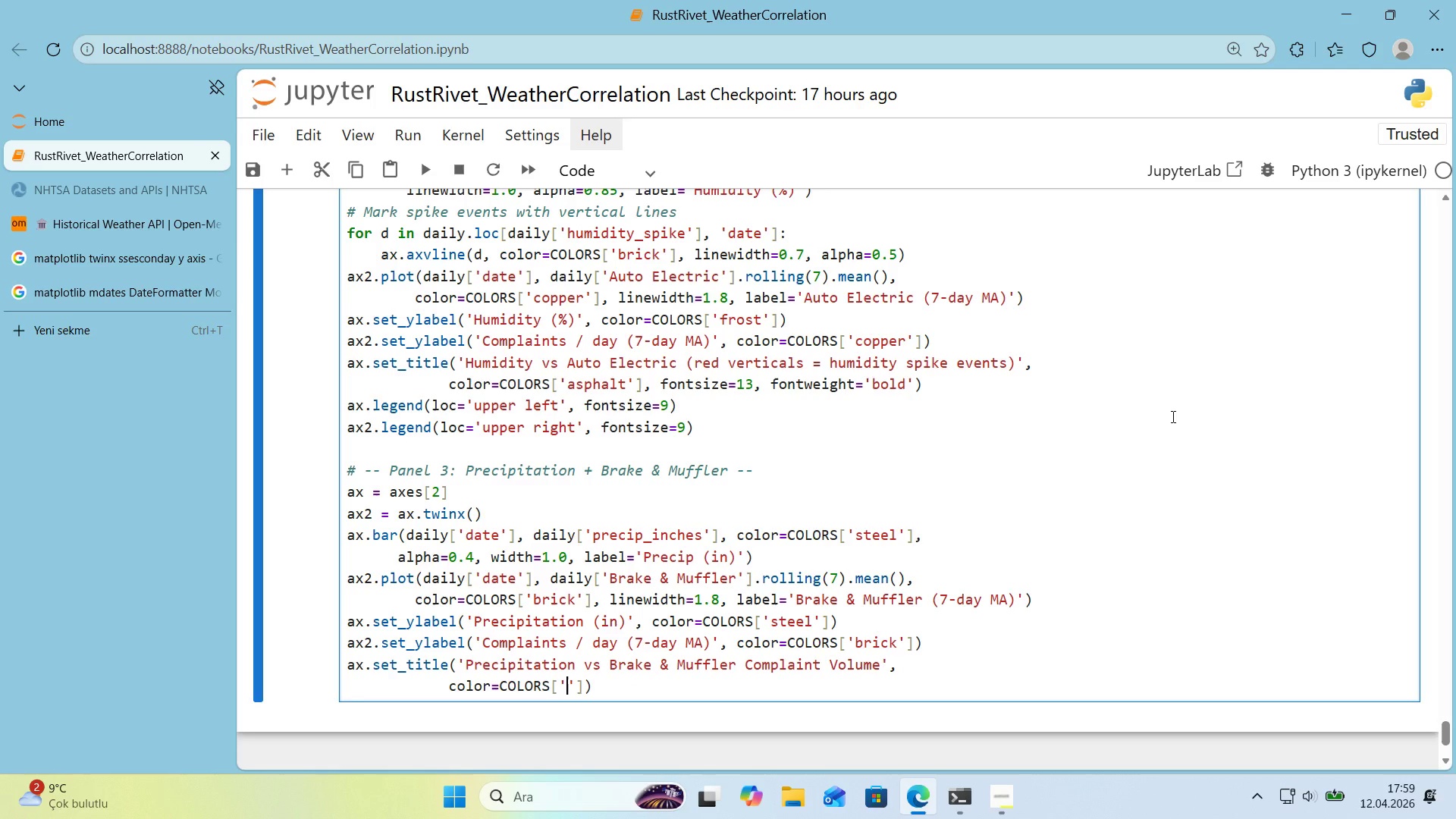 
type(asphalt)
 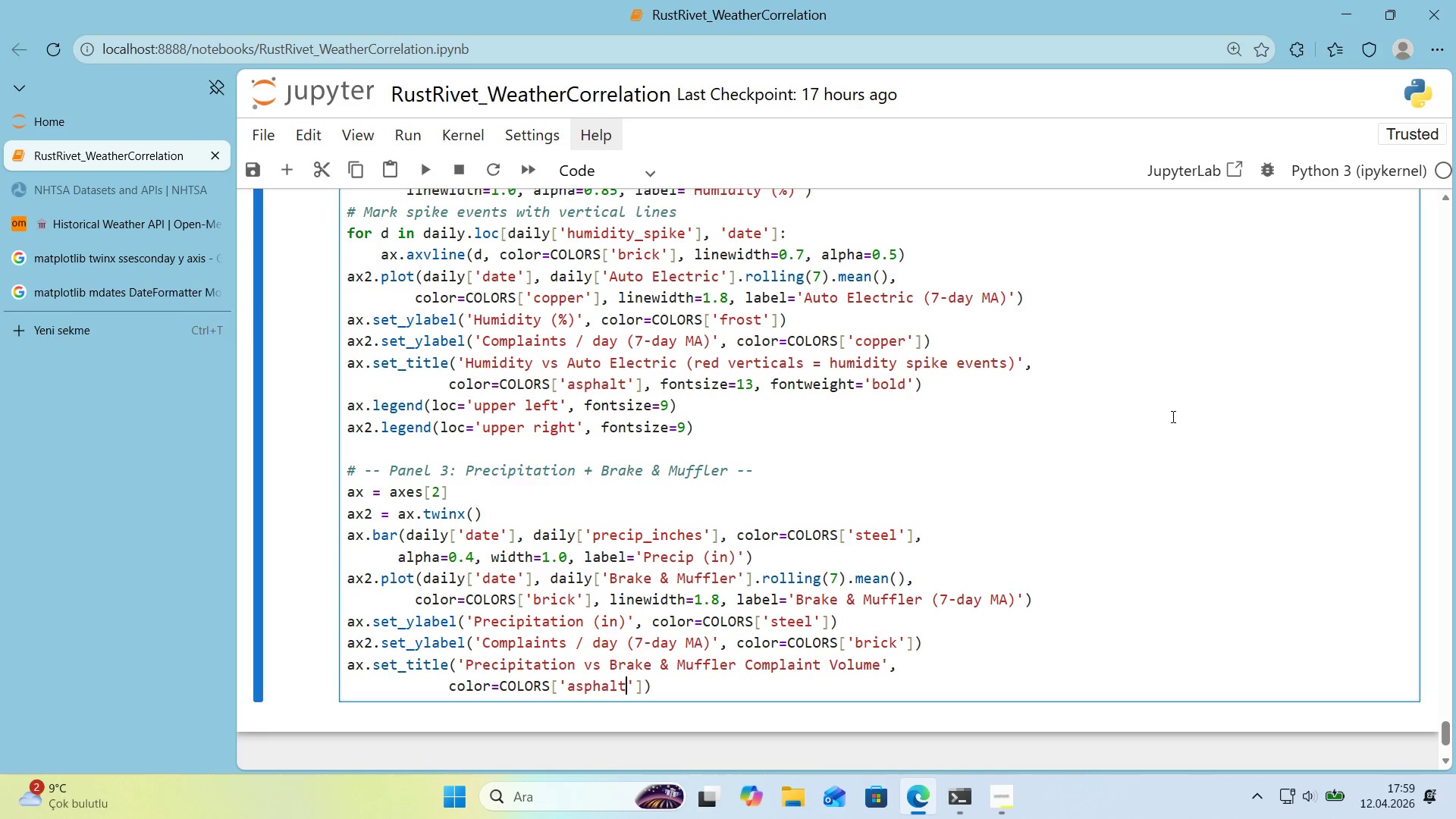 
key(ArrowRight)
 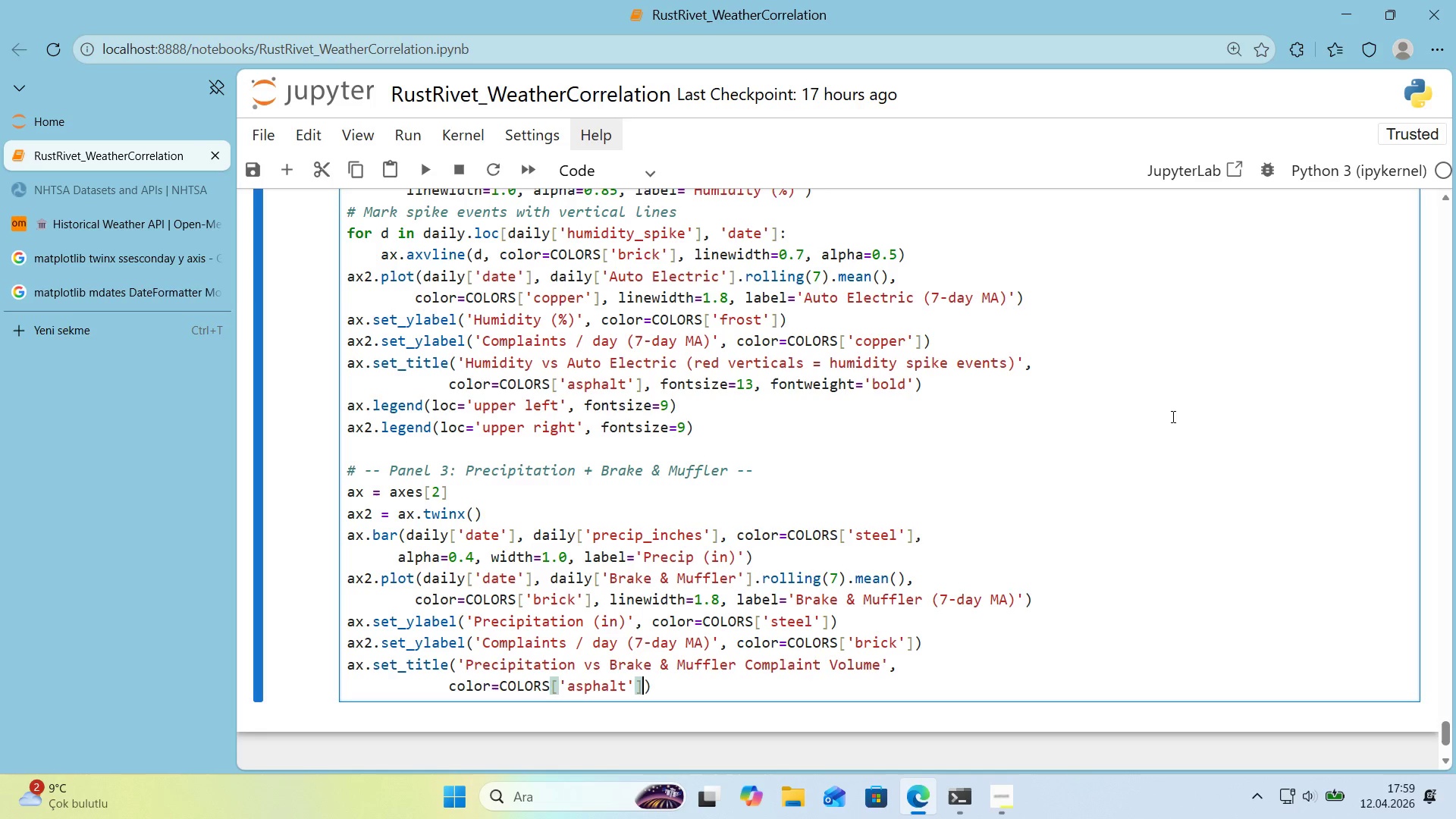 
key(ArrowRight)
 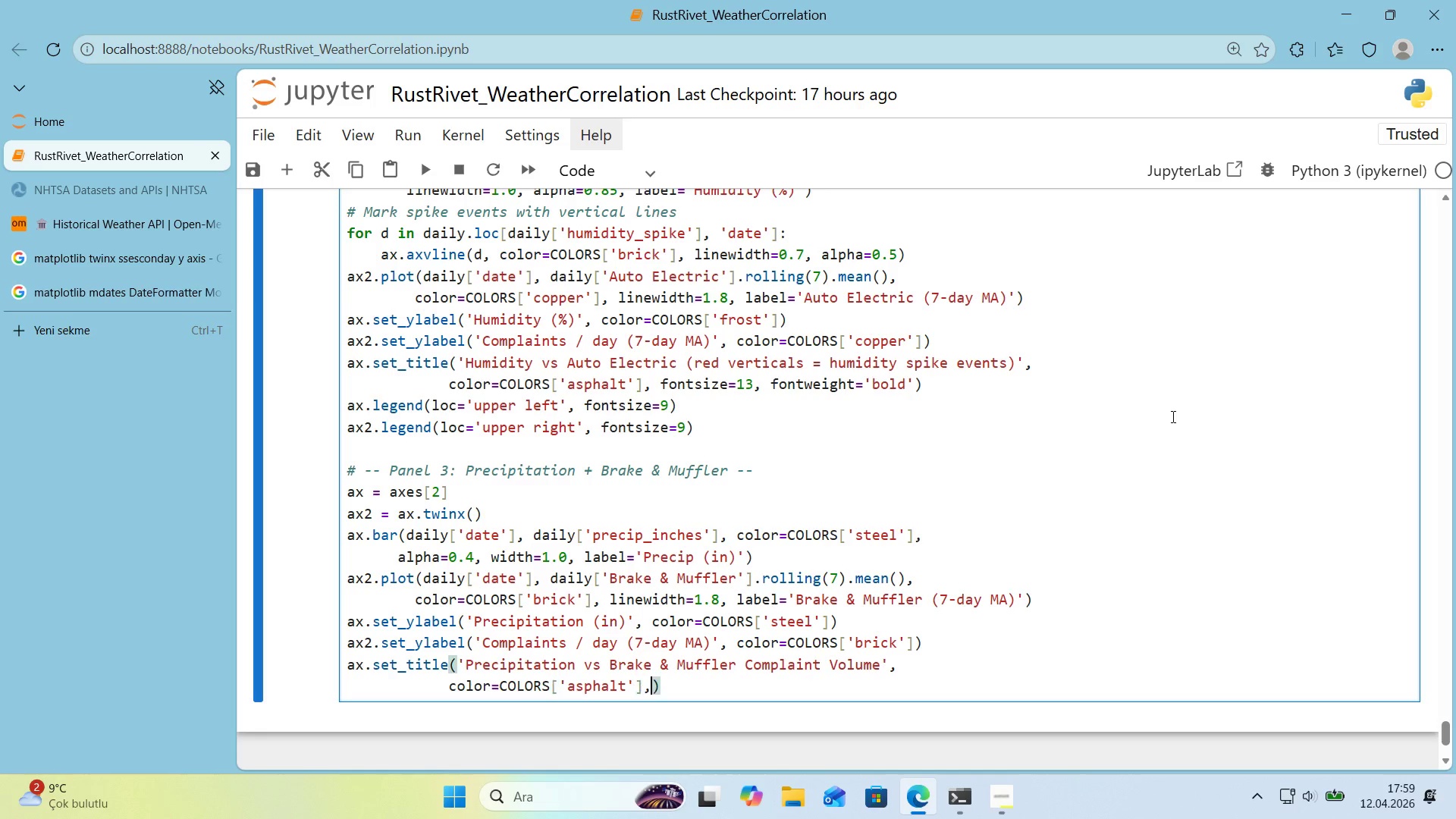 
type(, fonts'ze)13, fontwe'ght)@@)
 